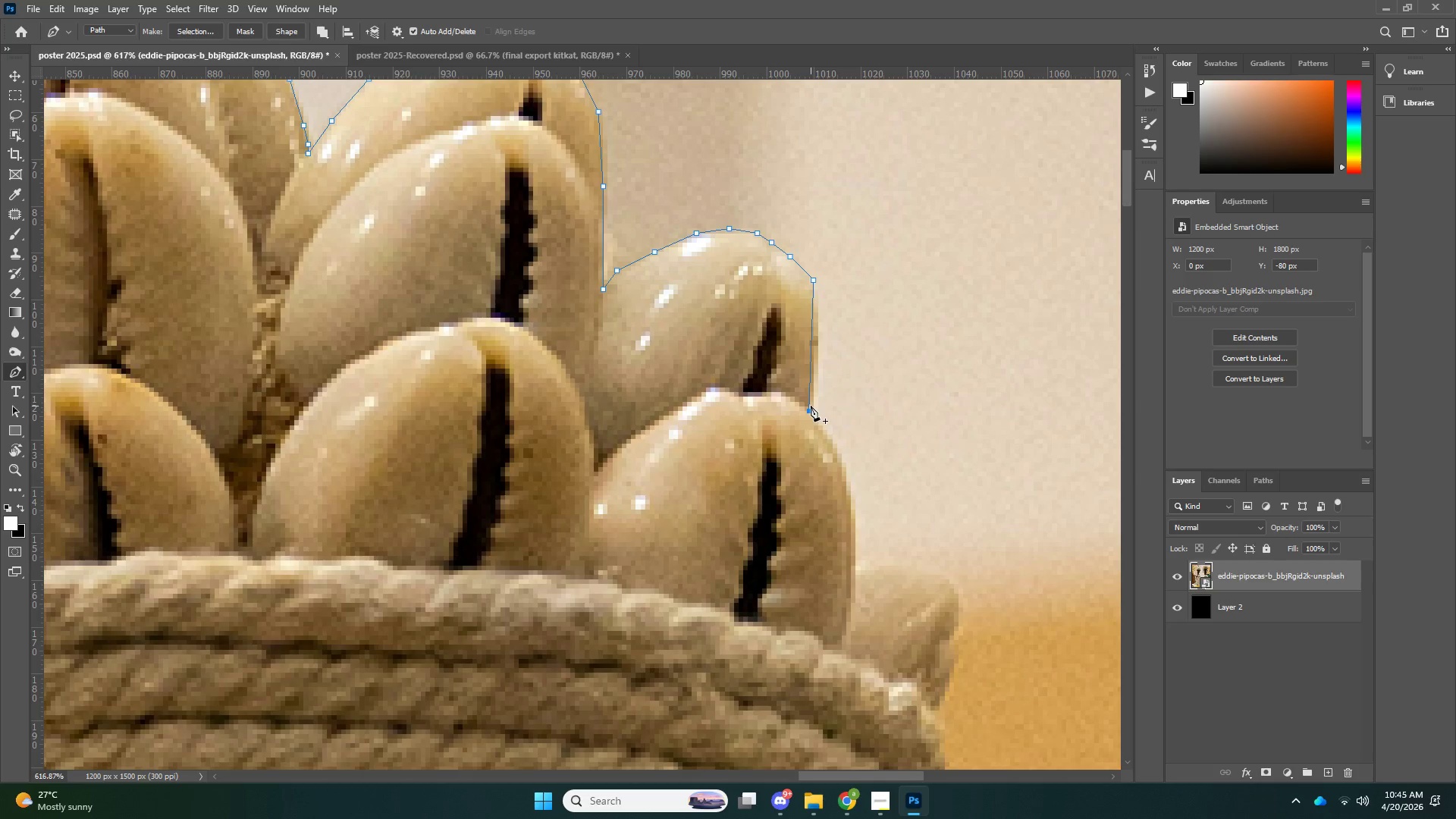 
key(Control+ControlLeft)
 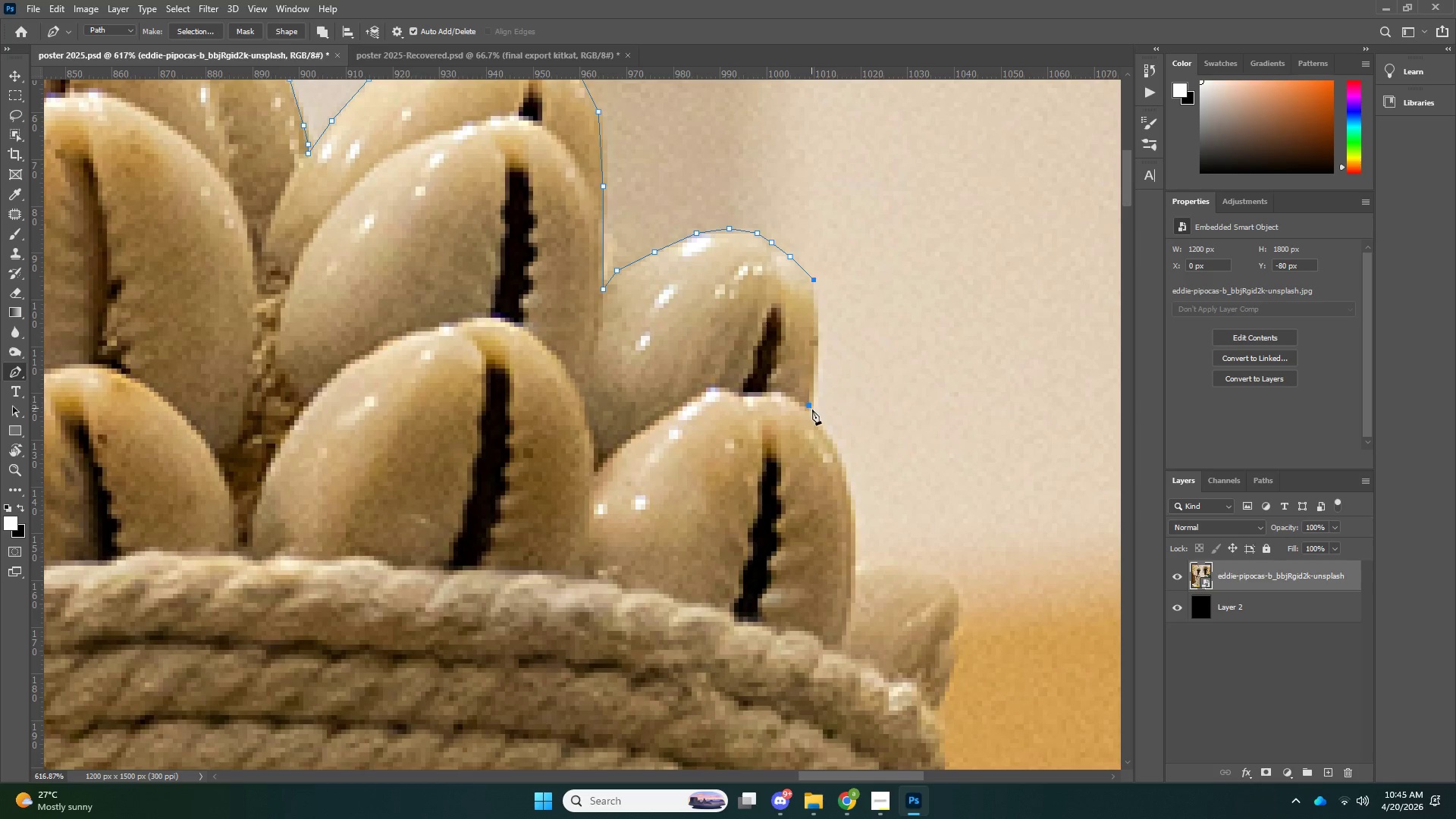 
key(Control+Z)
 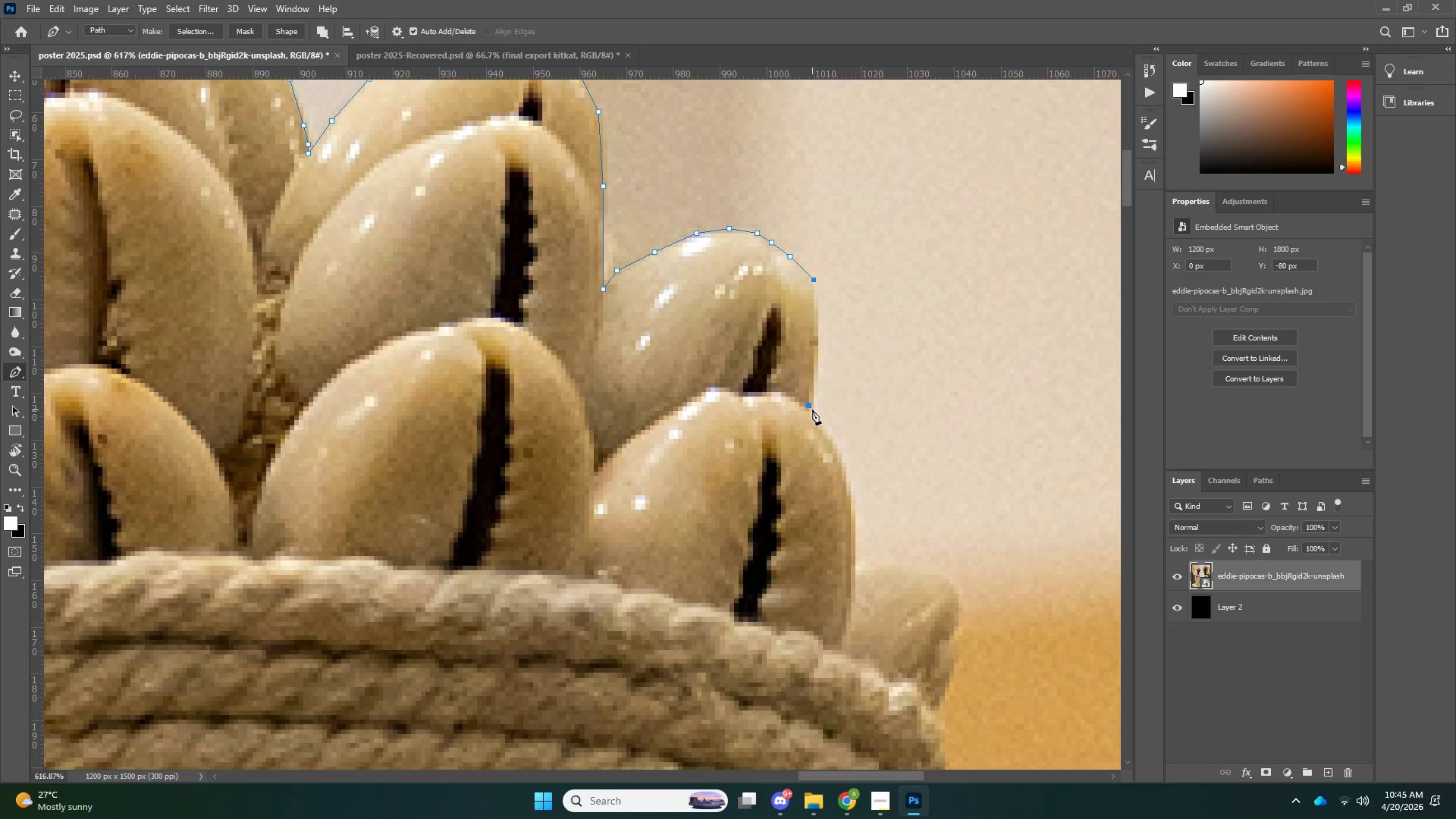 
left_click([812, 410])
 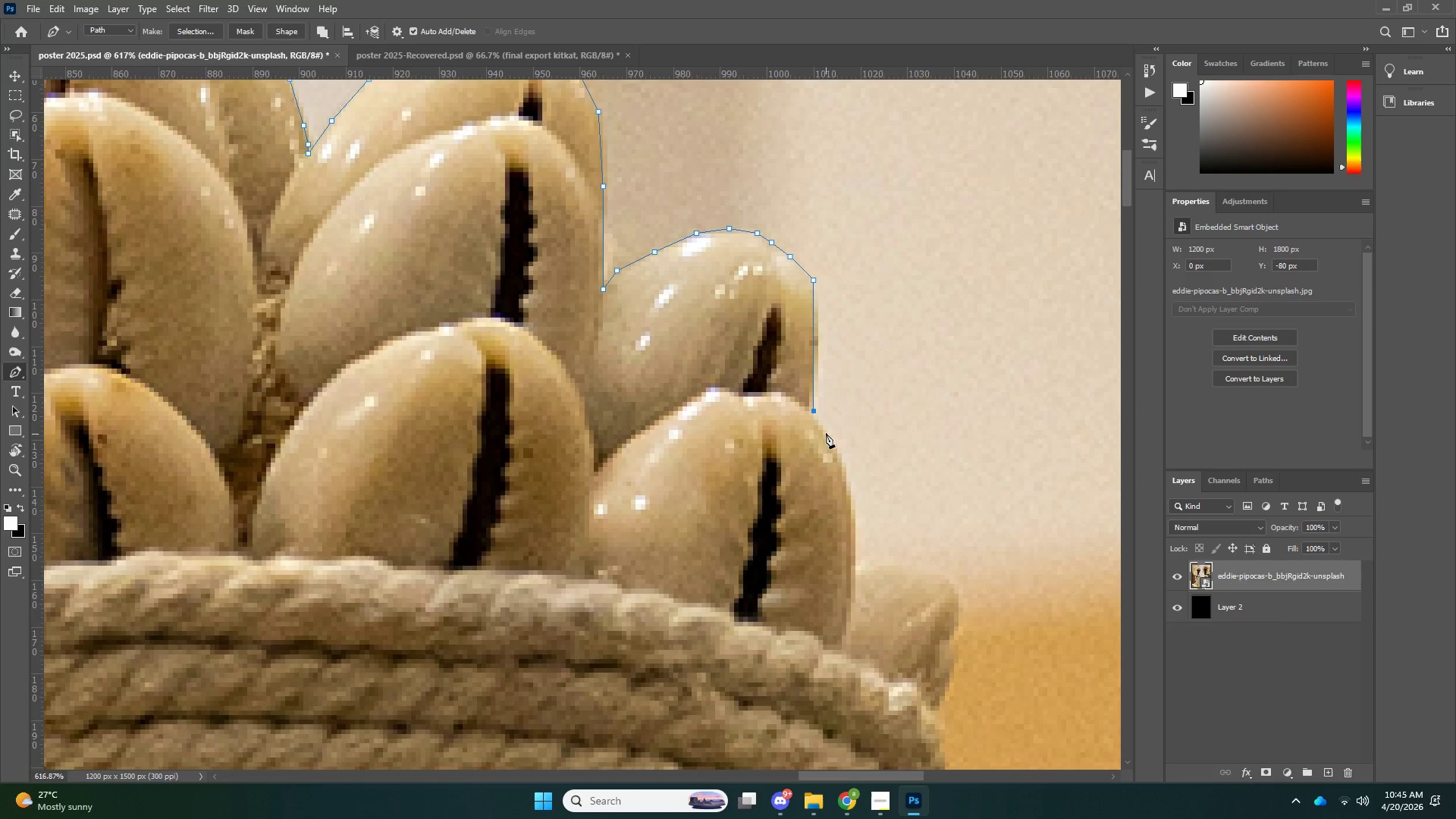 
key(Control+ControlLeft)
 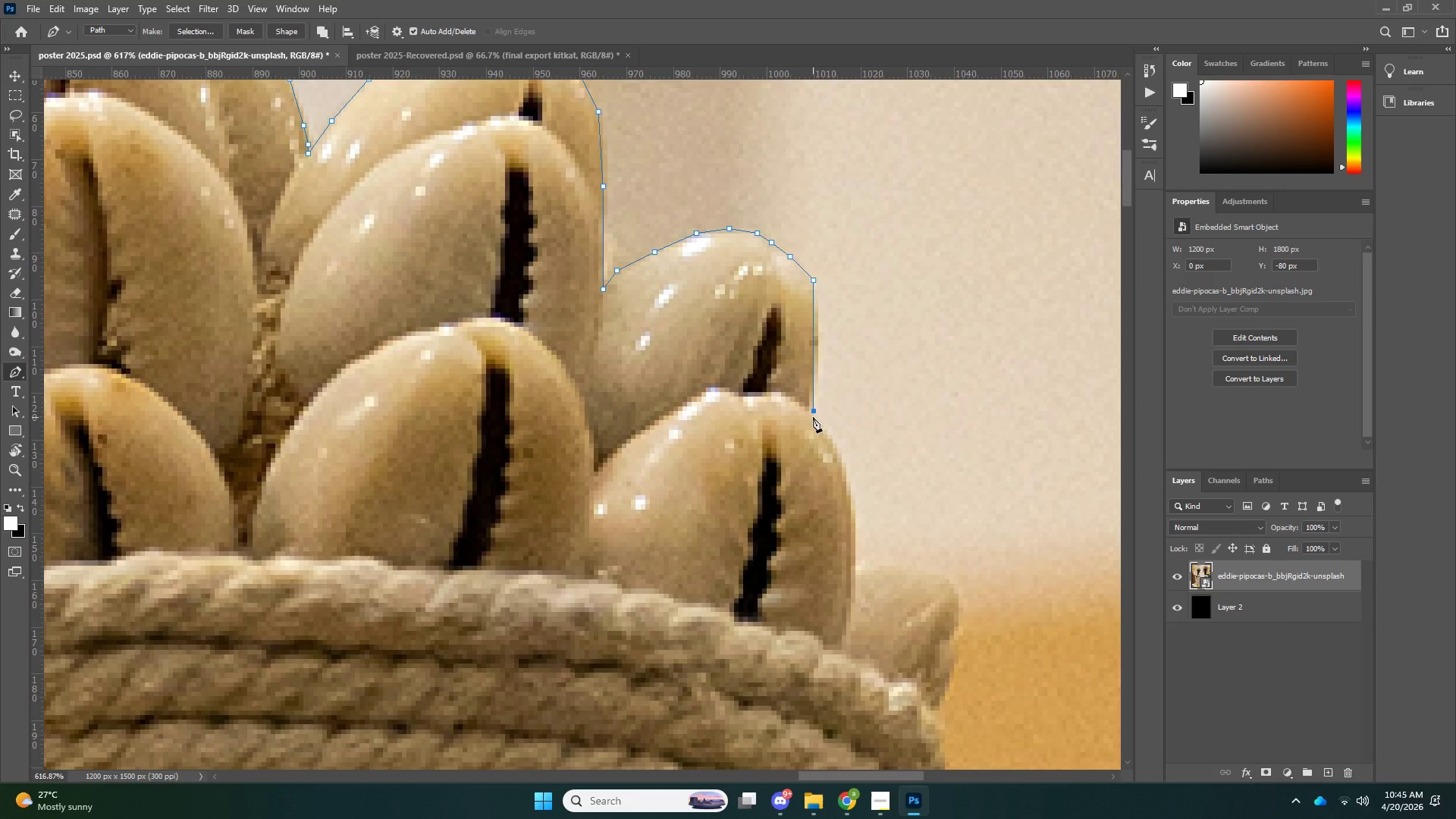 
key(Control+ControlLeft)
 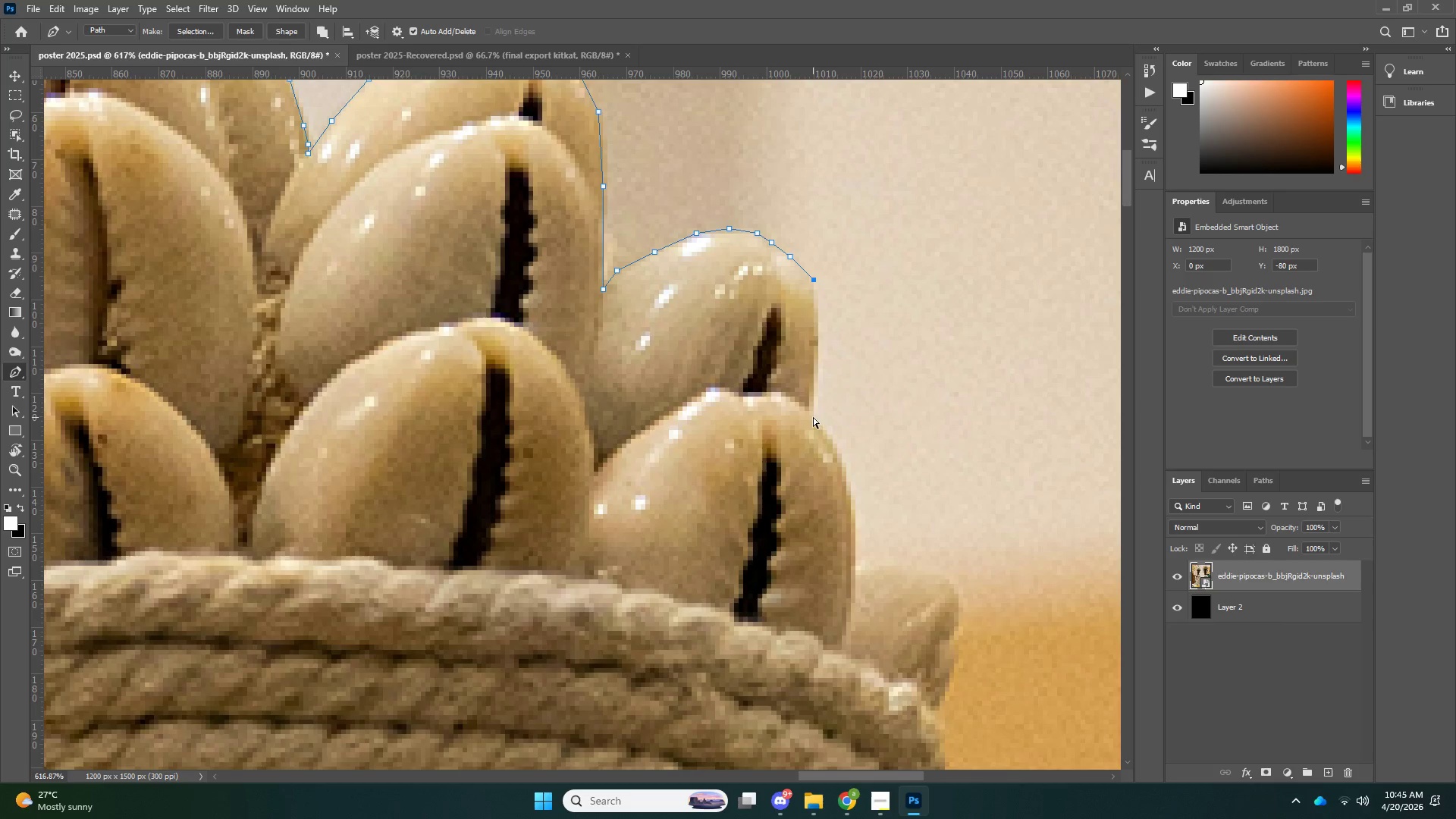 
key(Control+Z)
 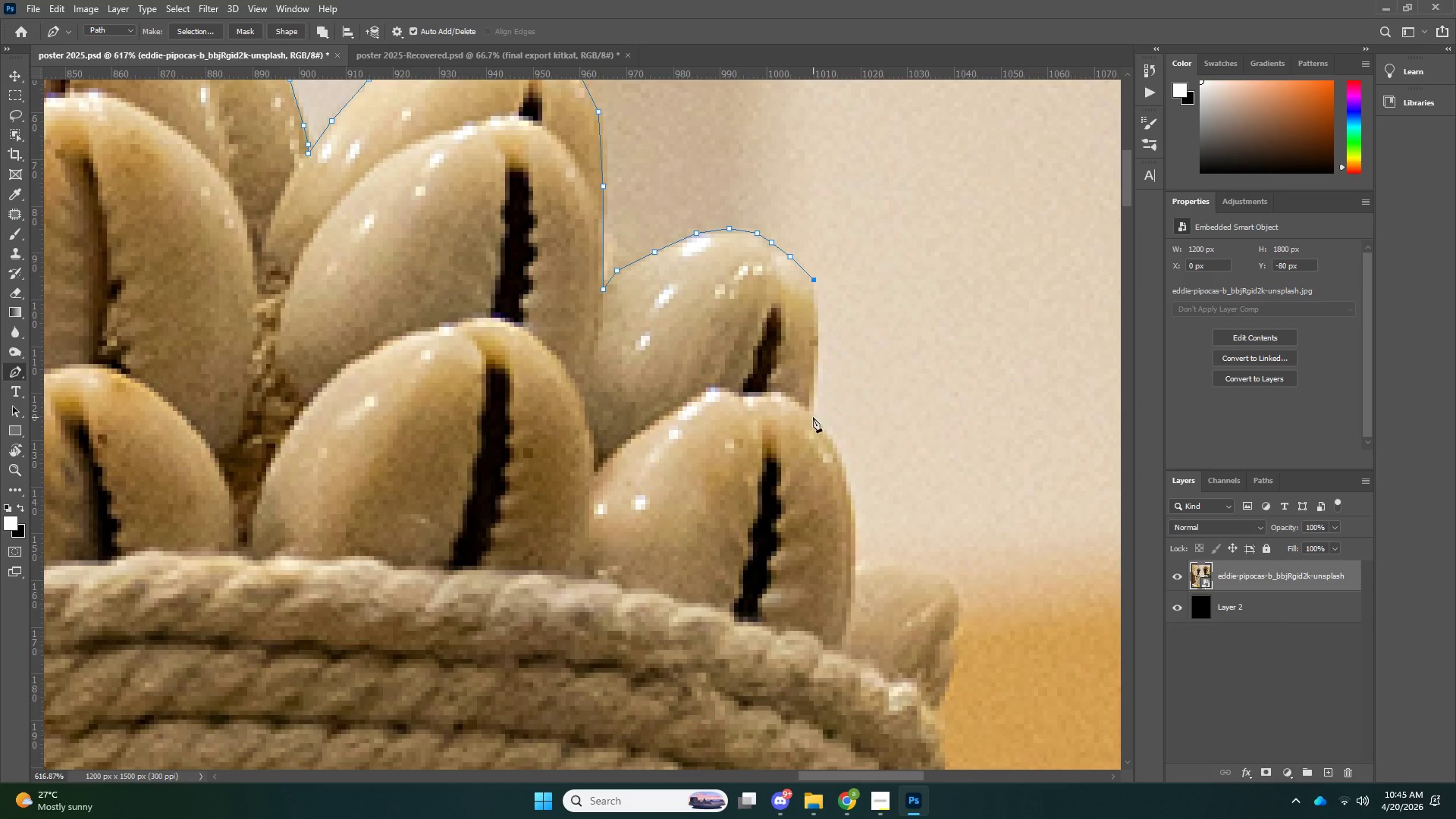 
left_click([813, 417])
 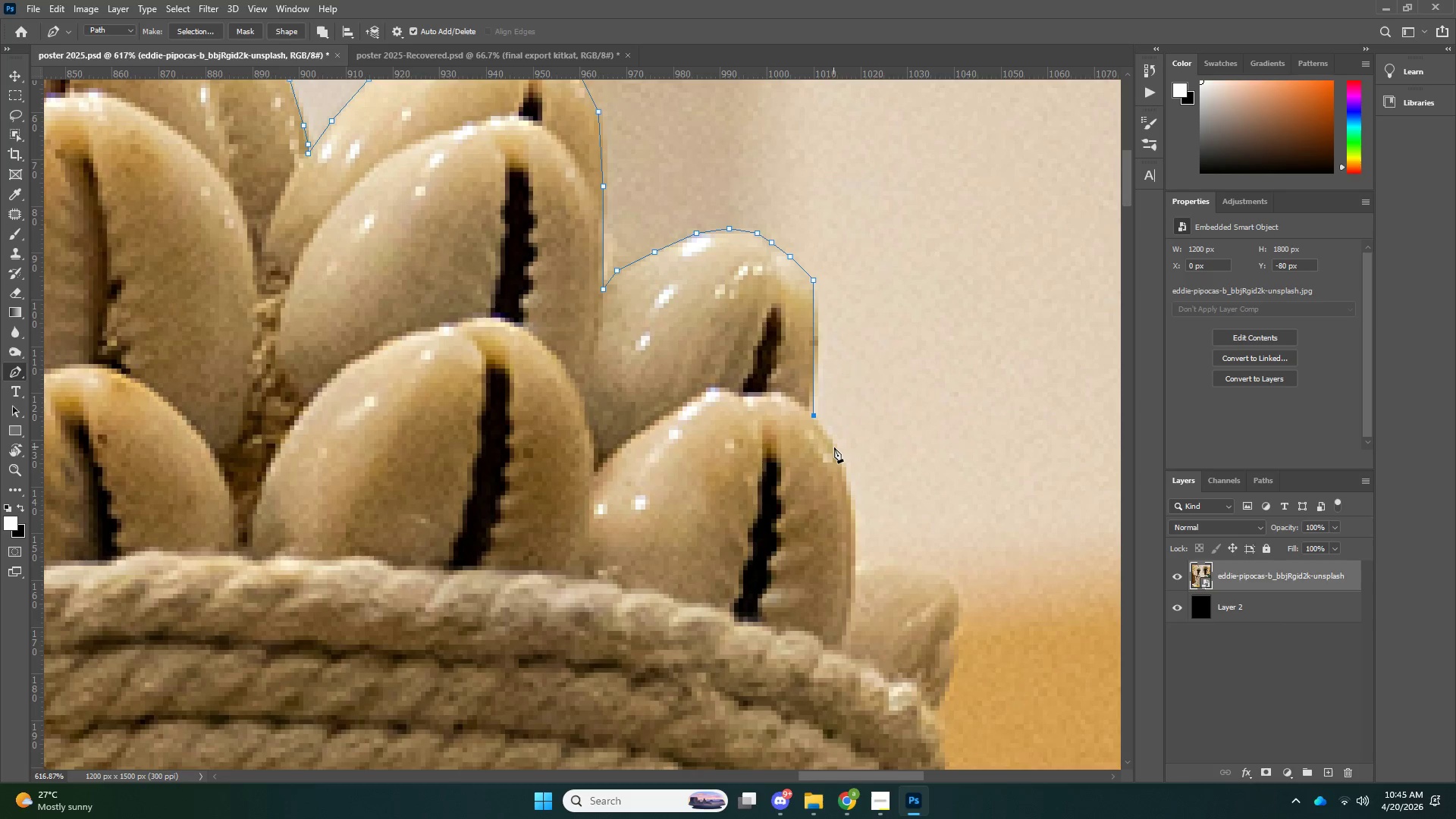 
left_click([834, 447])
 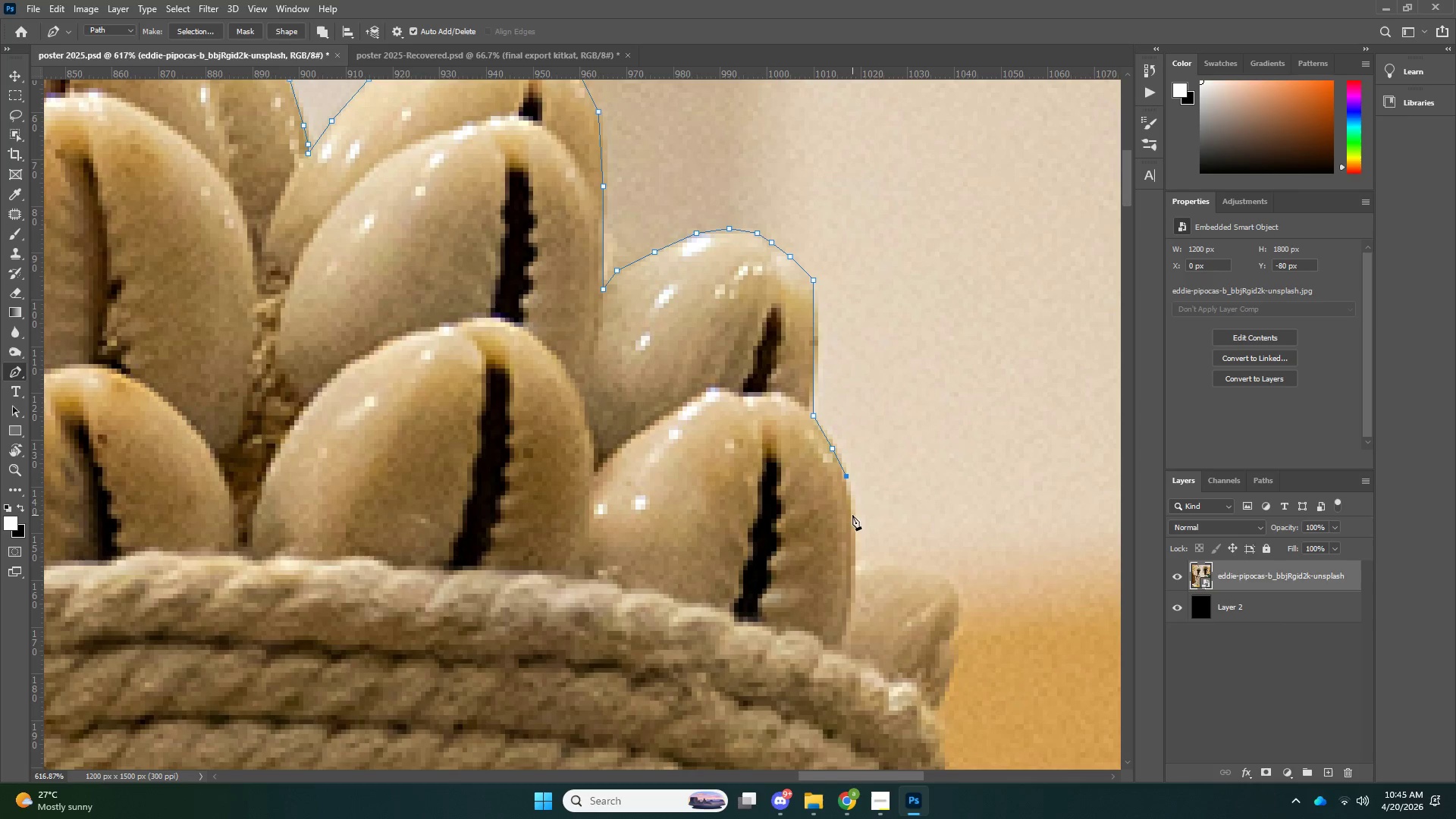 
double_click([853, 526])
 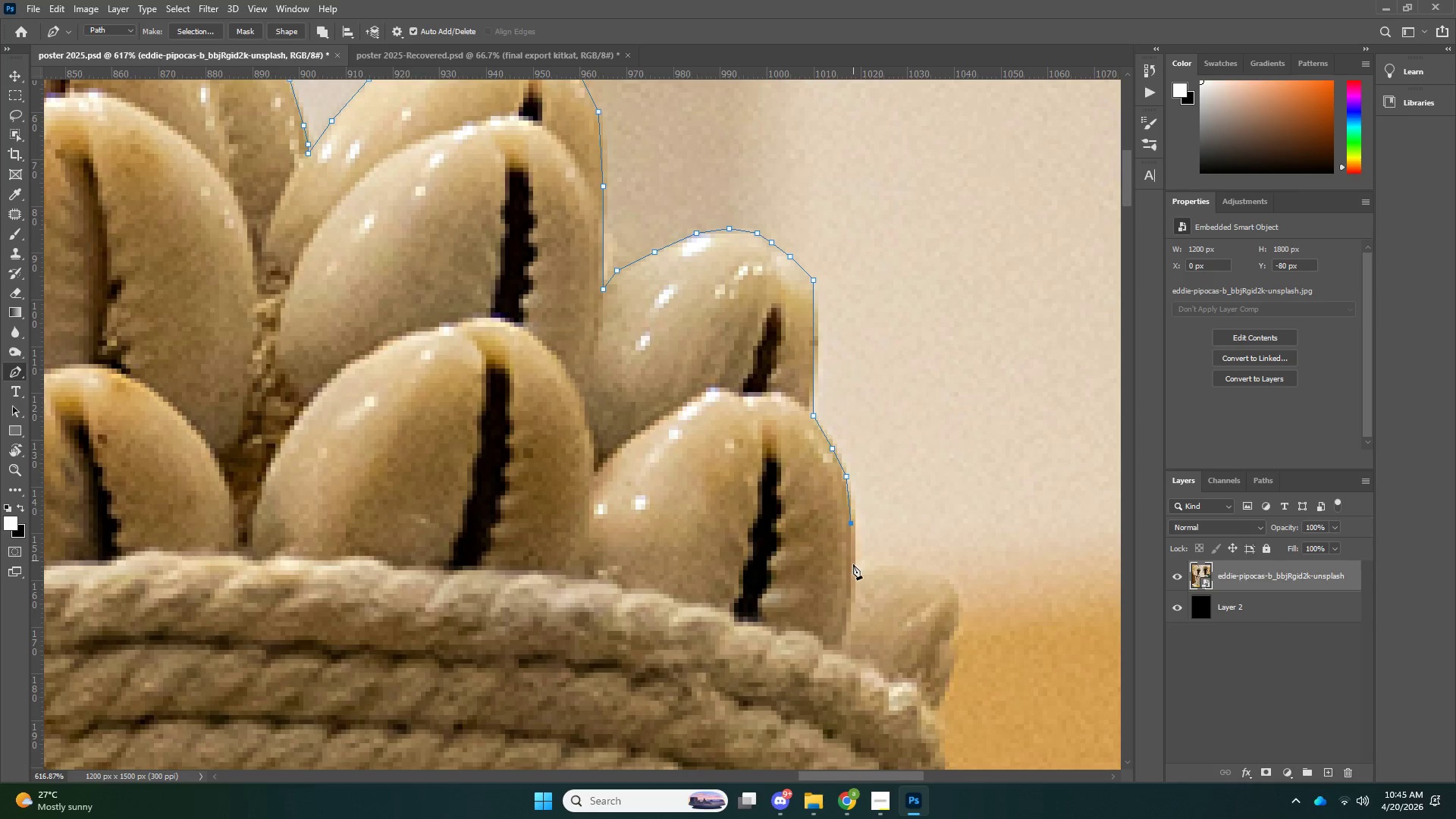 
left_click([853, 564])
 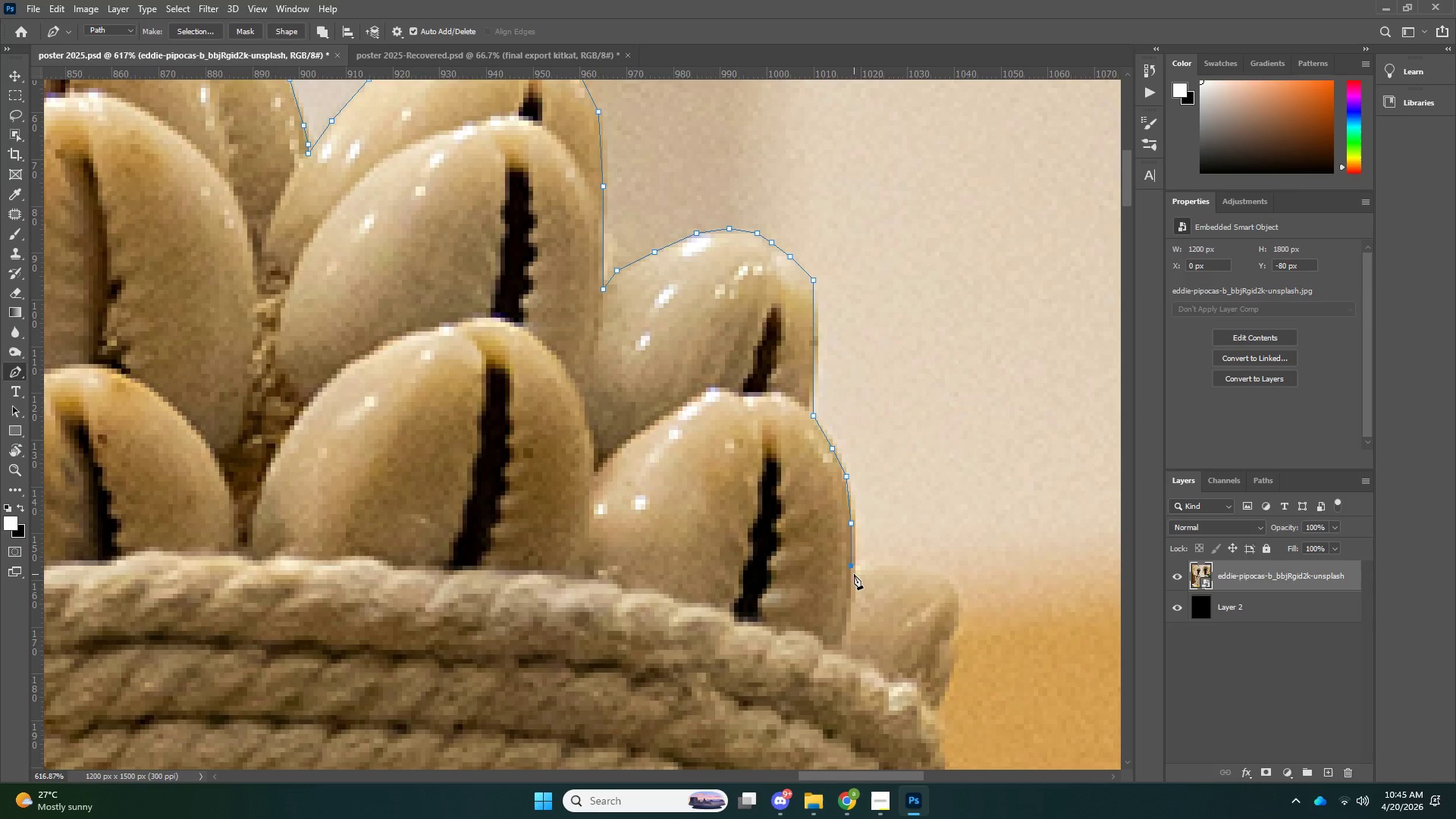 
left_click([854, 574])
 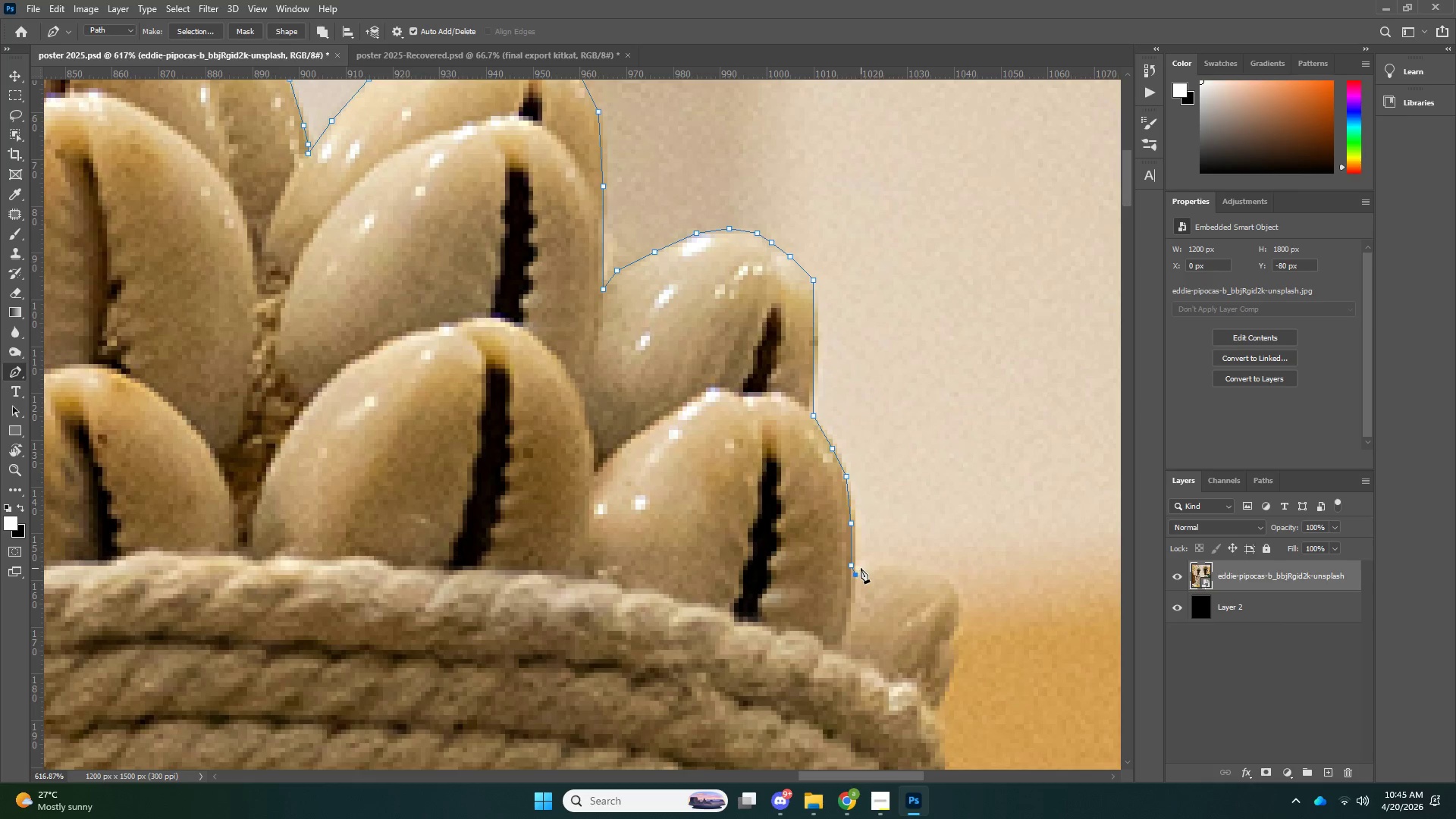 
left_click([861, 568])
 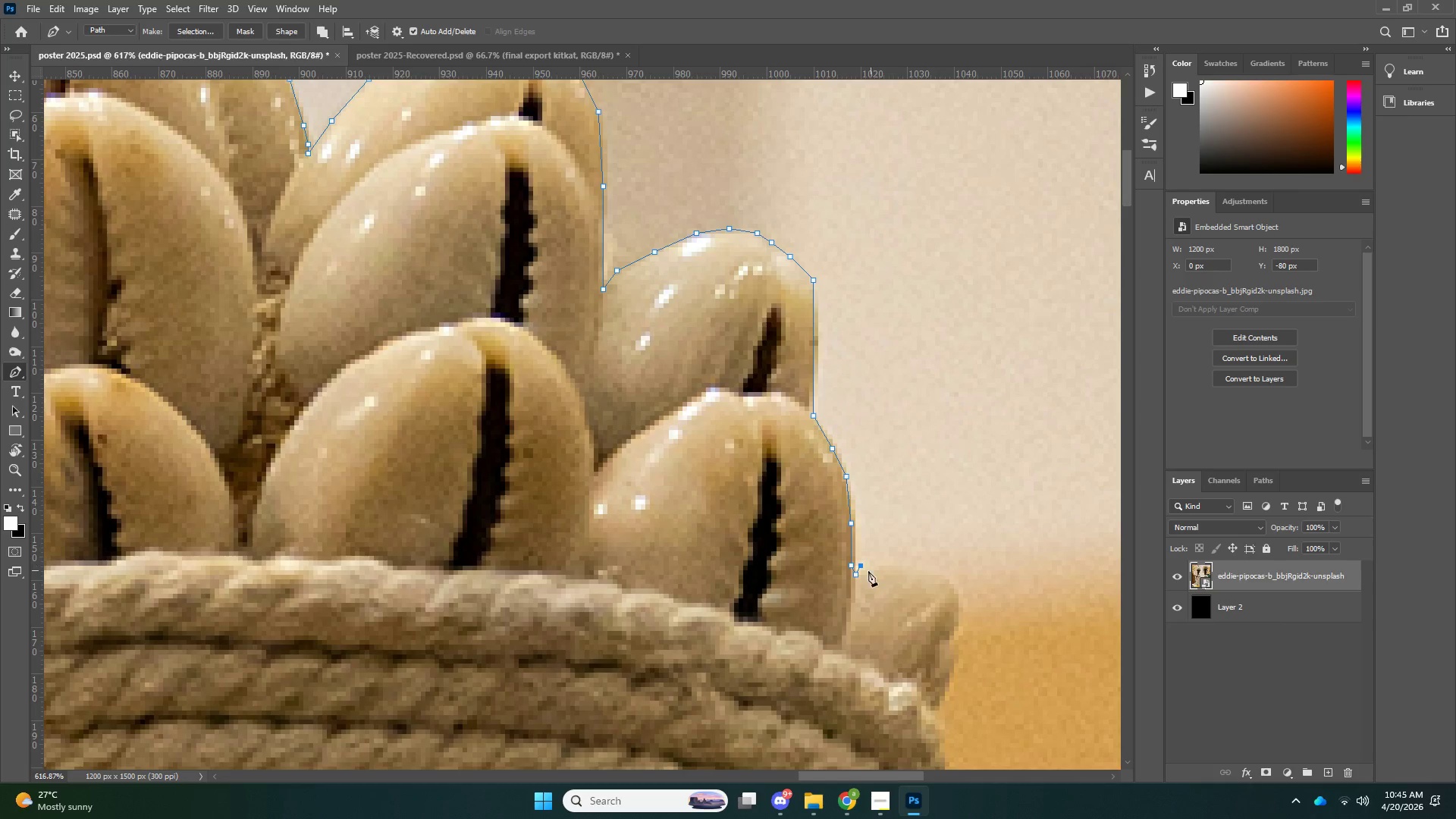 
key(Control+Z)
 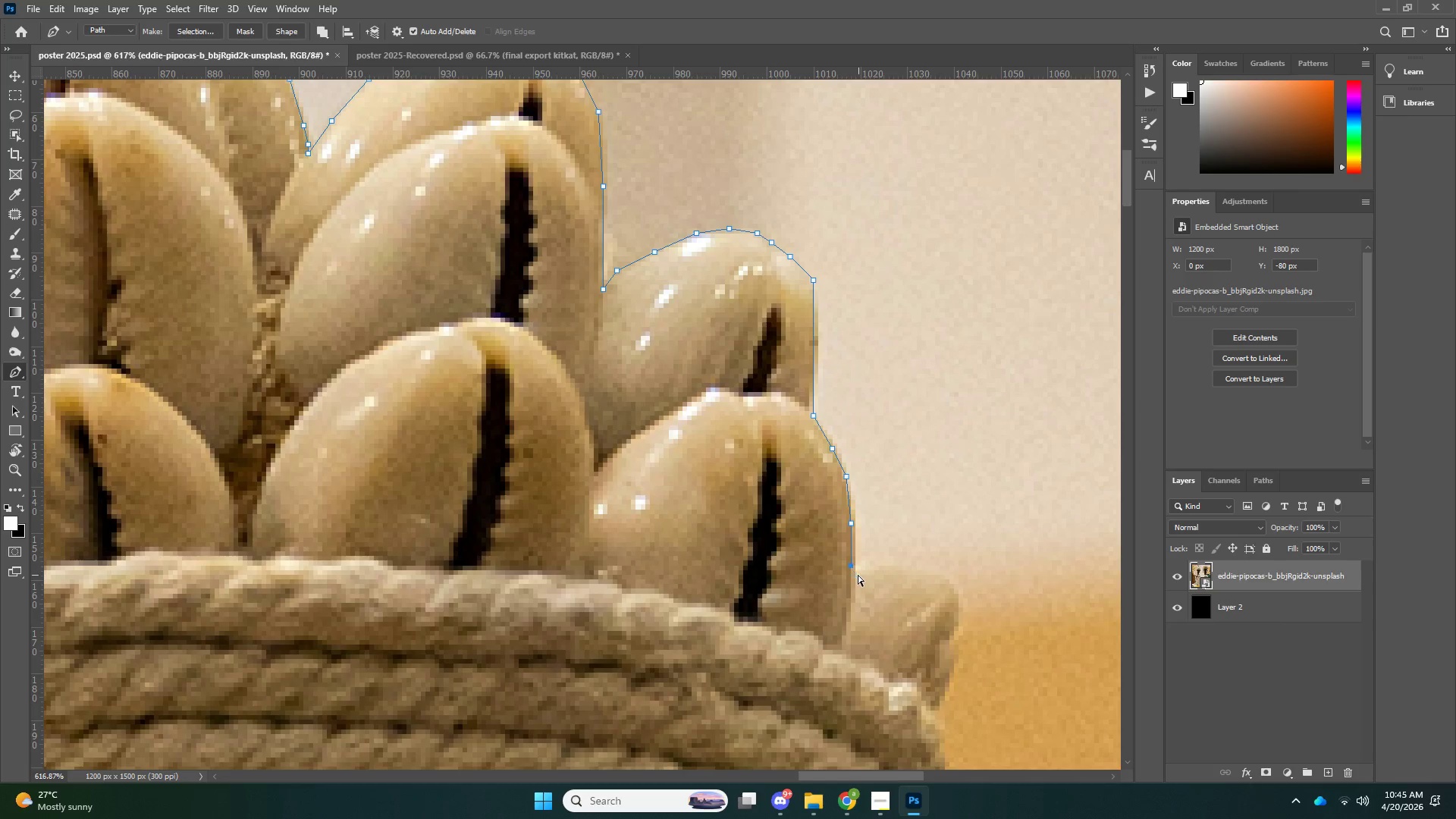 
key(Control+Z)
 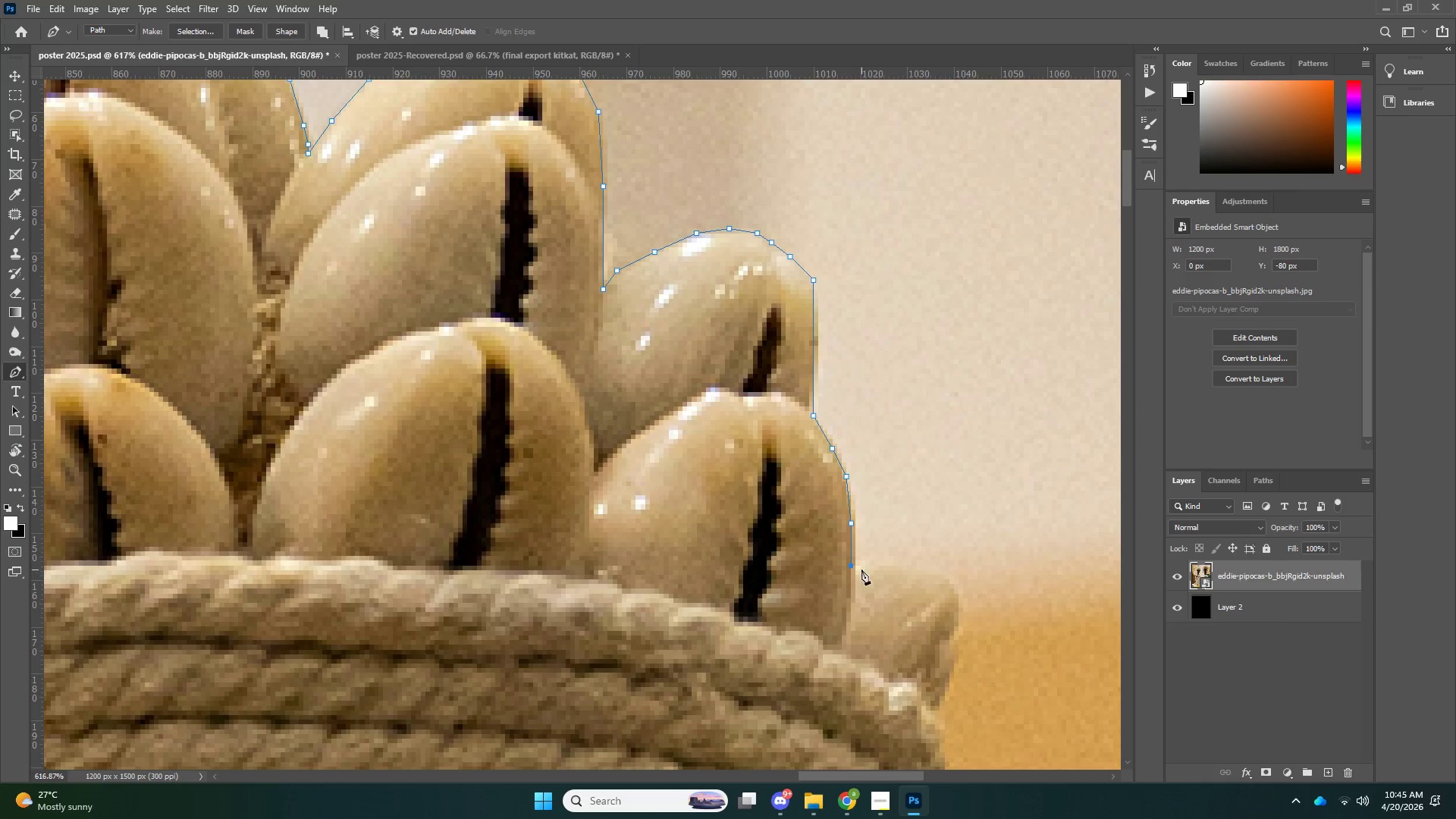 
left_click([862, 570])
 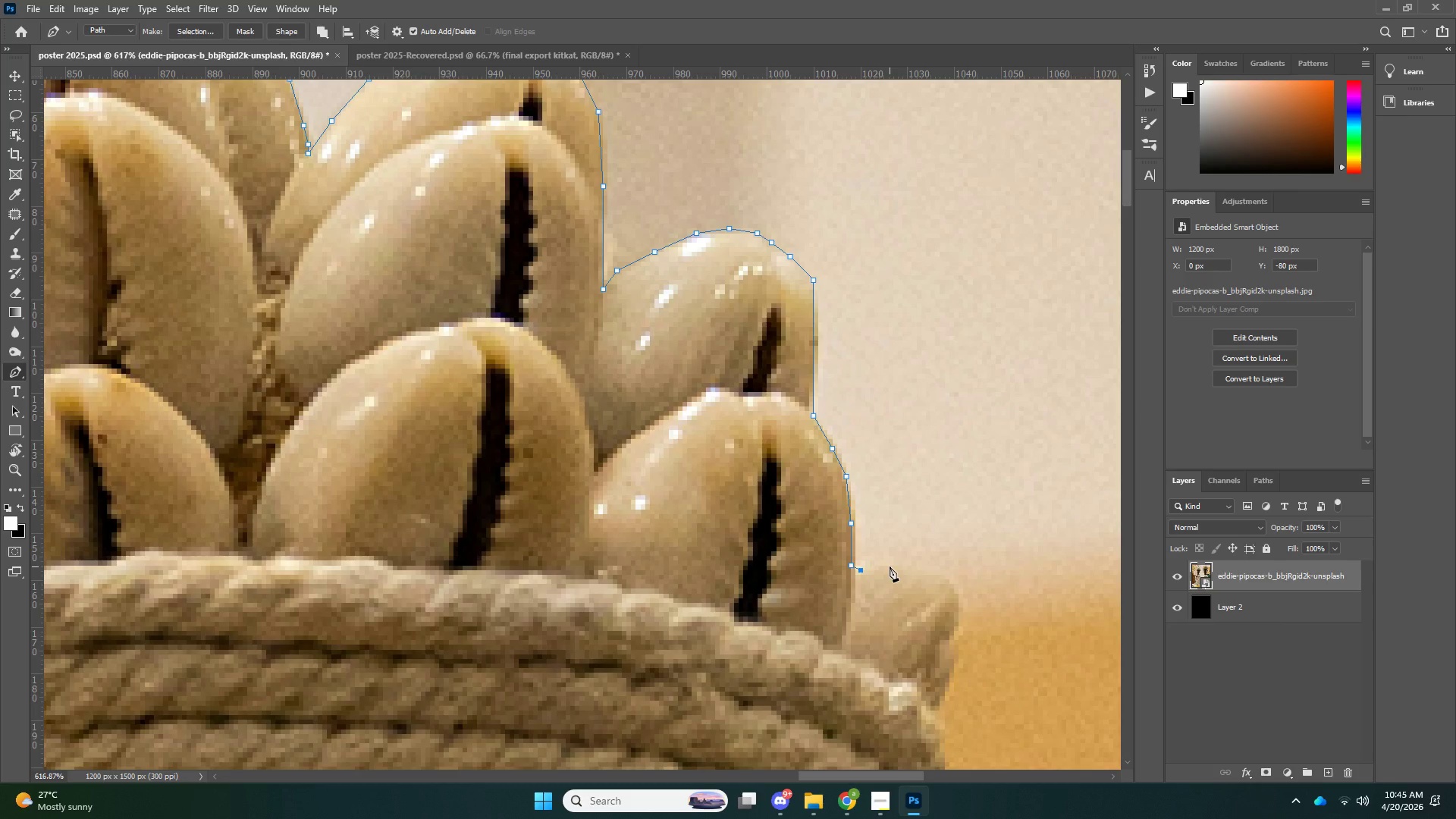 
left_click([890, 566])
 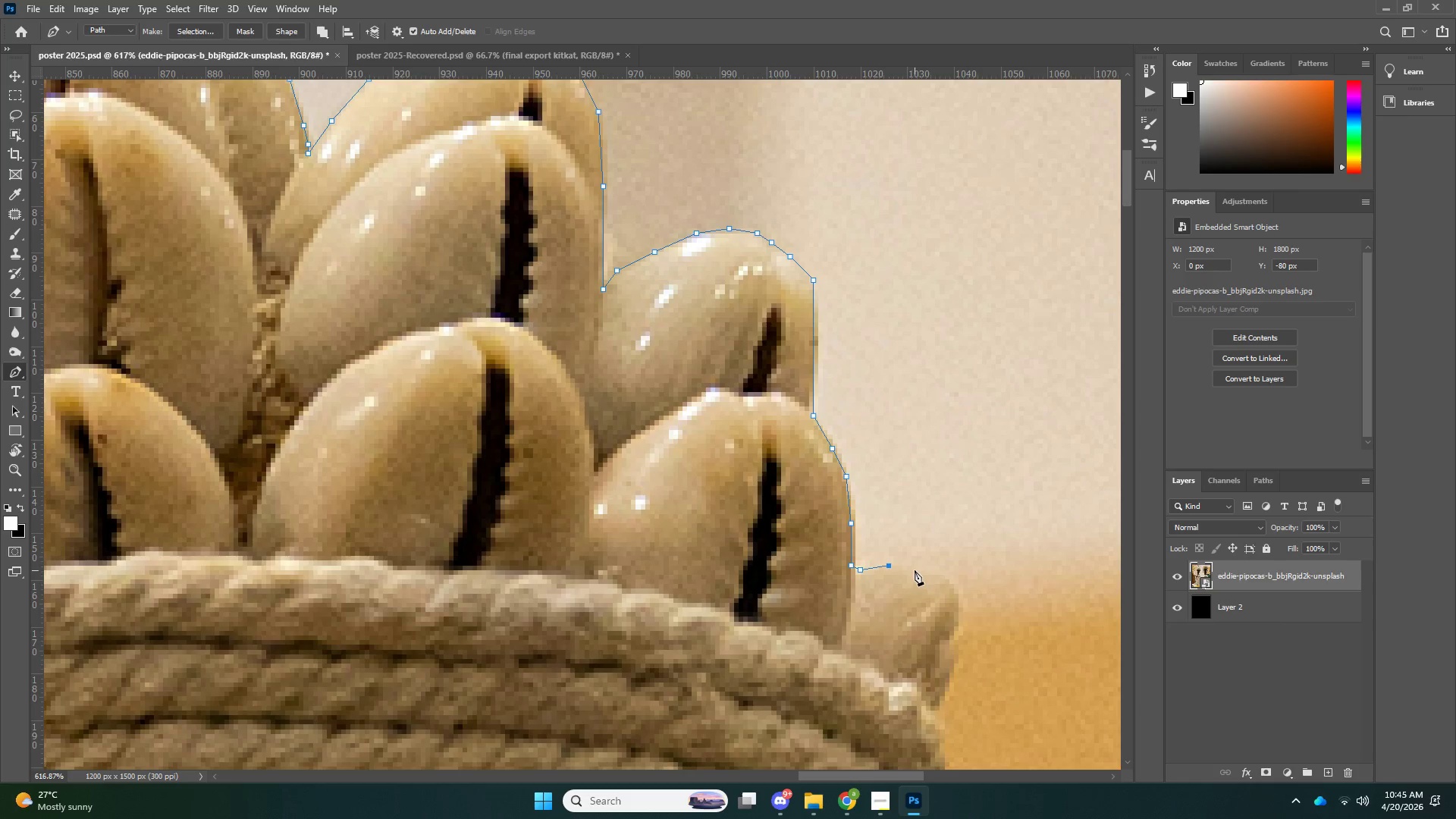 
left_click([915, 570])
 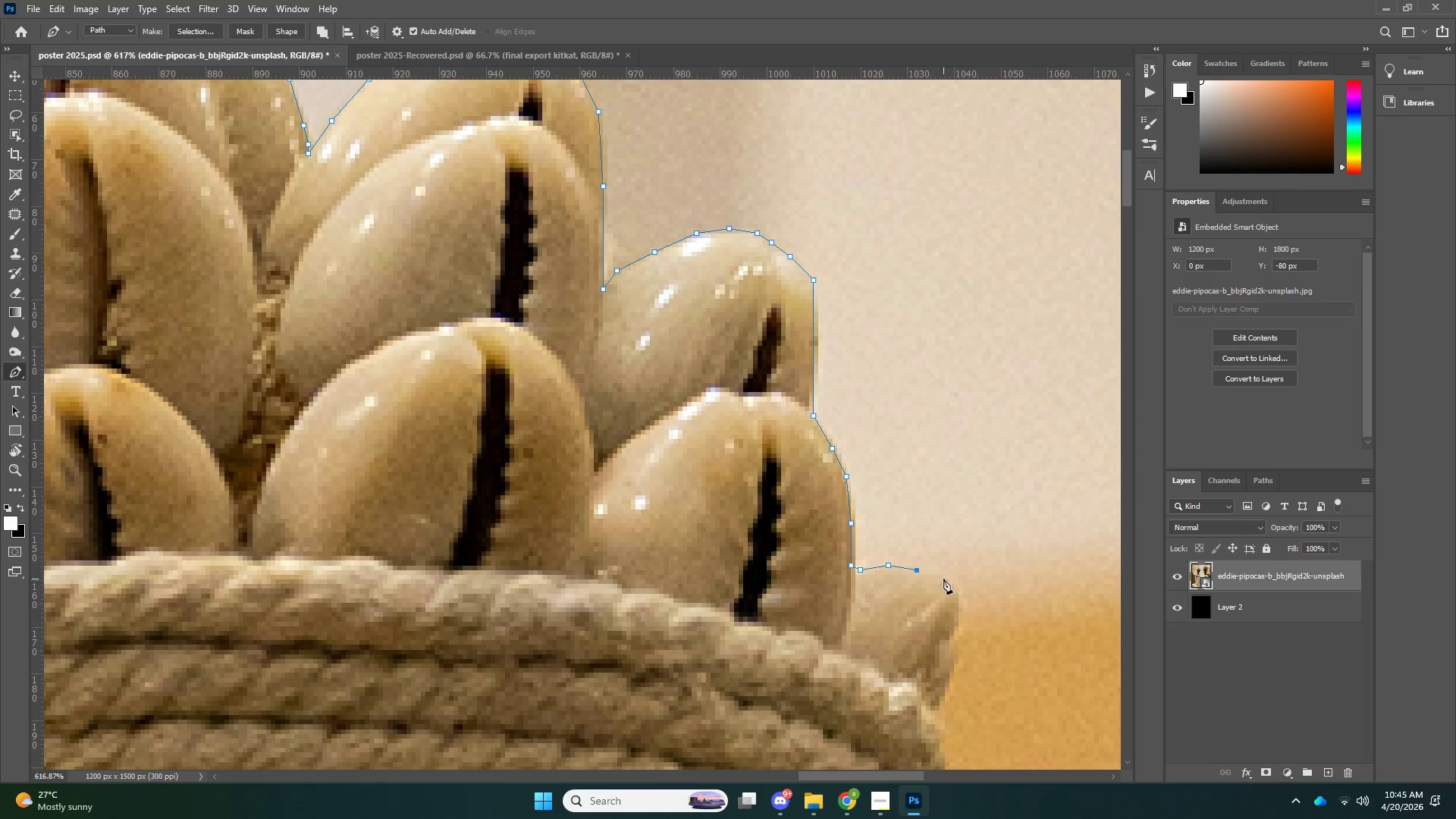 
left_click([943, 578])
 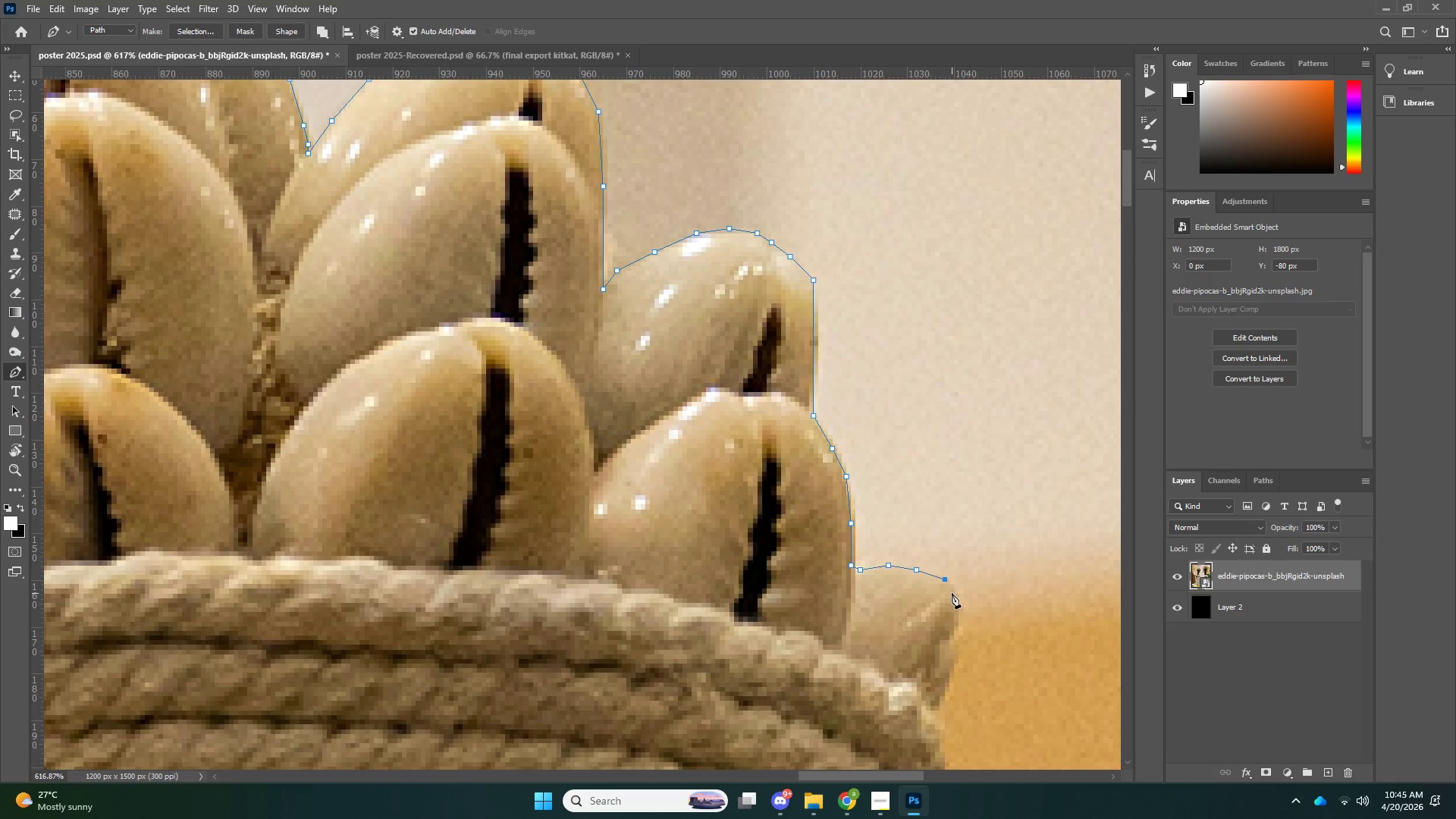 
left_click([952, 593])
 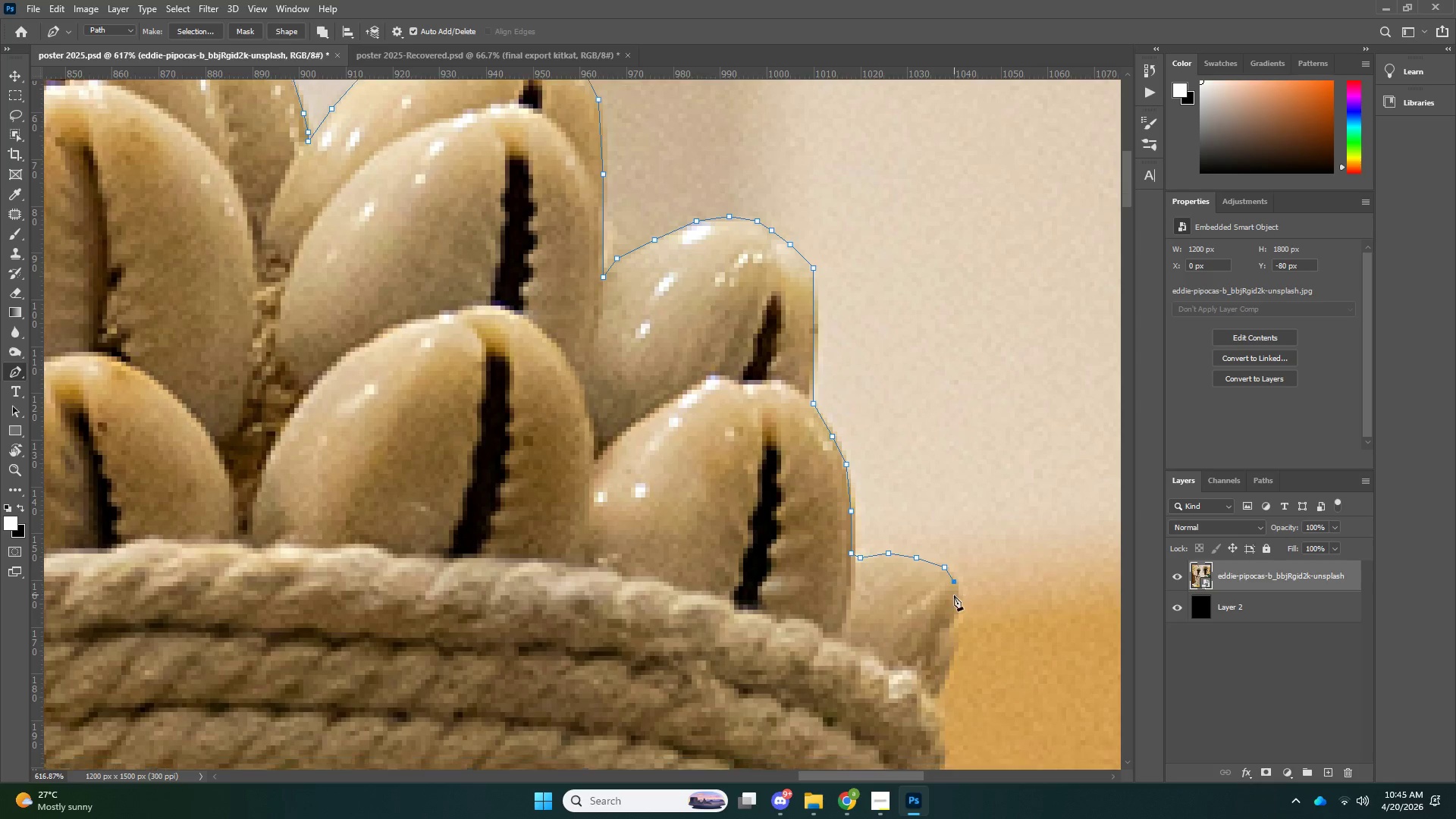 
scroll: coordinate [956, 576], scroll_direction: down, amount: 13.0
 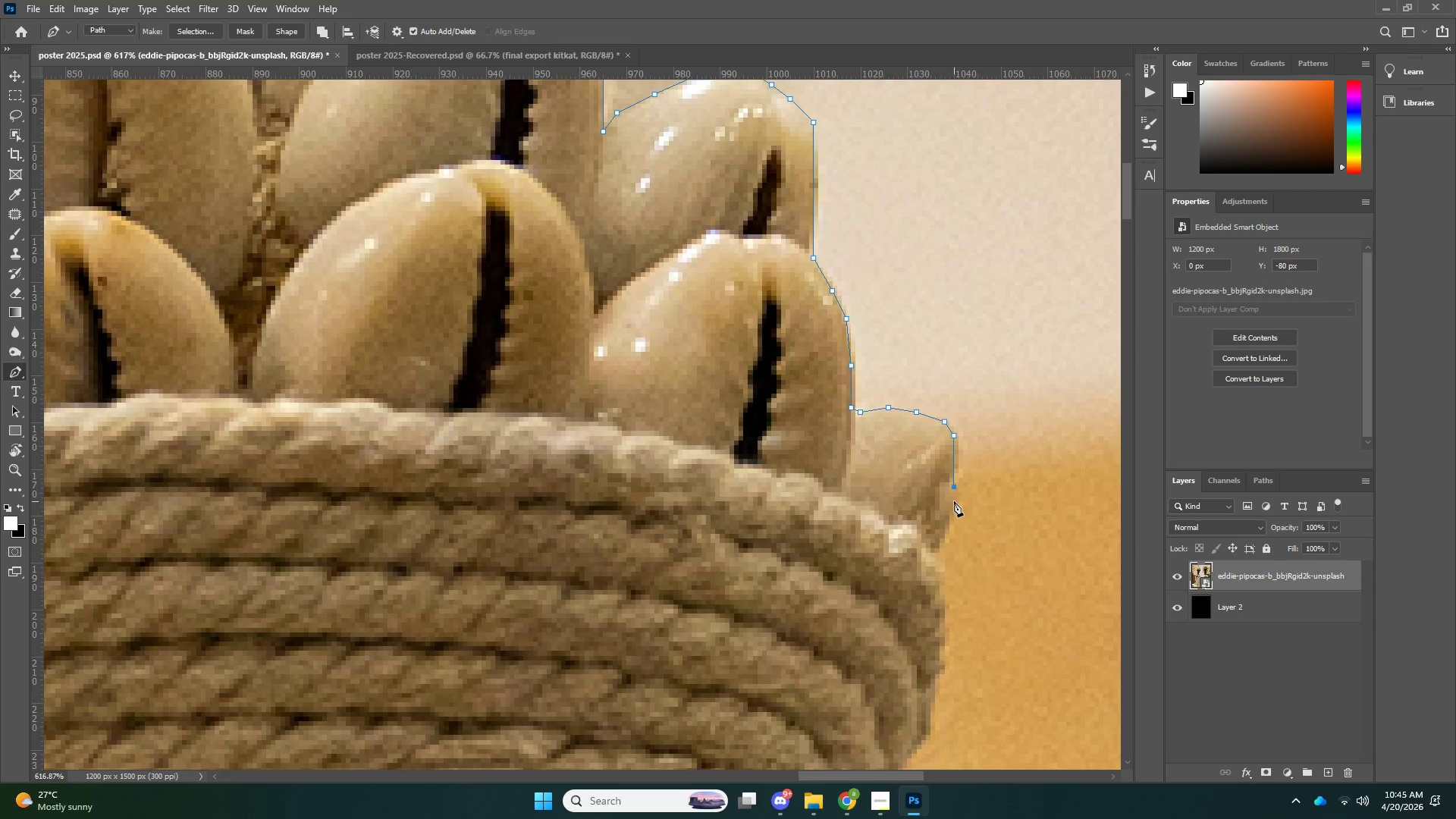 
double_click([949, 516])
 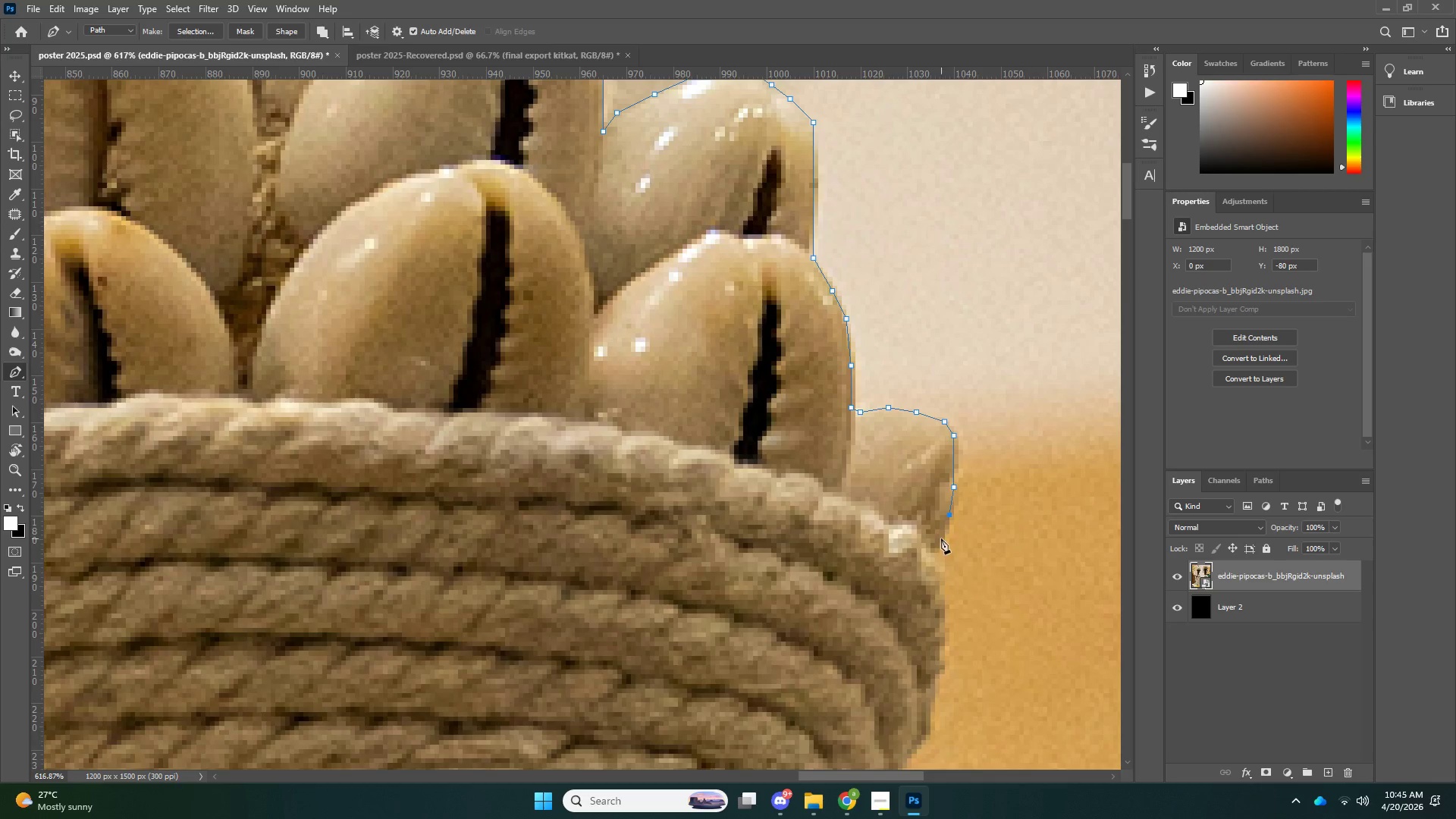 
triple_click([941, 538])
 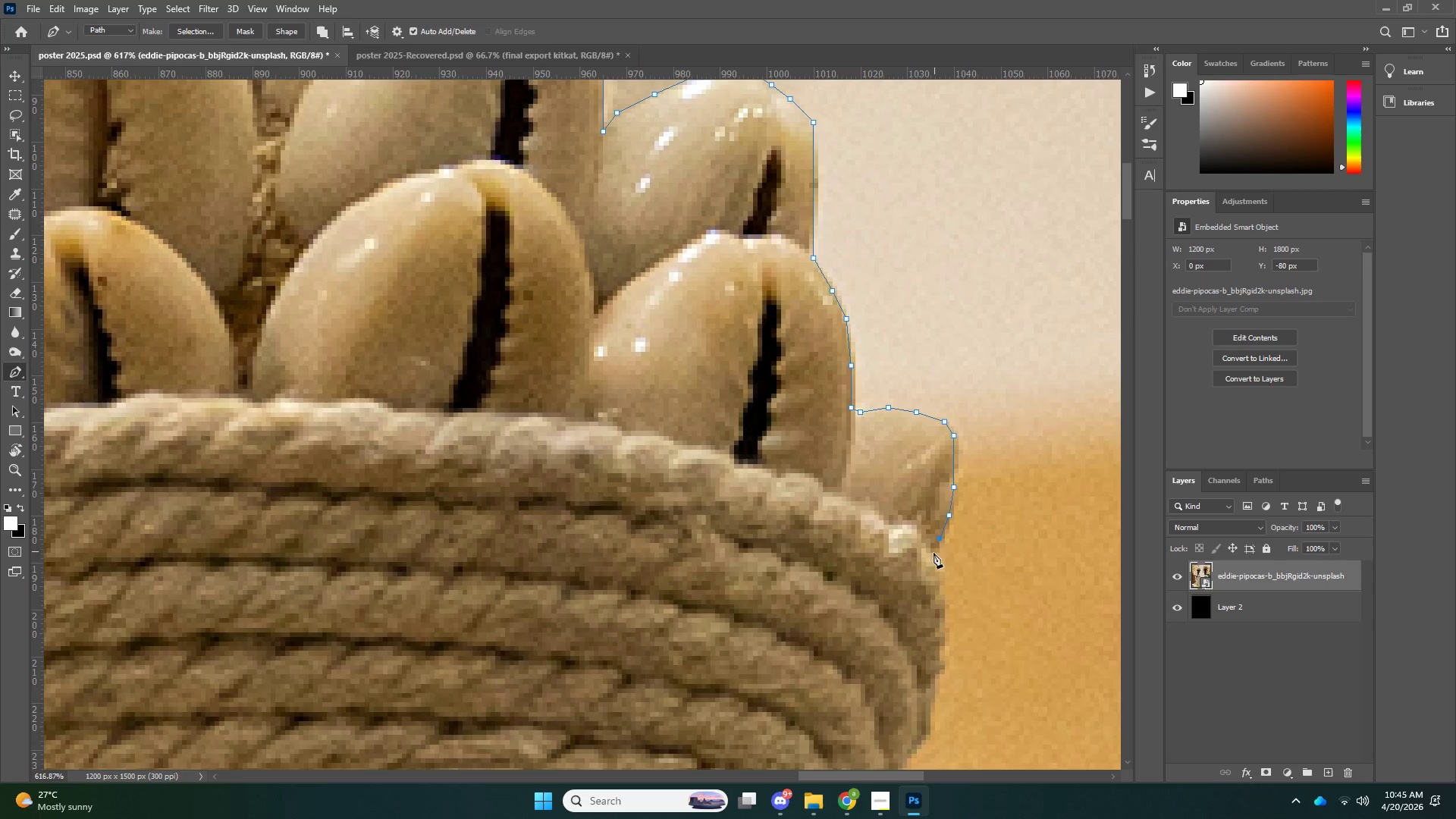 
triple_click([933, 554])
 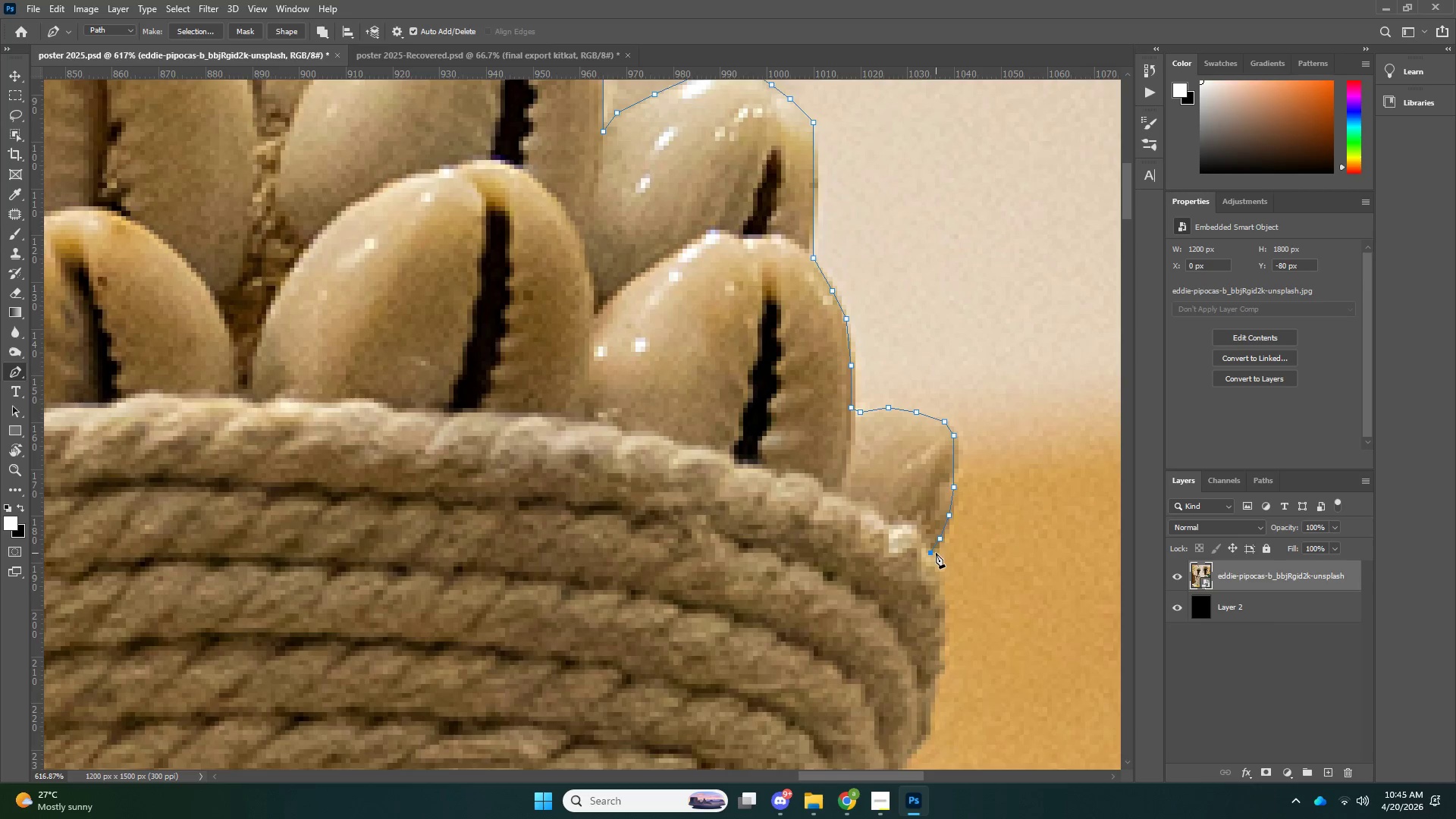 
scroll: coordinate [939, 544], scroll_direction: down, amount: 11.0
 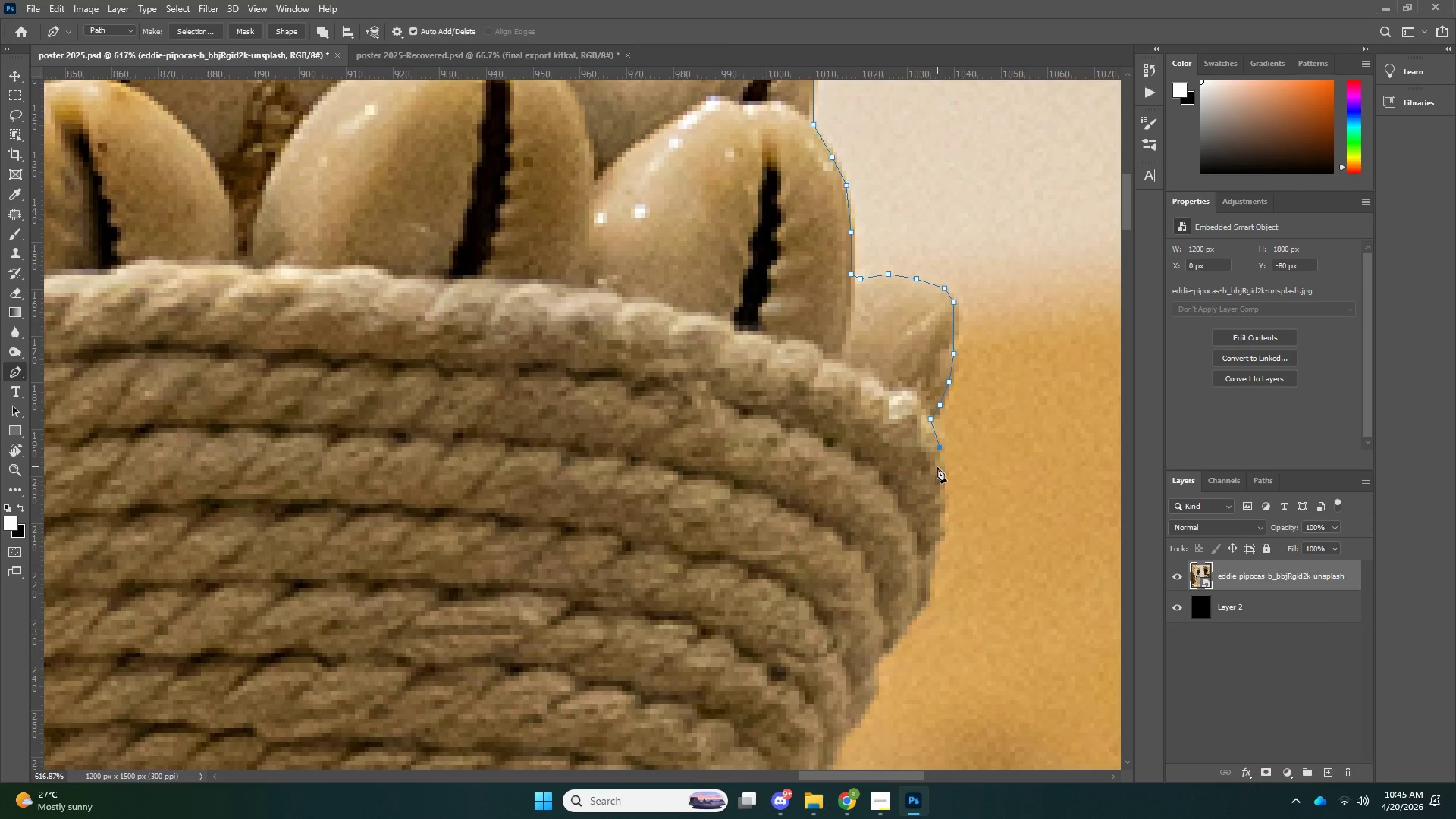 
double_click([937, 493])
 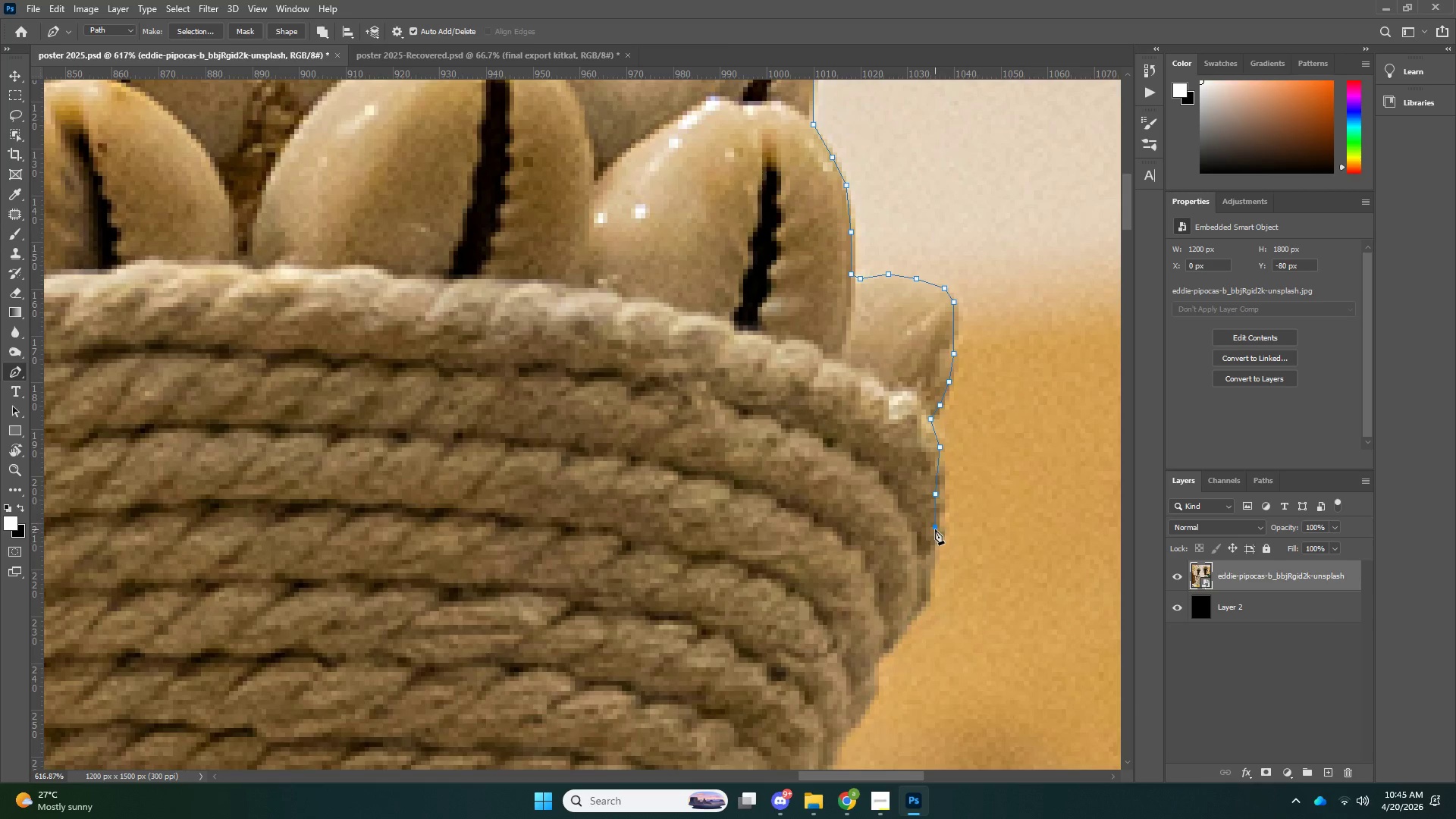 
triple_click([935, 529])
 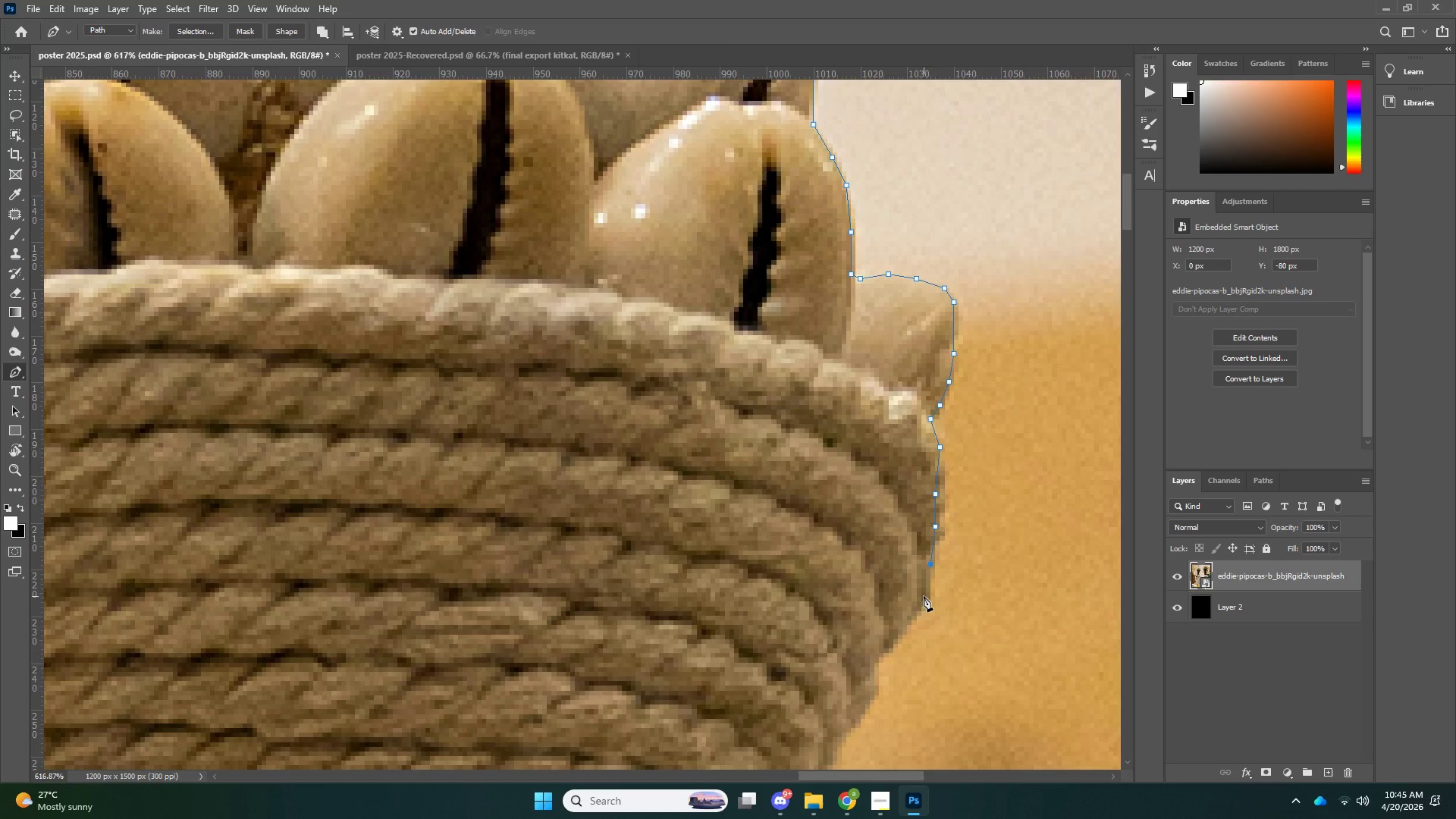 
triple_click([922, 604])
 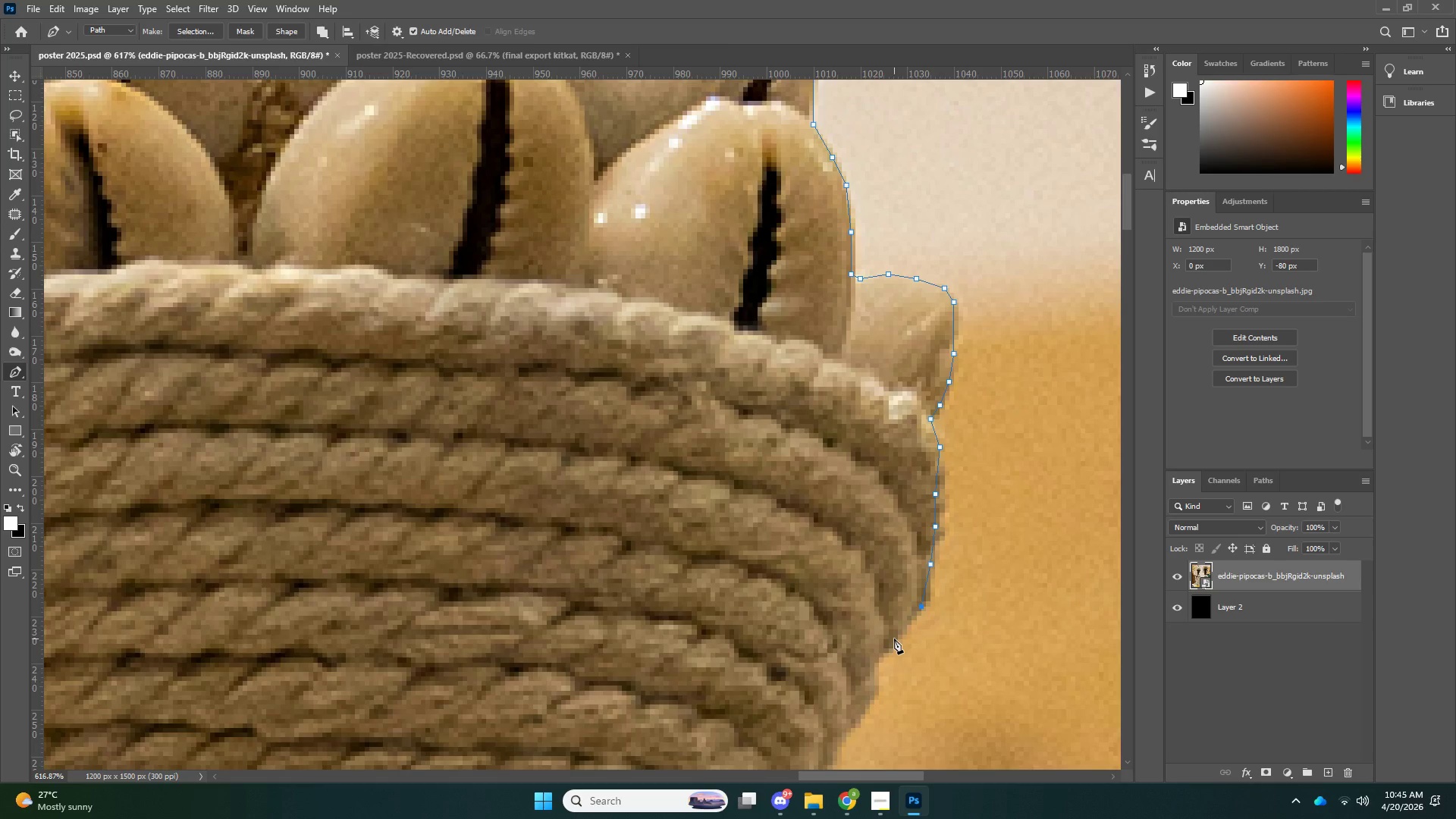 
left_click([893, 639])
 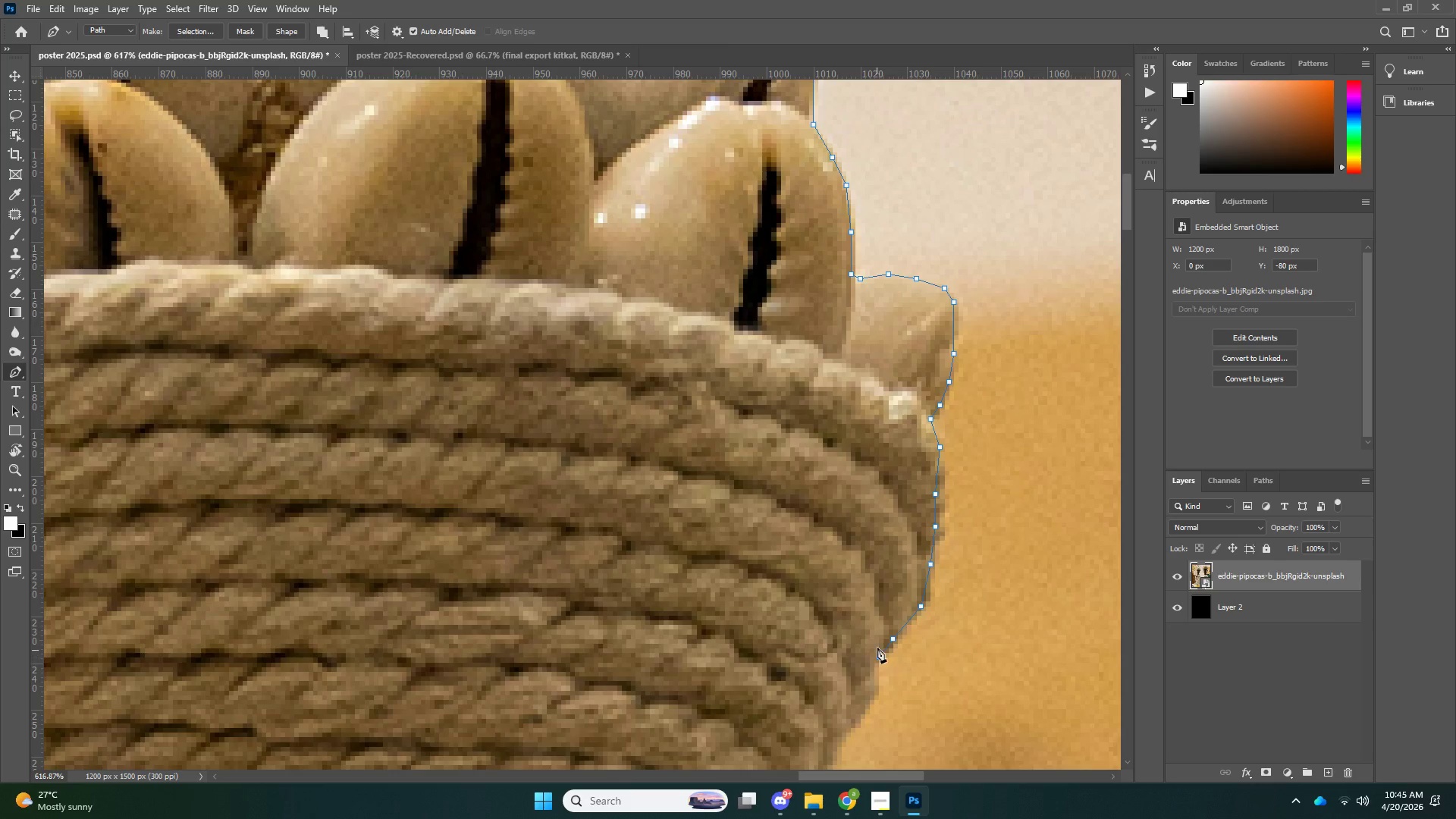 
scroll: coordinate [880, 504], scroll_direction: down, amount: 21.0
 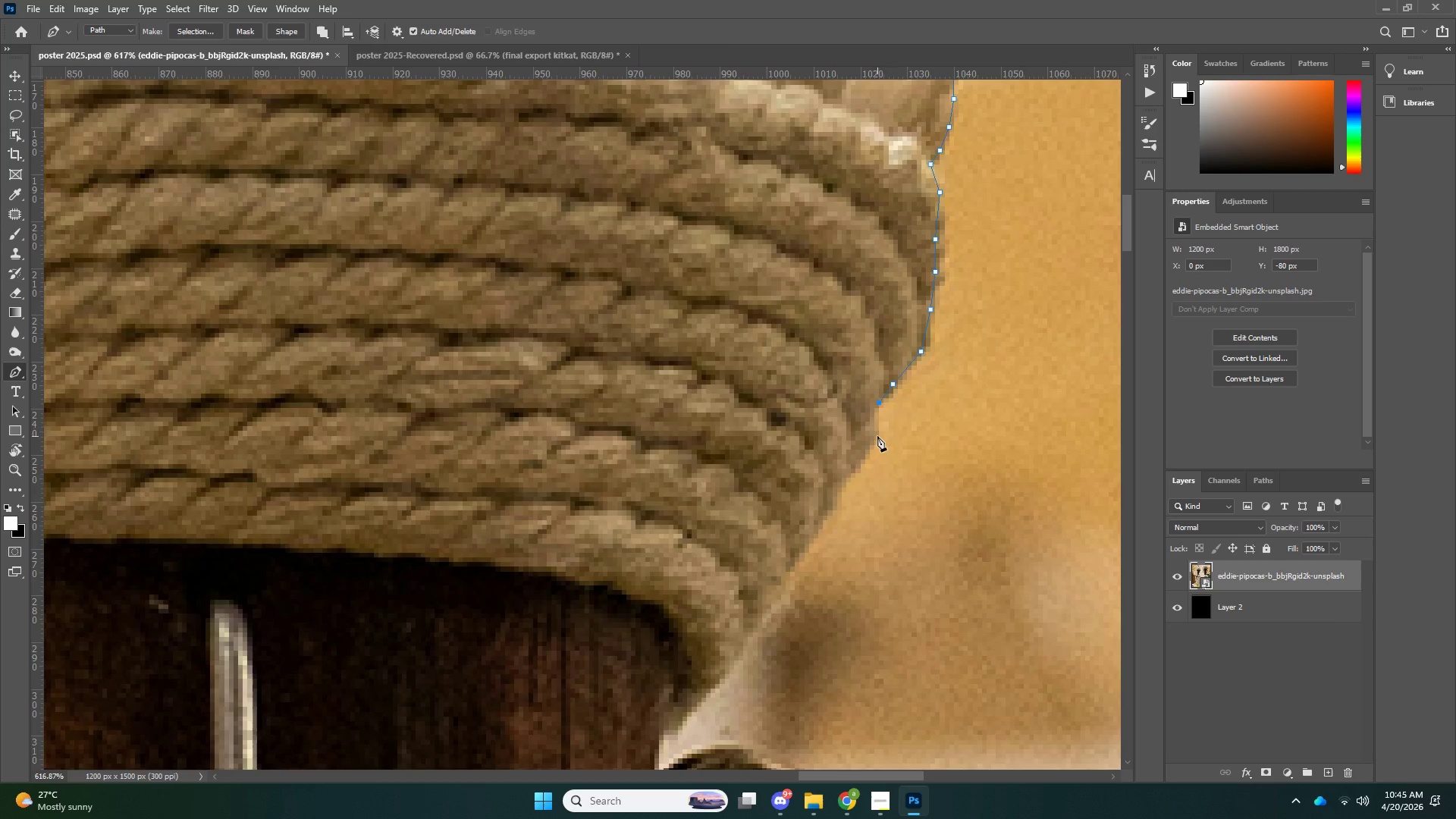 
left_click([876, 438])
 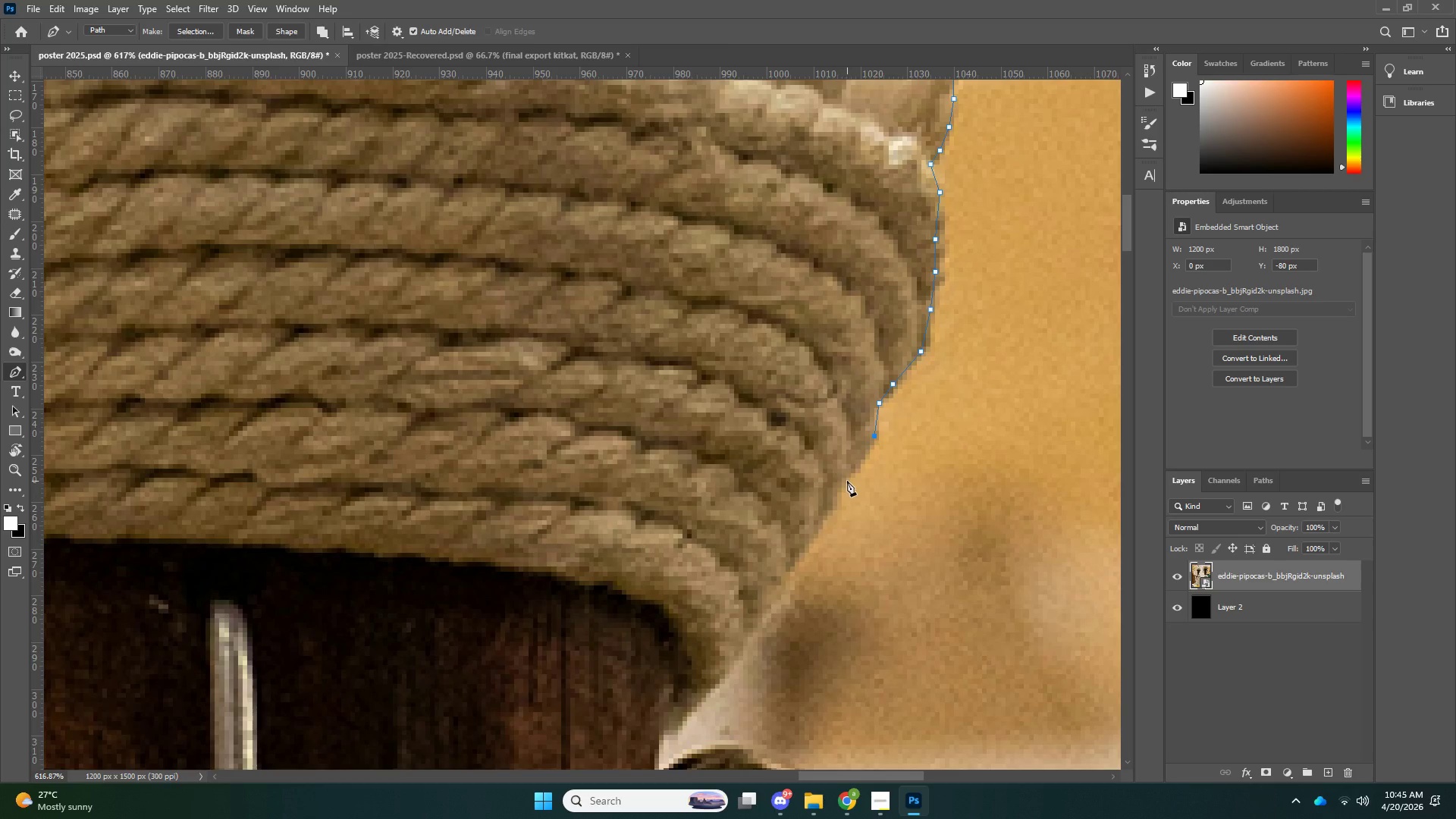 
left_click([847, 481])
 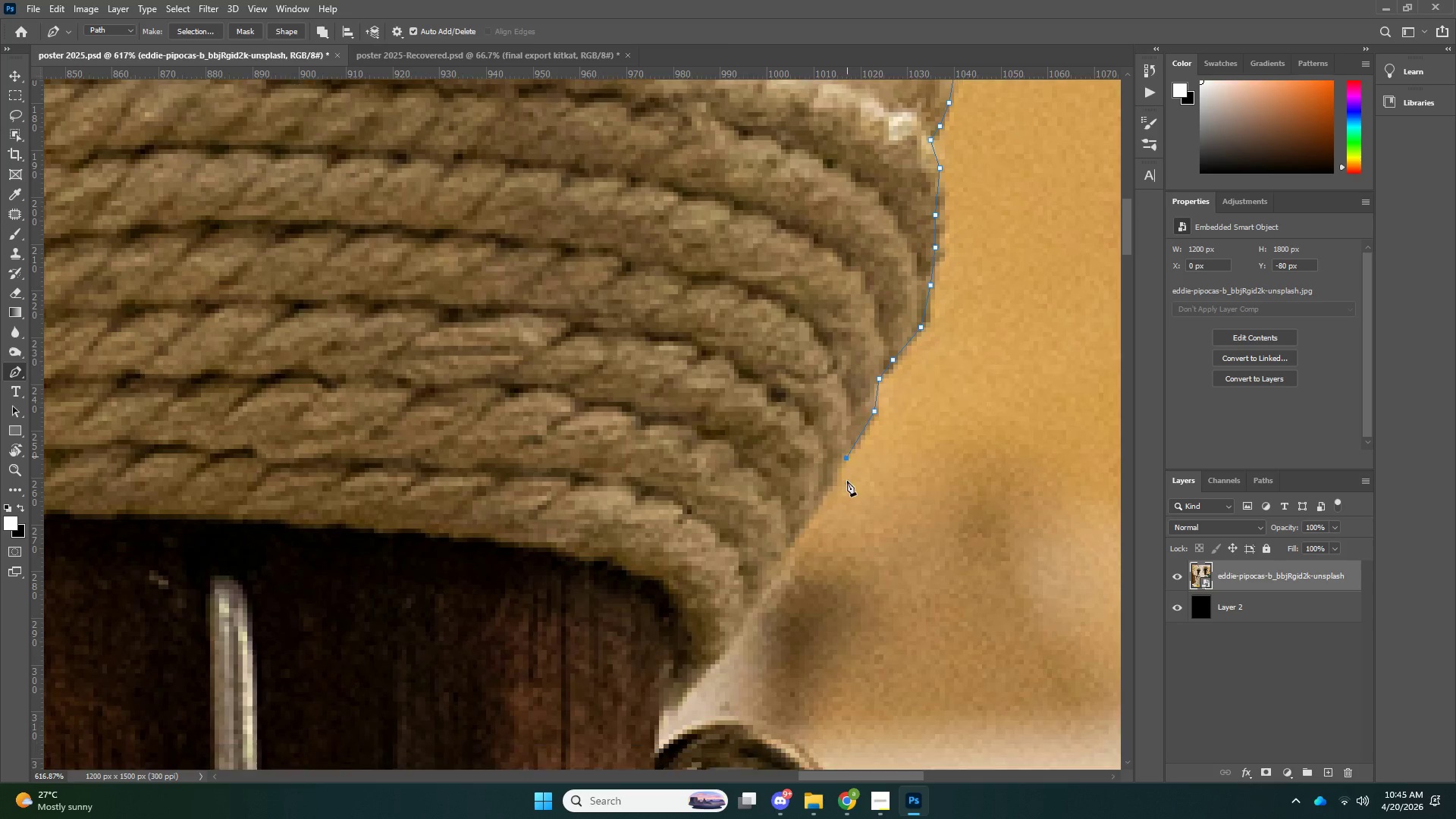 
scroll: coordinate [830, 487], scroll_direction: down, amount: 14.0
 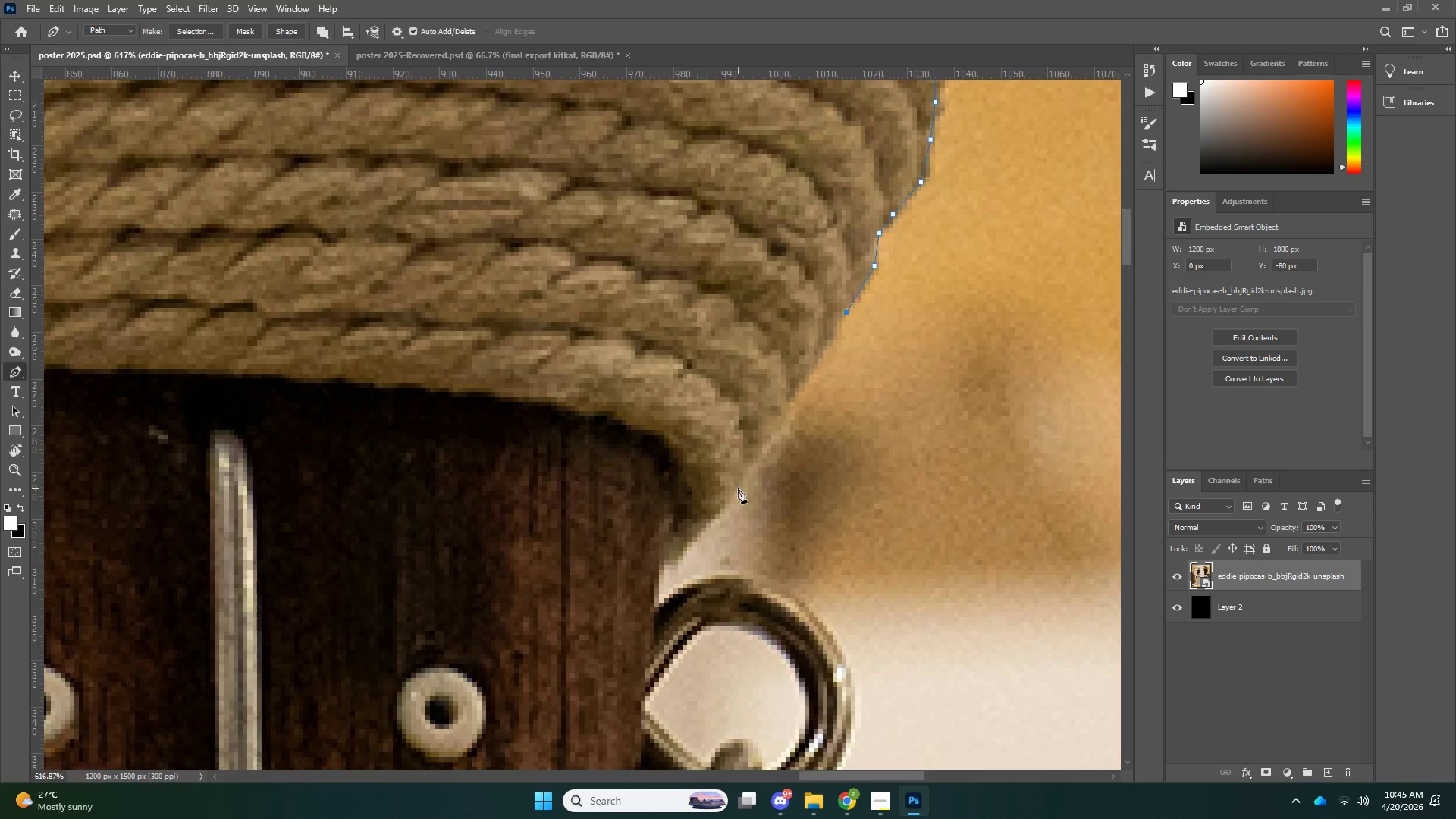 
left_click([733, 490])
 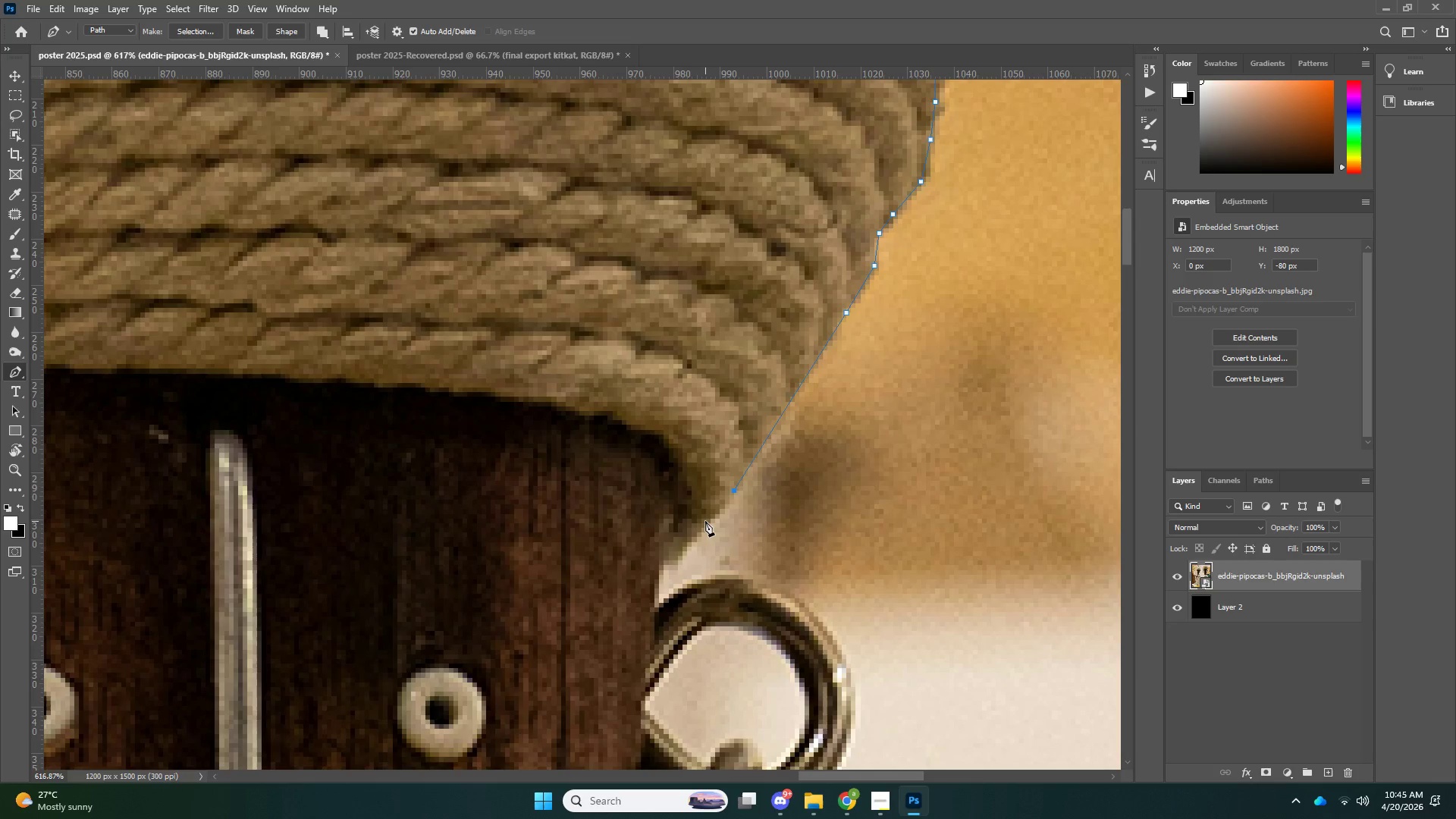 
left_click([705, 521])
 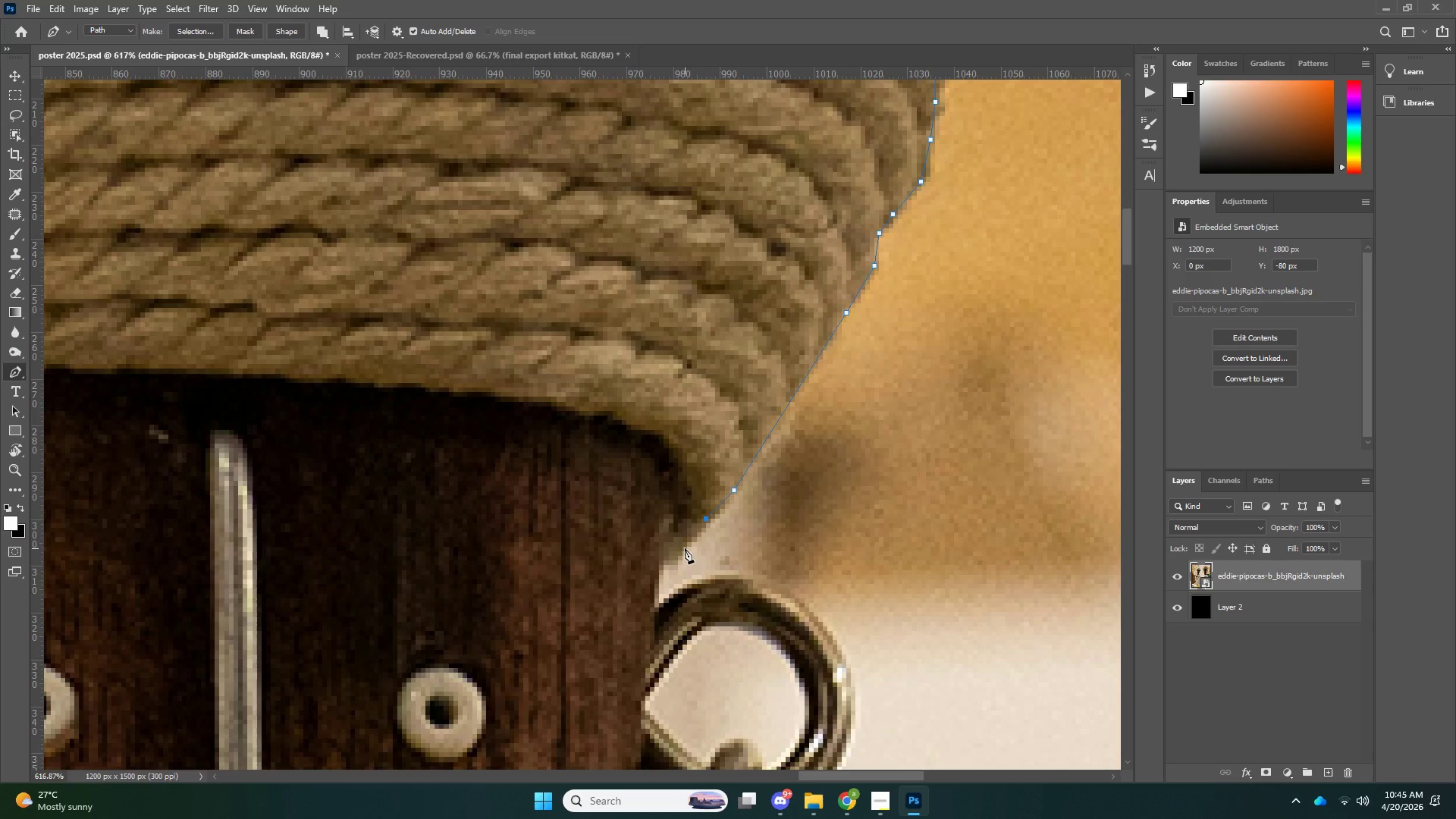 
double_click([665, 560])
 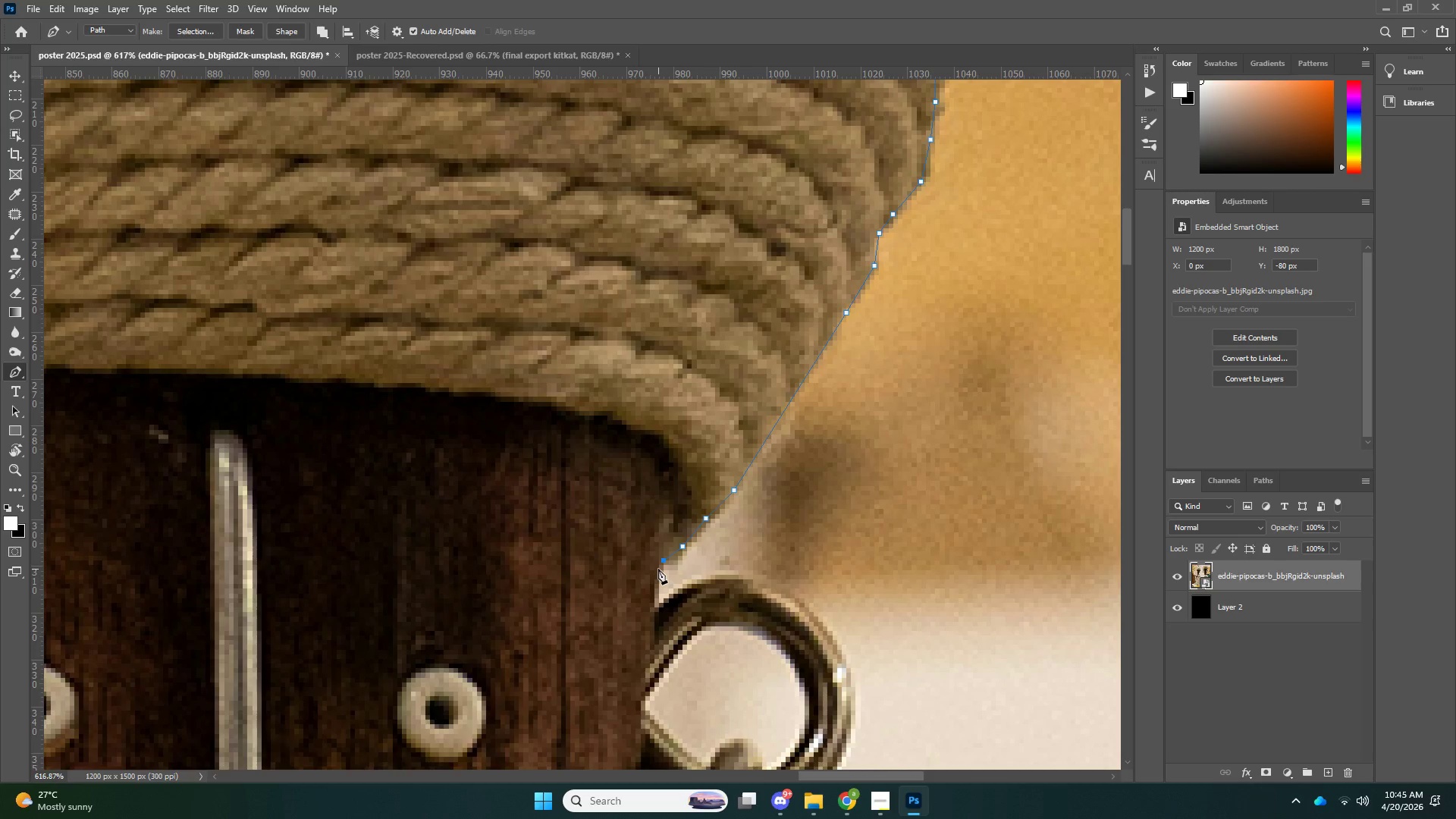 
triple_click([658, 569])
 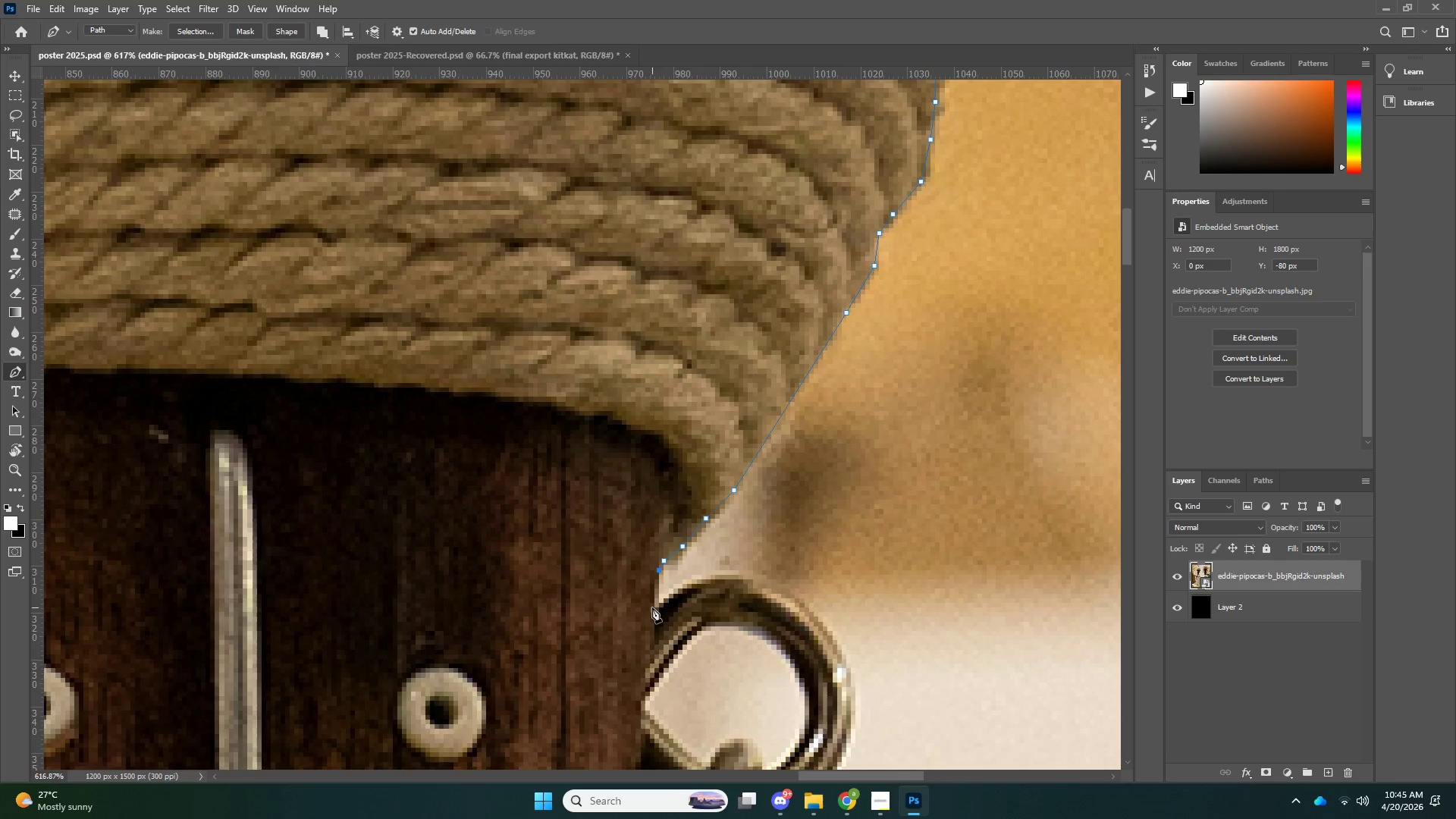 
left_click([652, 607])
 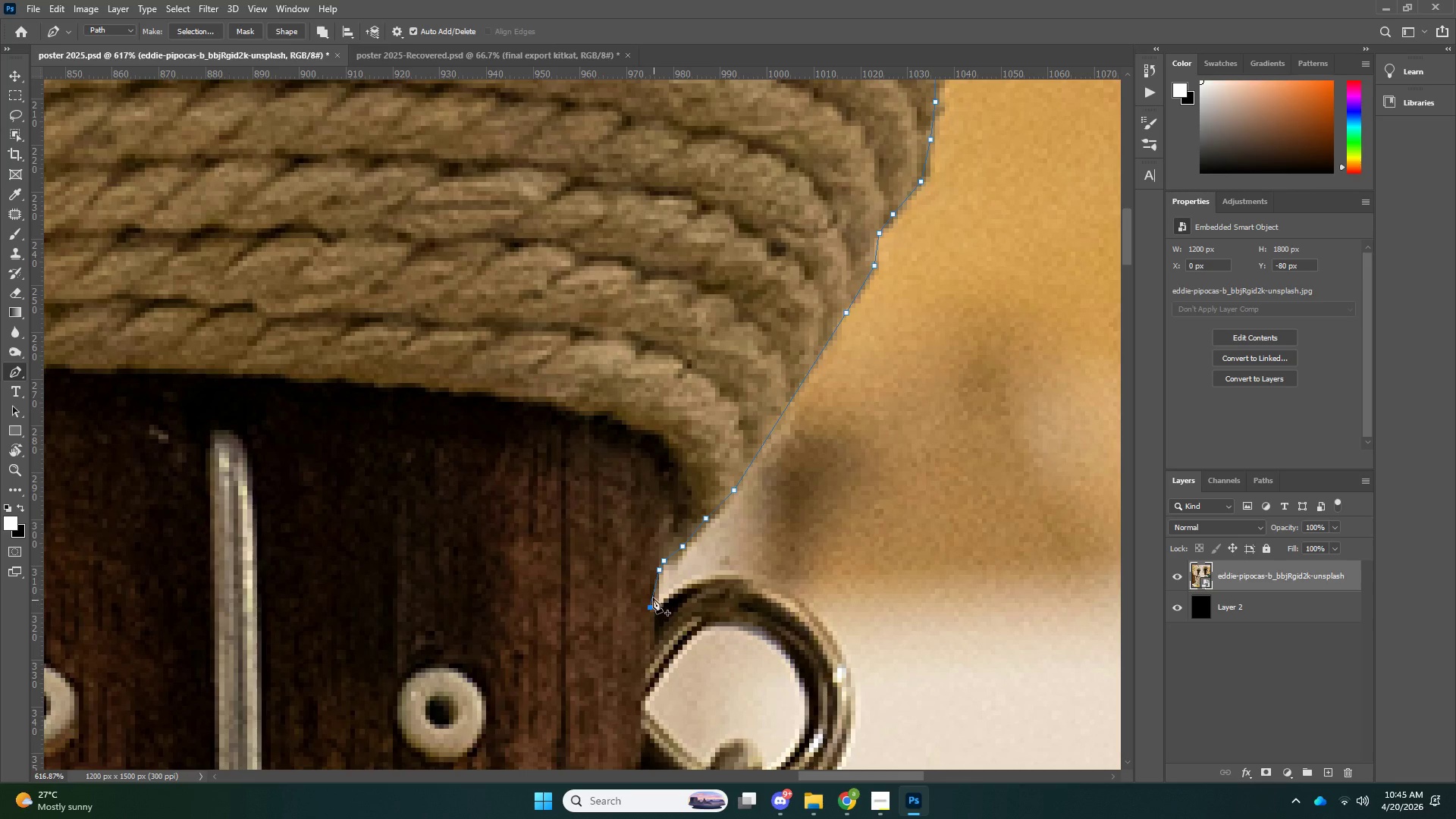 
key(Control+ControlLeft)
 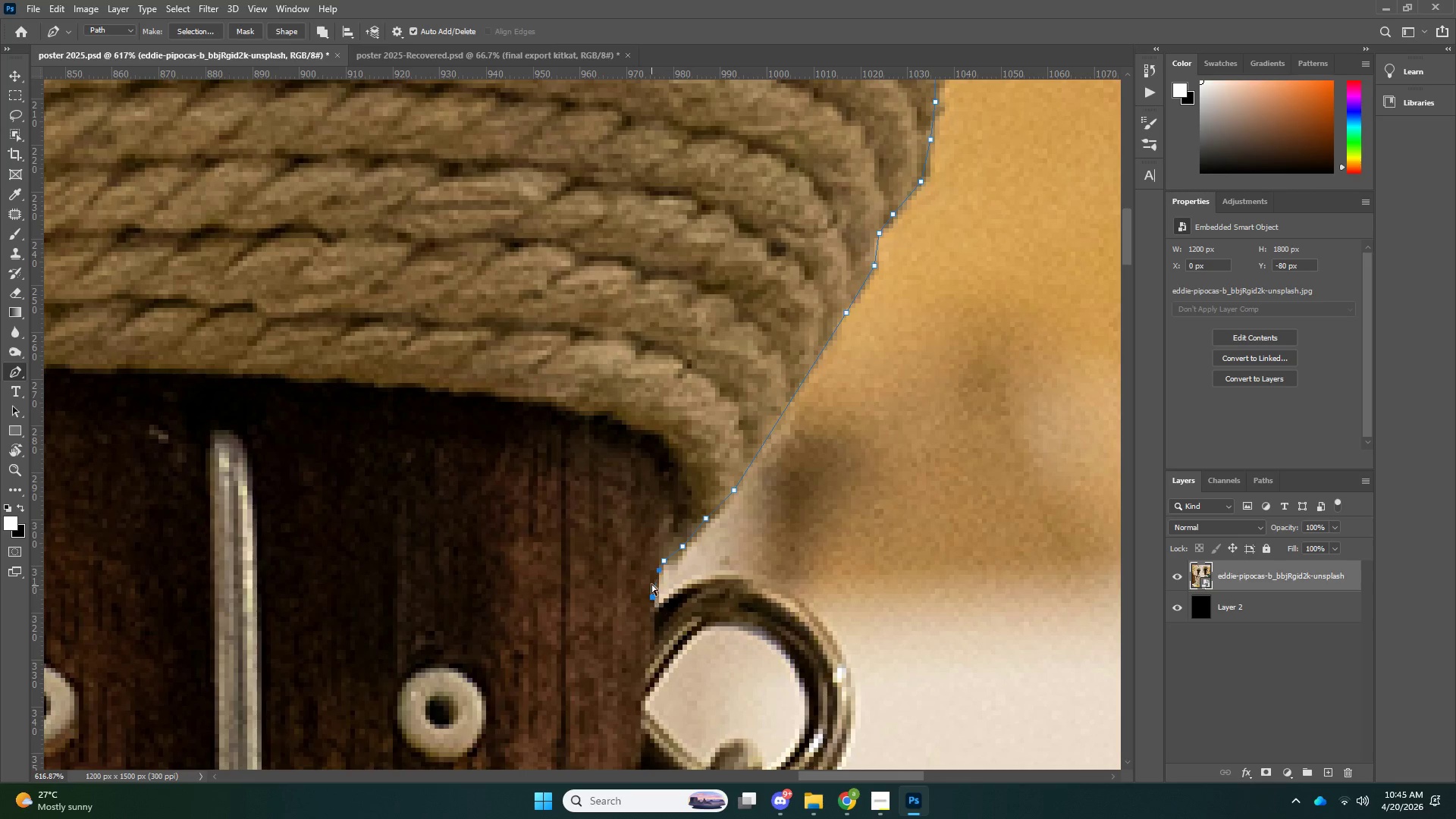 
key(Control+Z)
 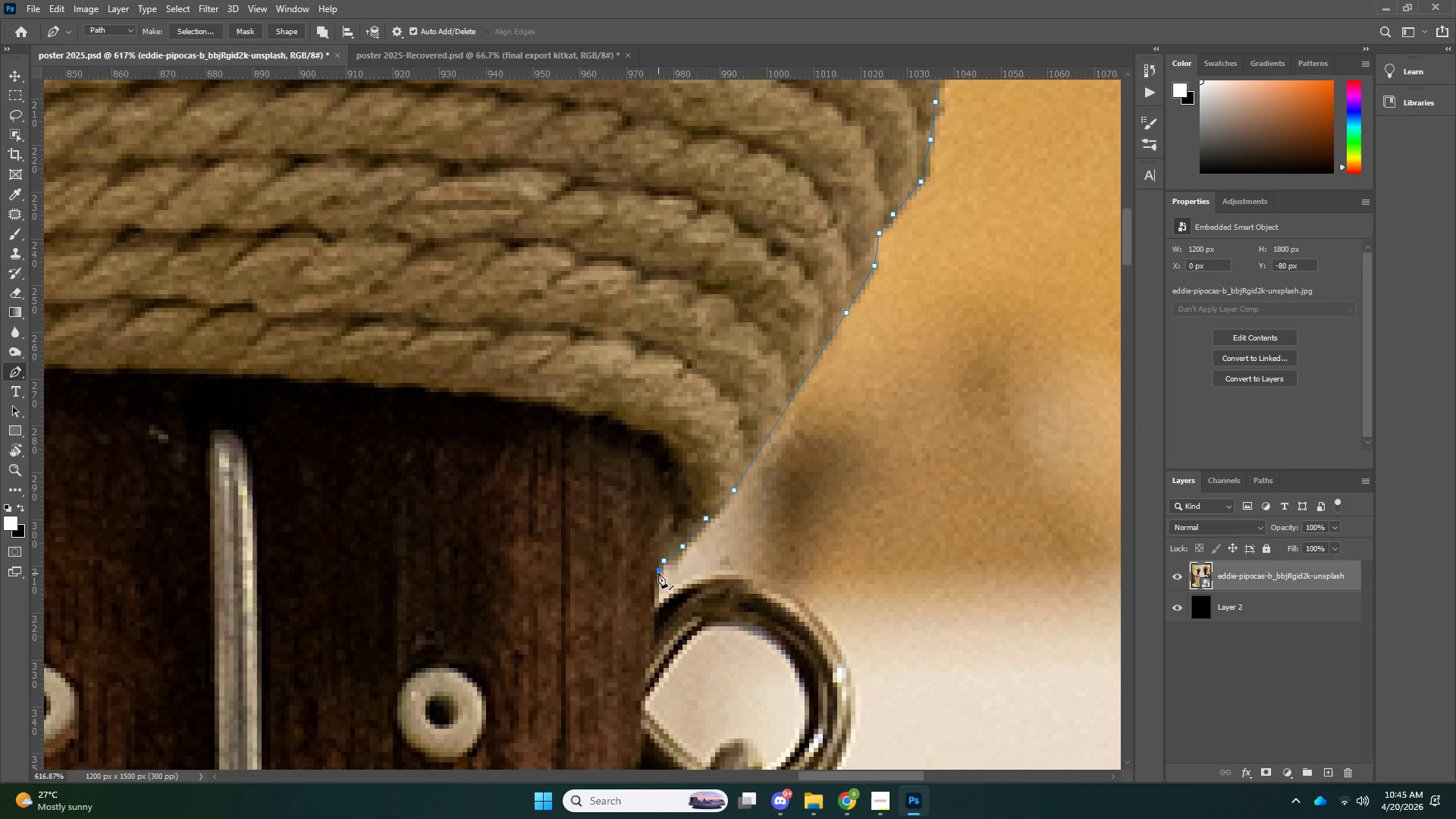 
key(Control+ControlLeft)
 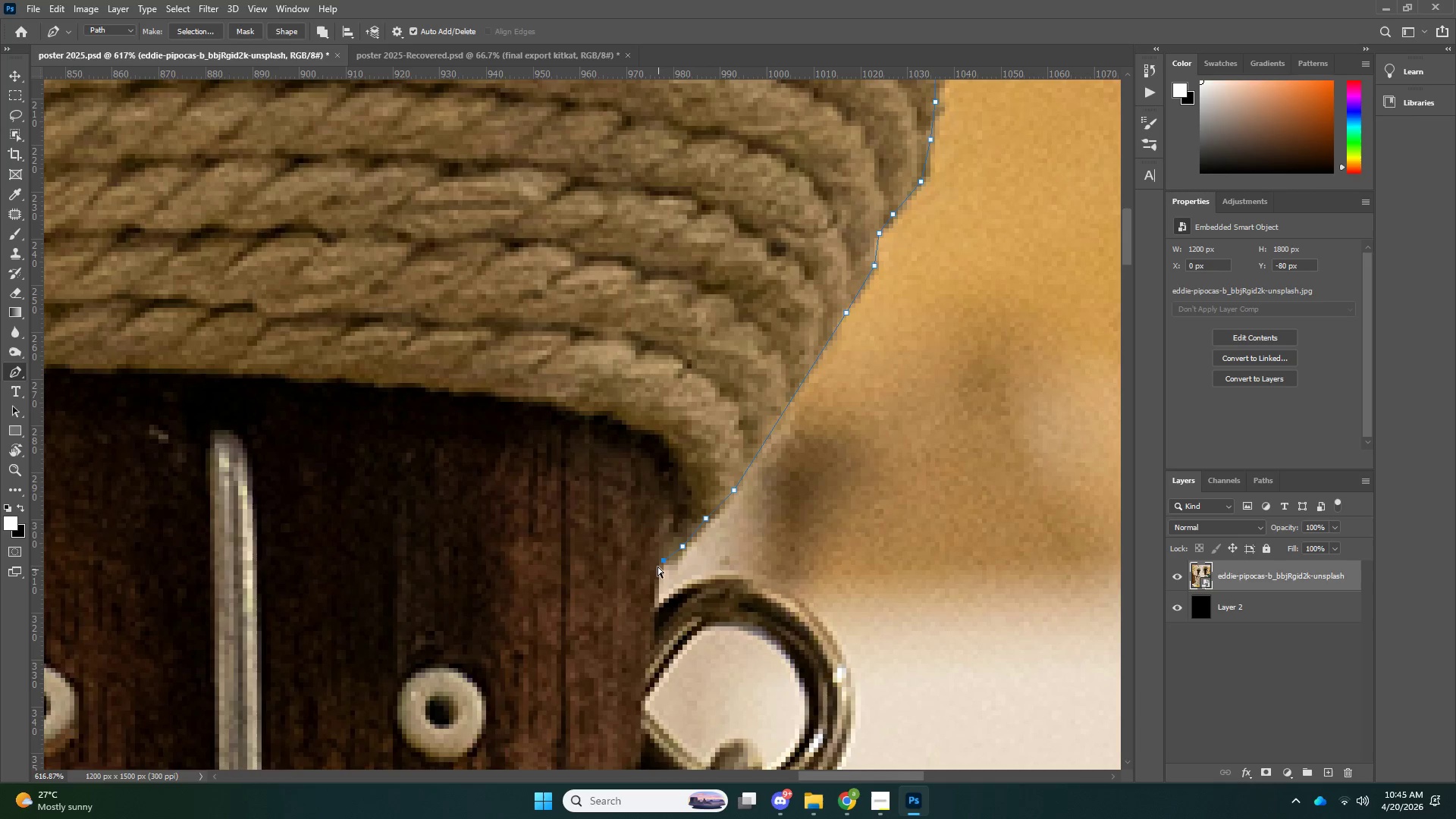 
key(Control+Z)
 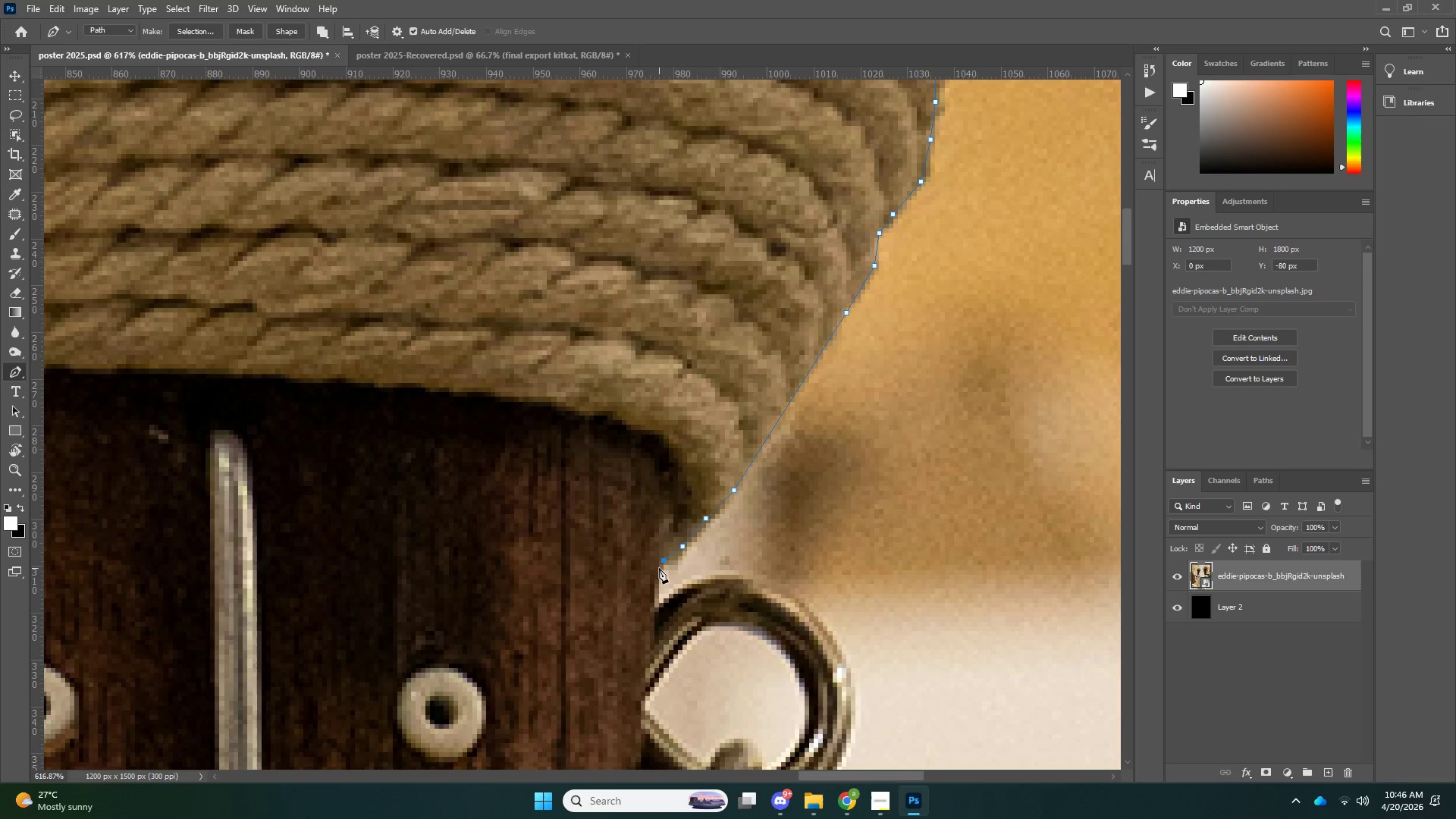 
left_click([659, 568])
 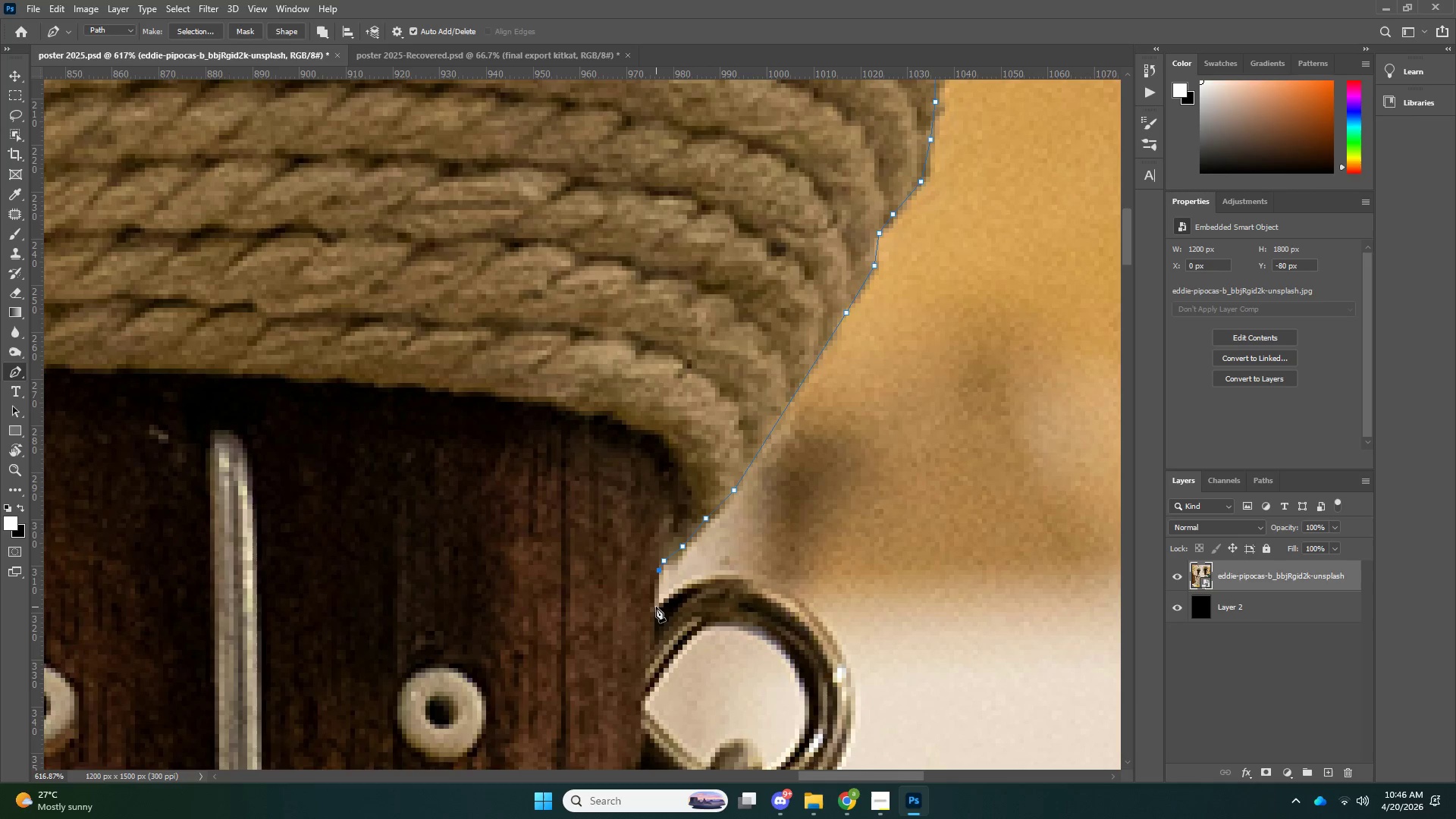 
left_click([655, 607])
 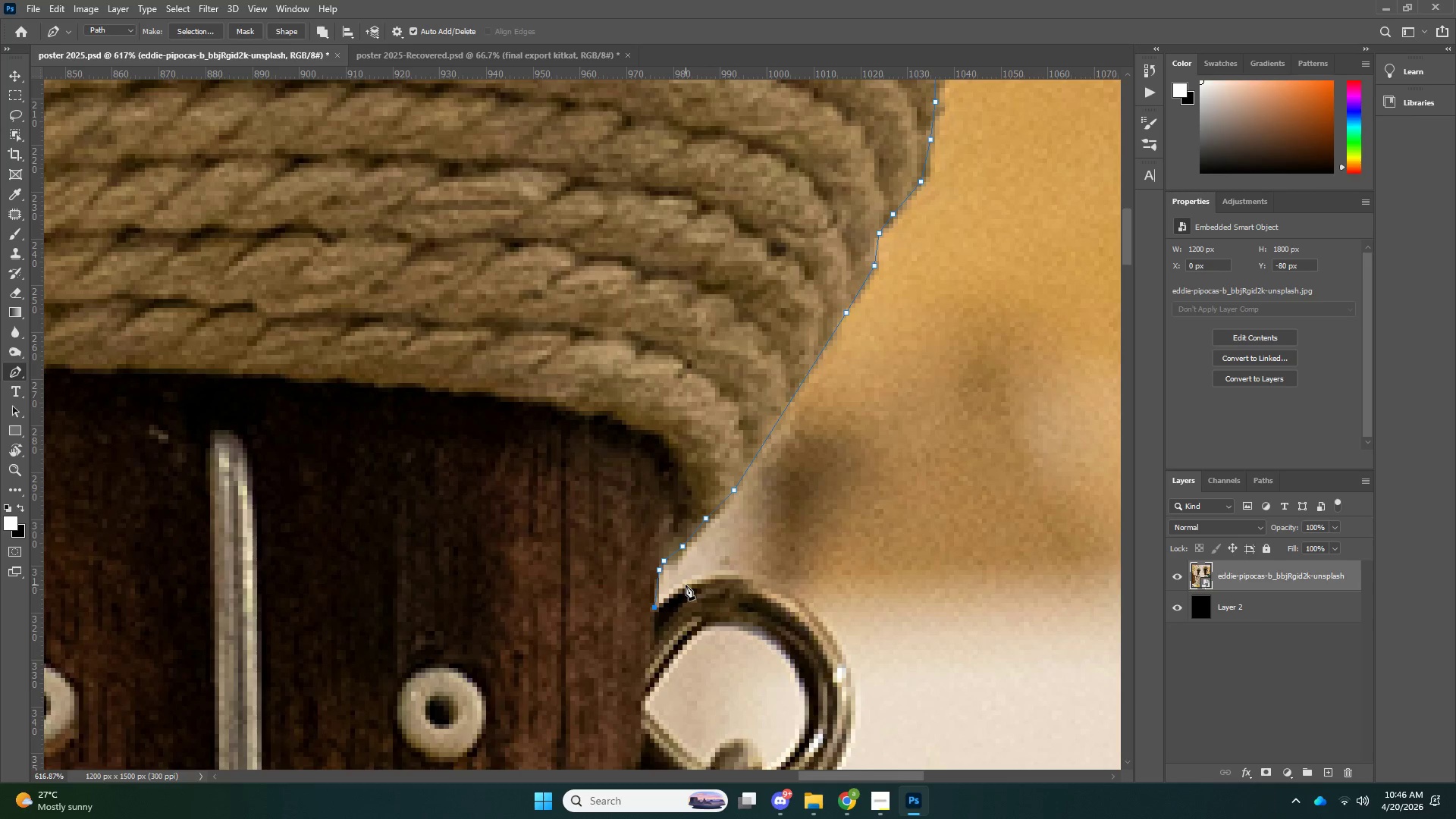 
left_click([686, 585])
 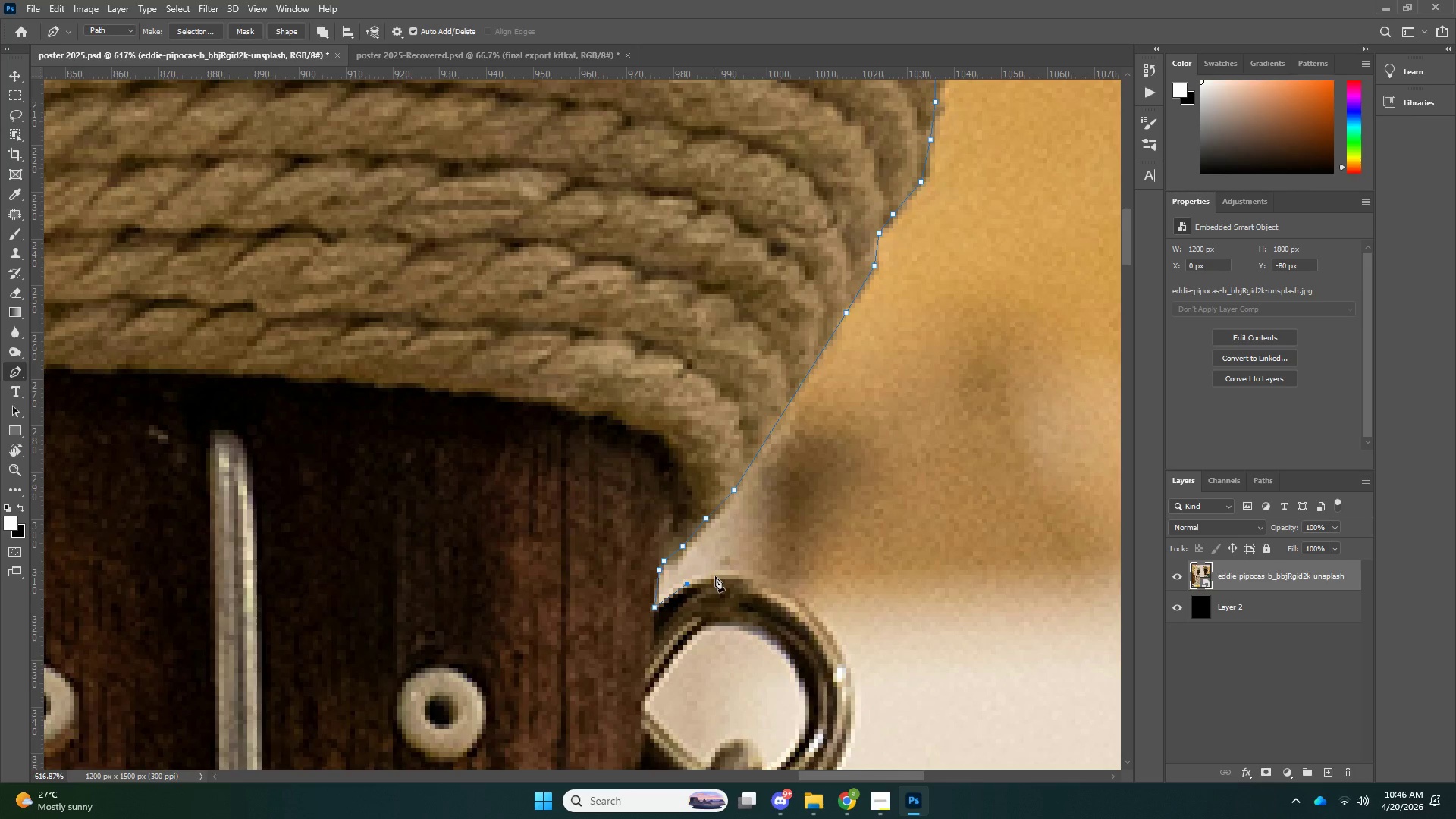 
left_click([718, 576])
 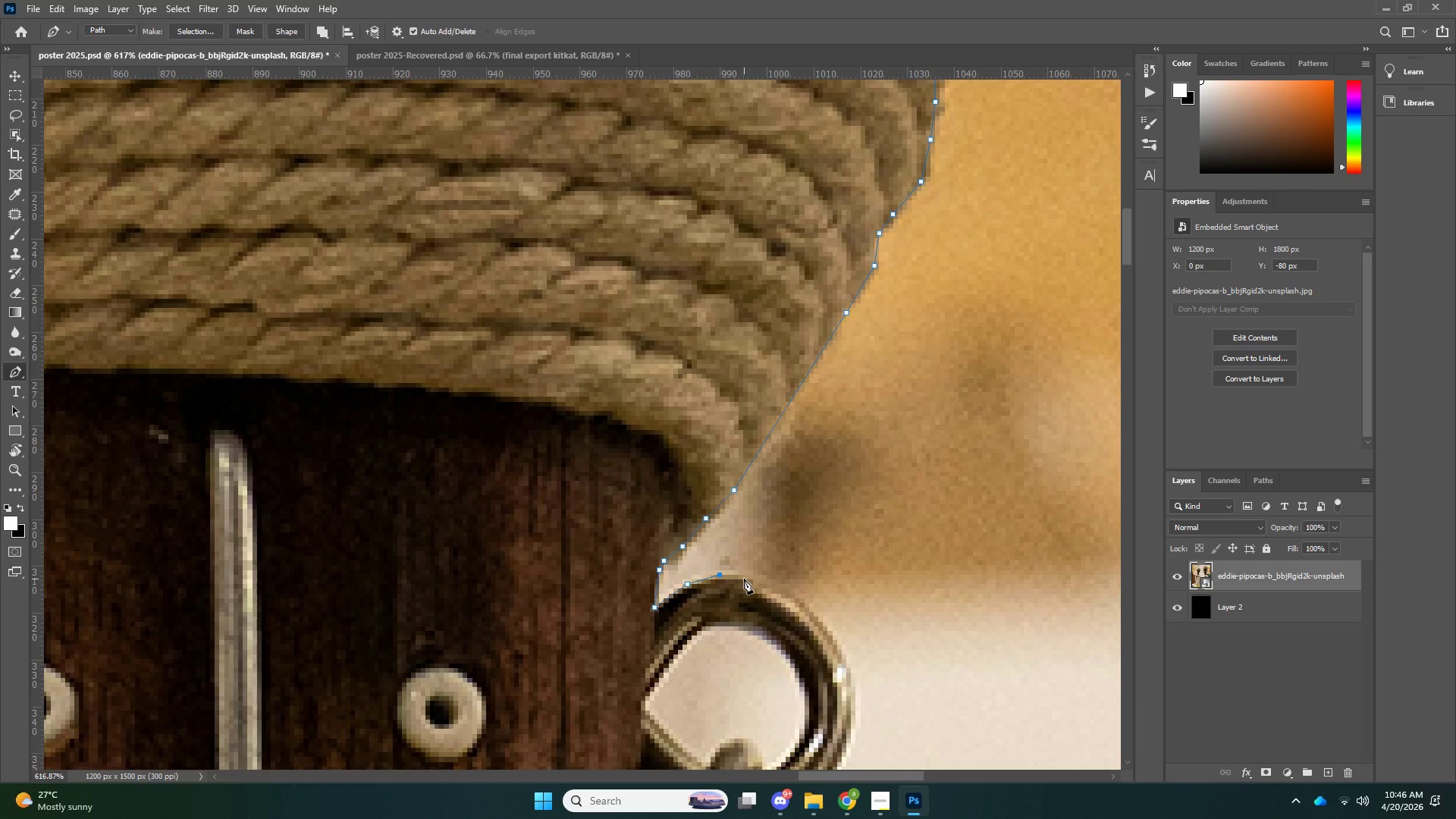 
left_click([744, 579])
 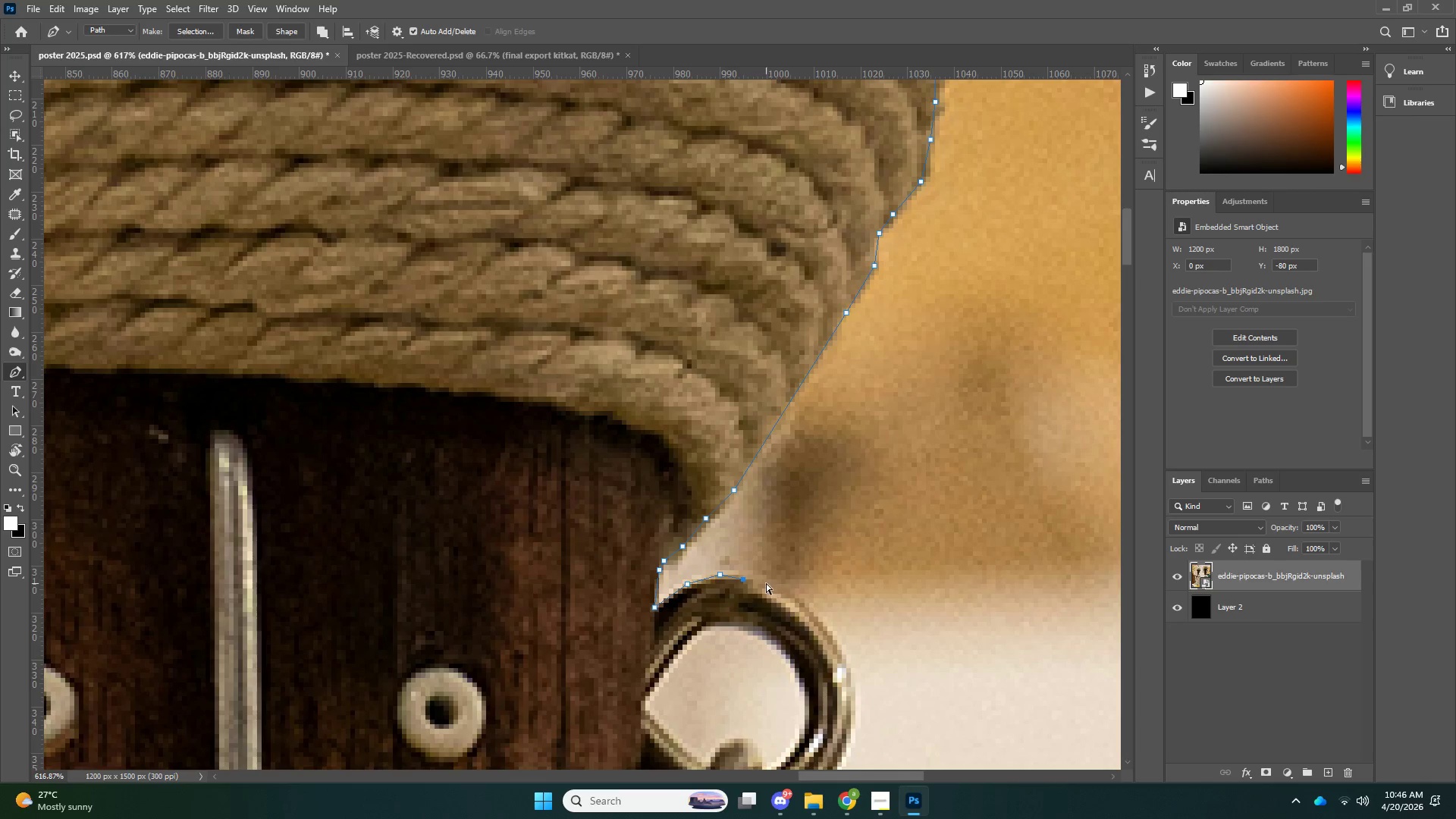 
key(Control+ControlLeft)
 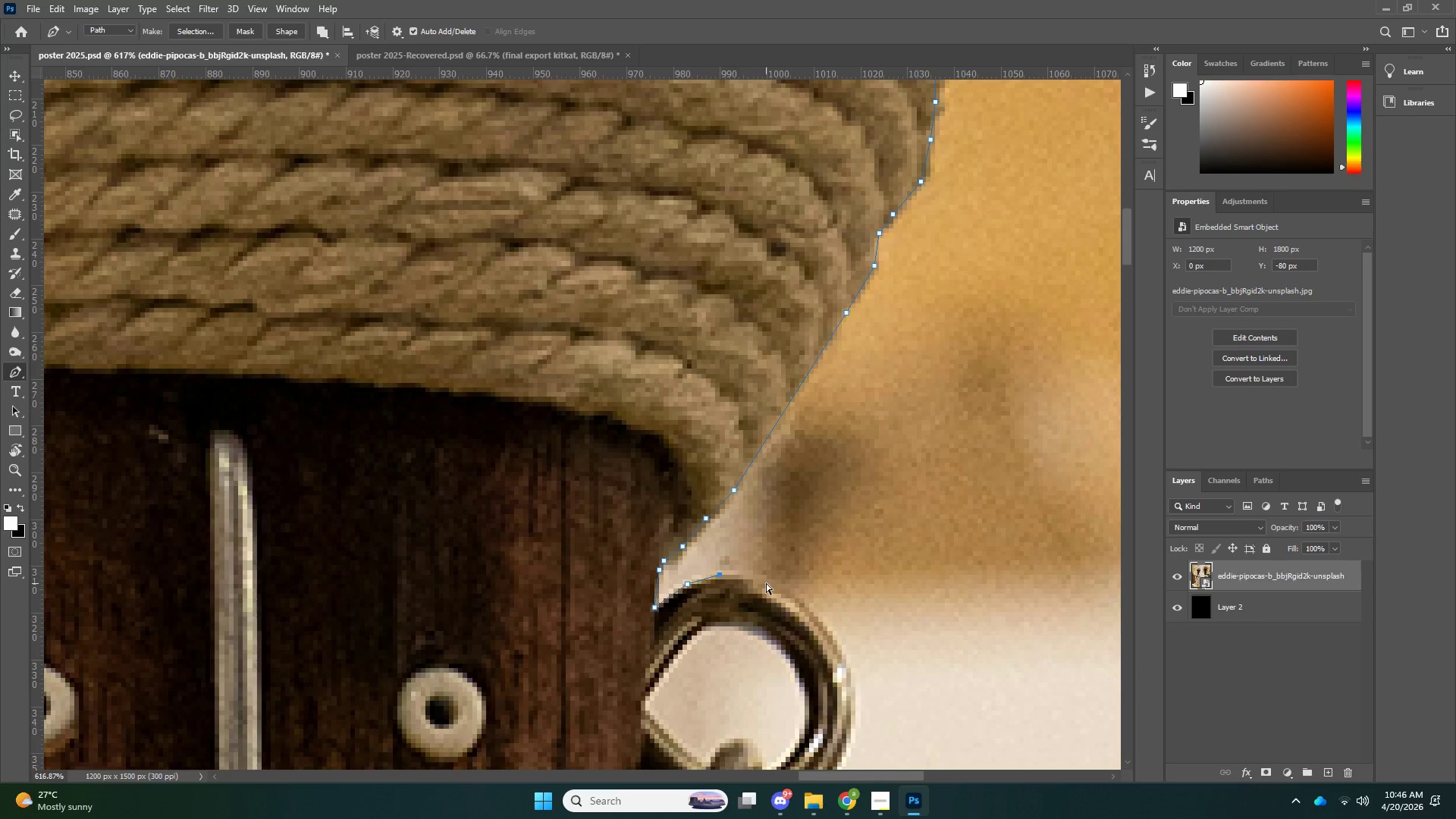 
key(Control+Z)
 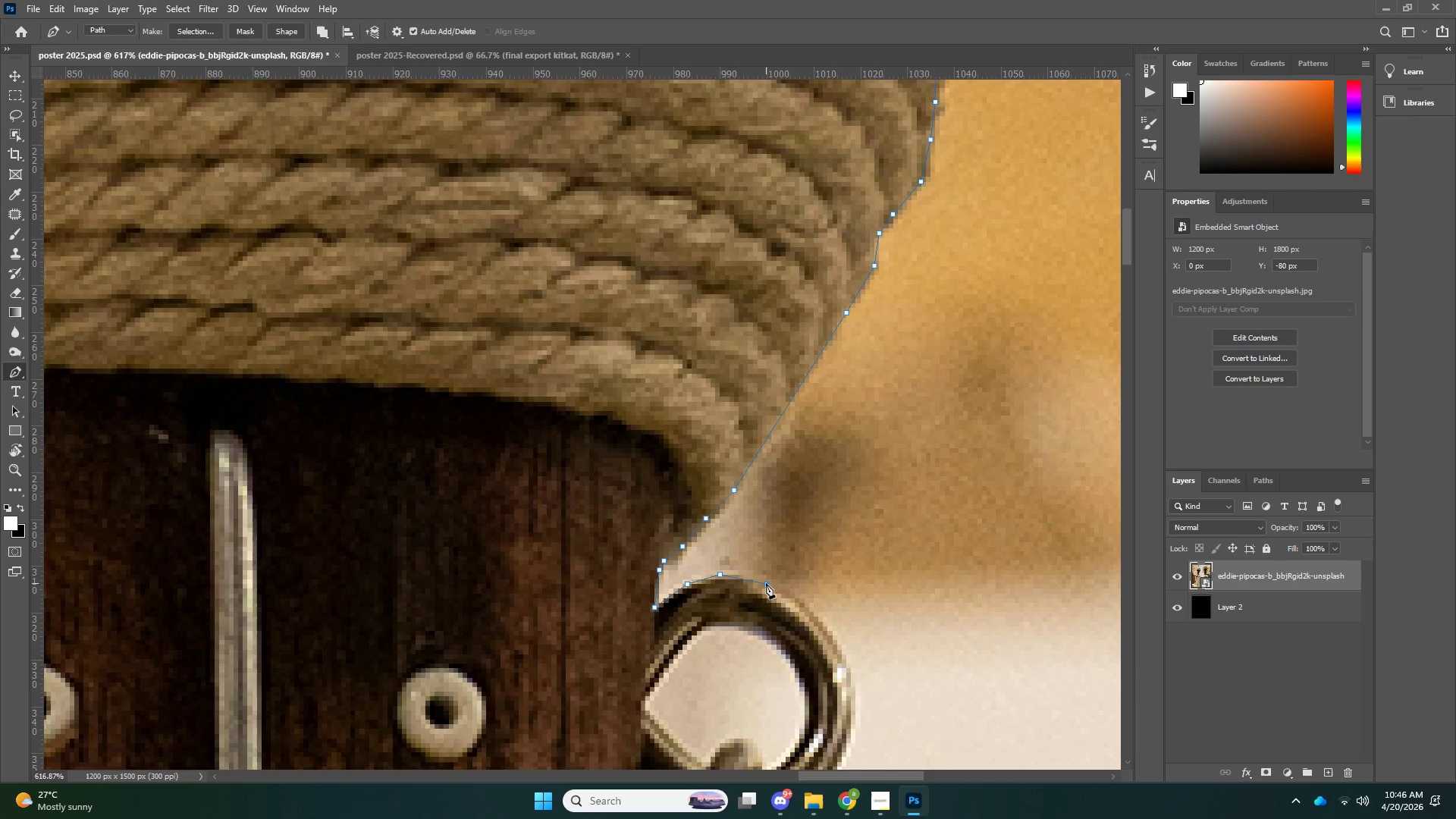 
left_click([766, 583])
 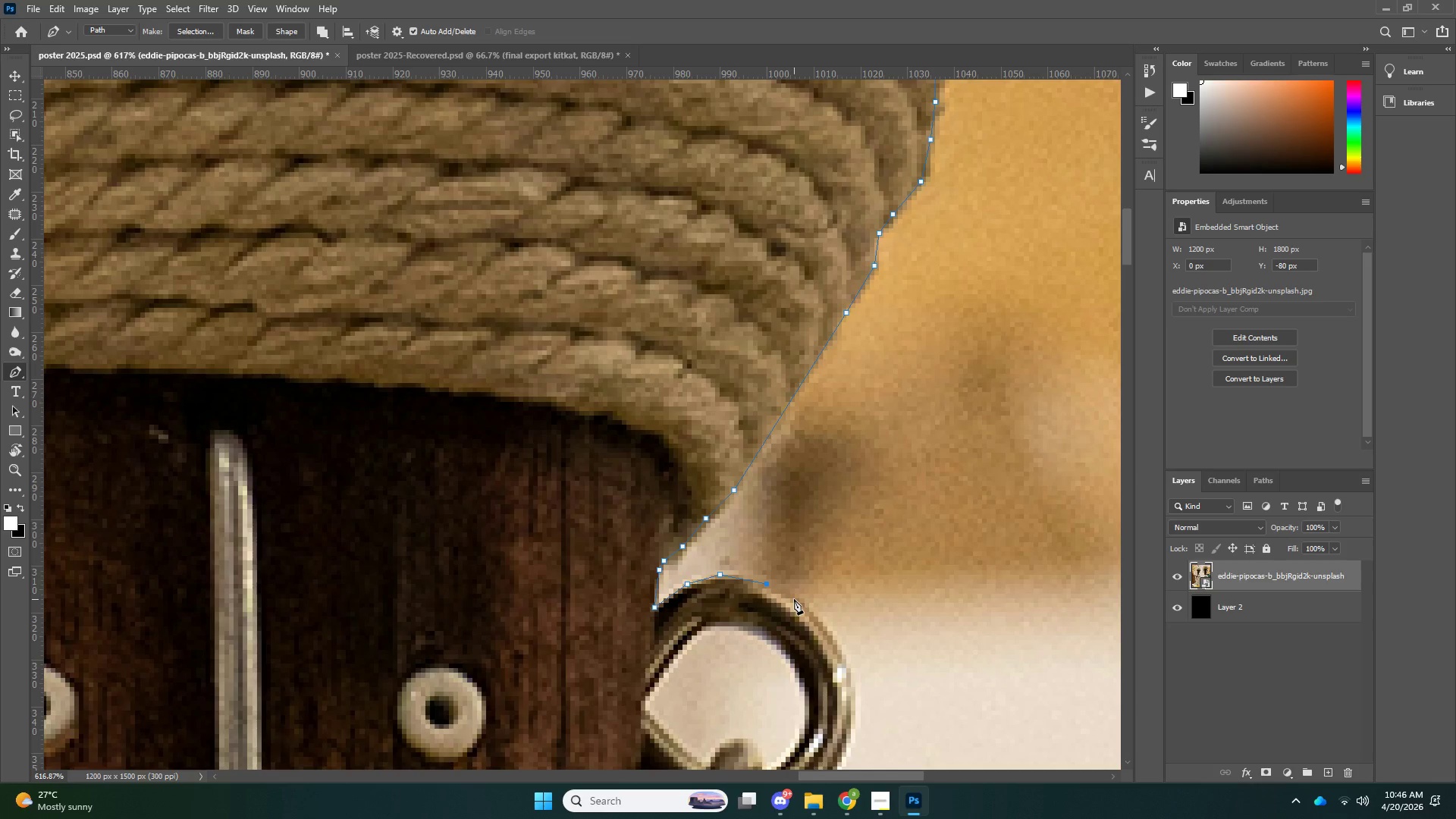 
left_click([794, 599])
 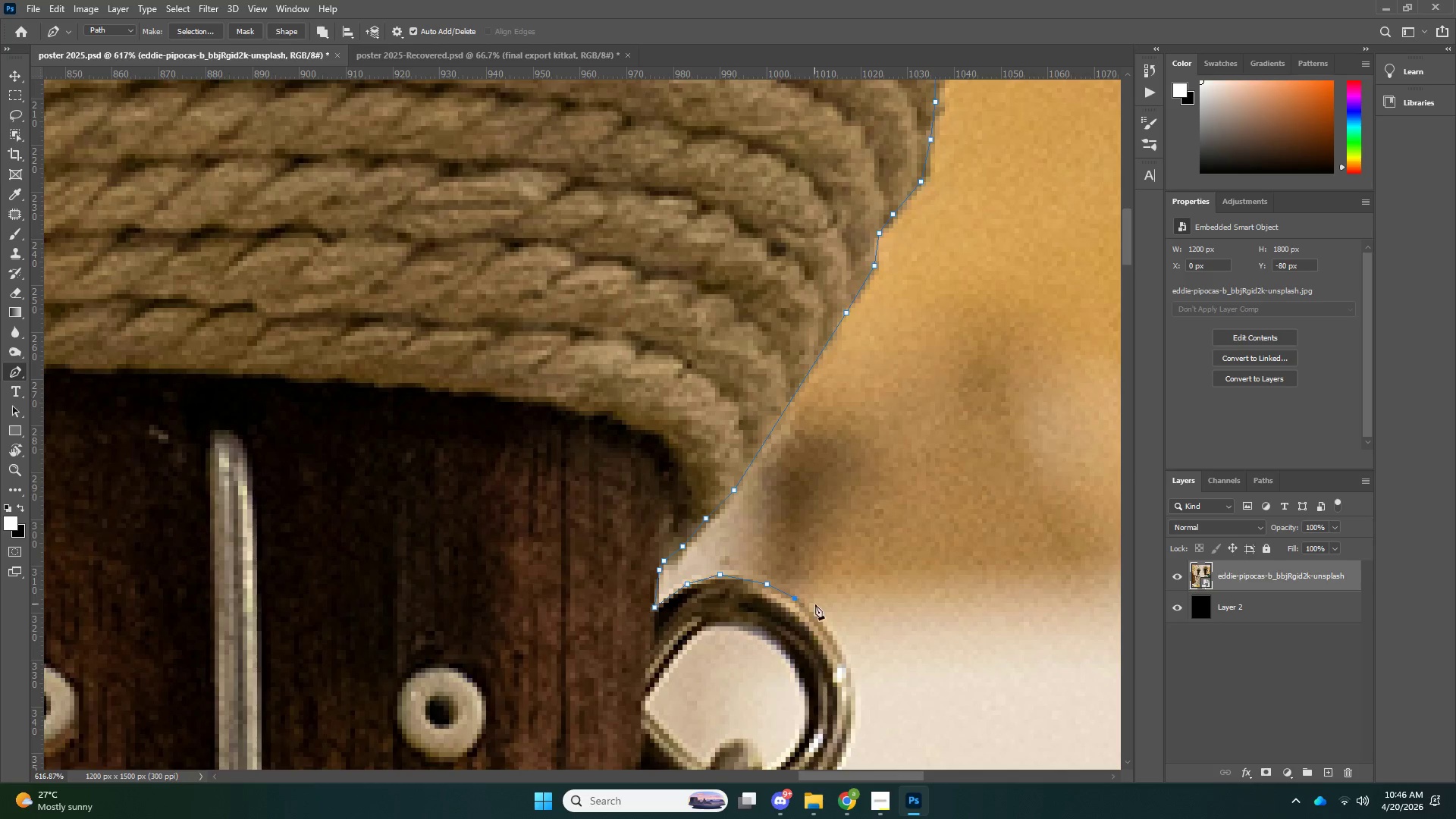 
scroll: coordinate [847, 536], scroll_direction: down, amount: 15.0
 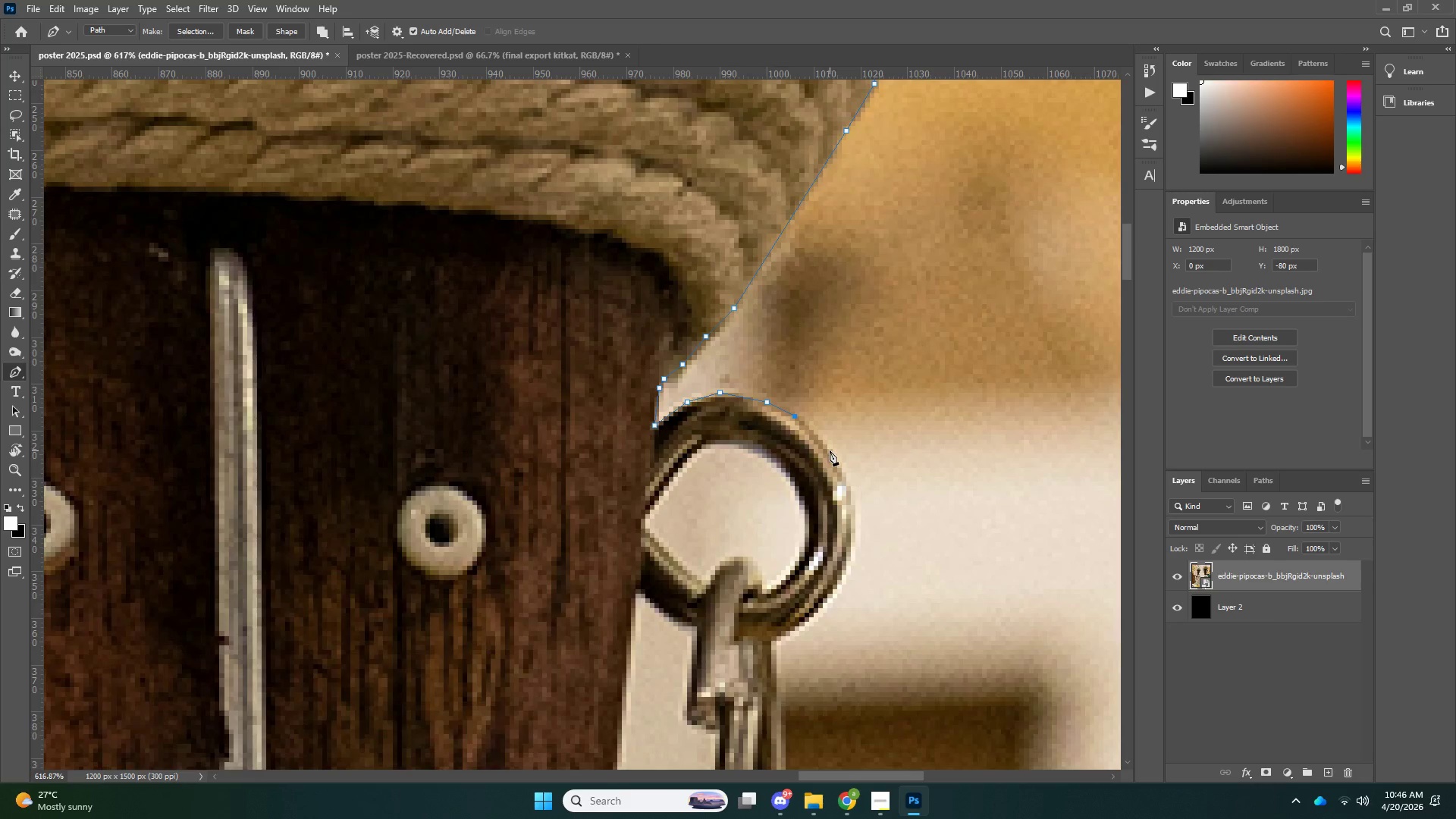 
left_click([830, 450])
 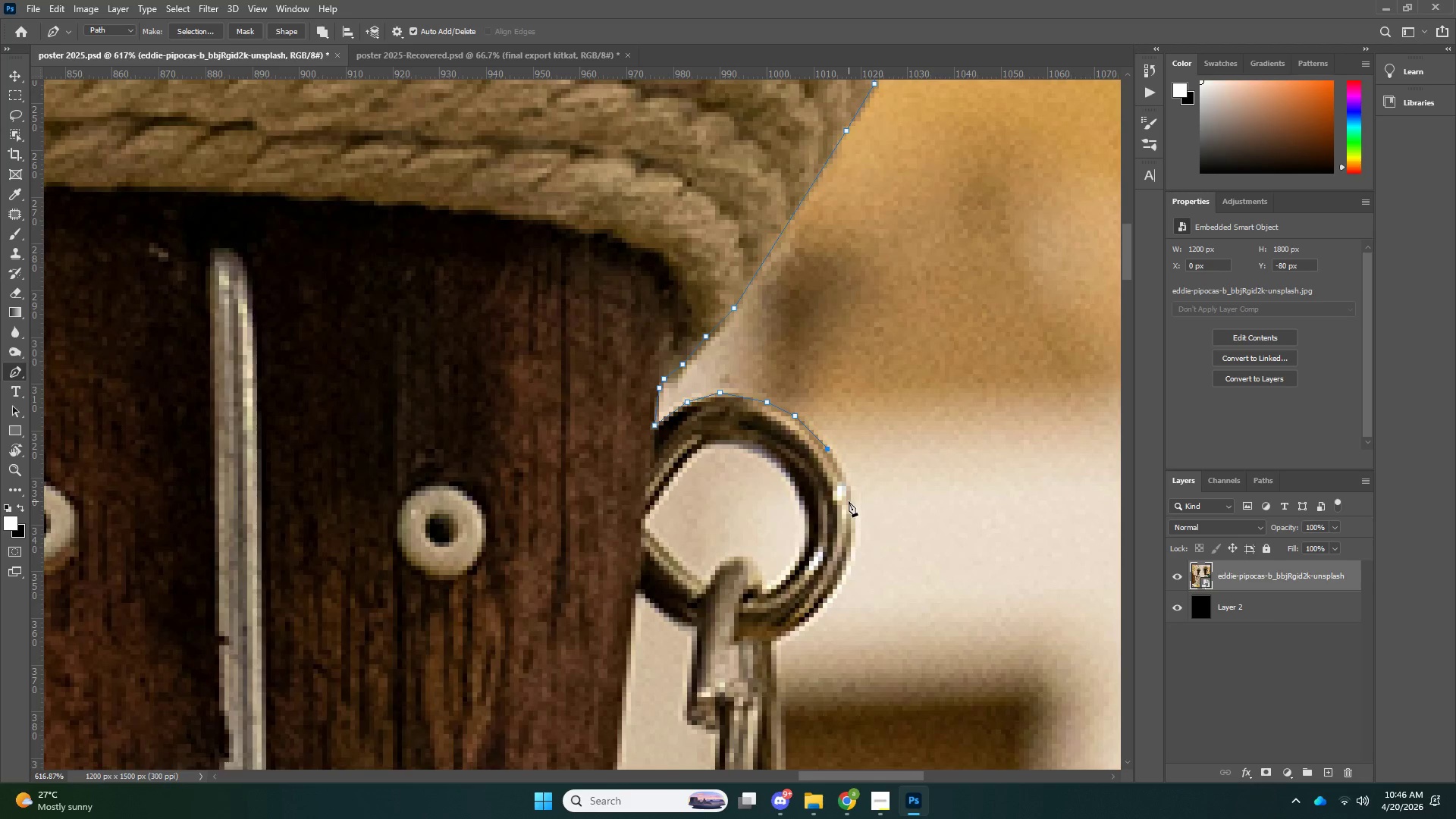 
left_click([849, 501])
 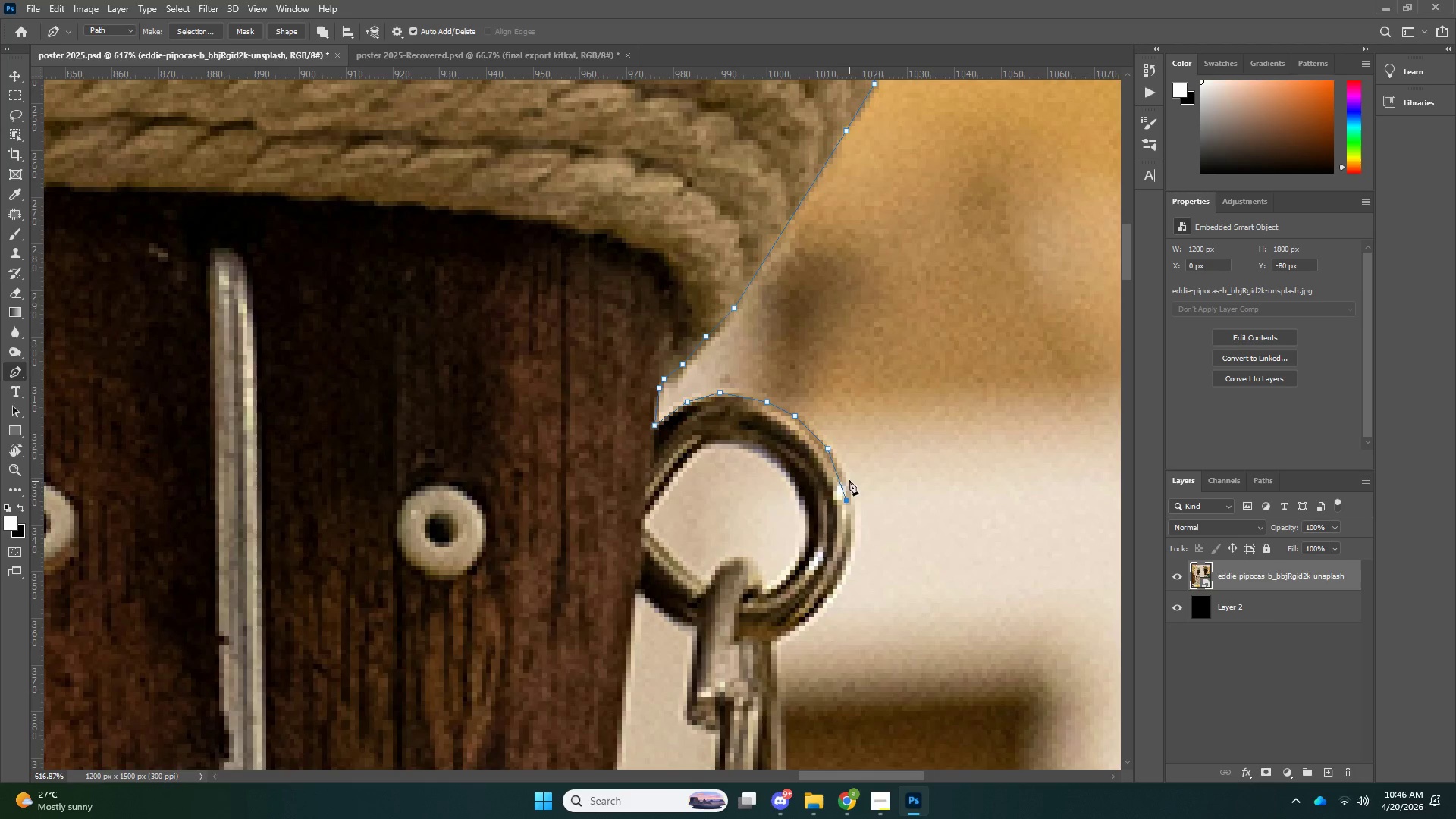 
key(Control+ControlLeft)
 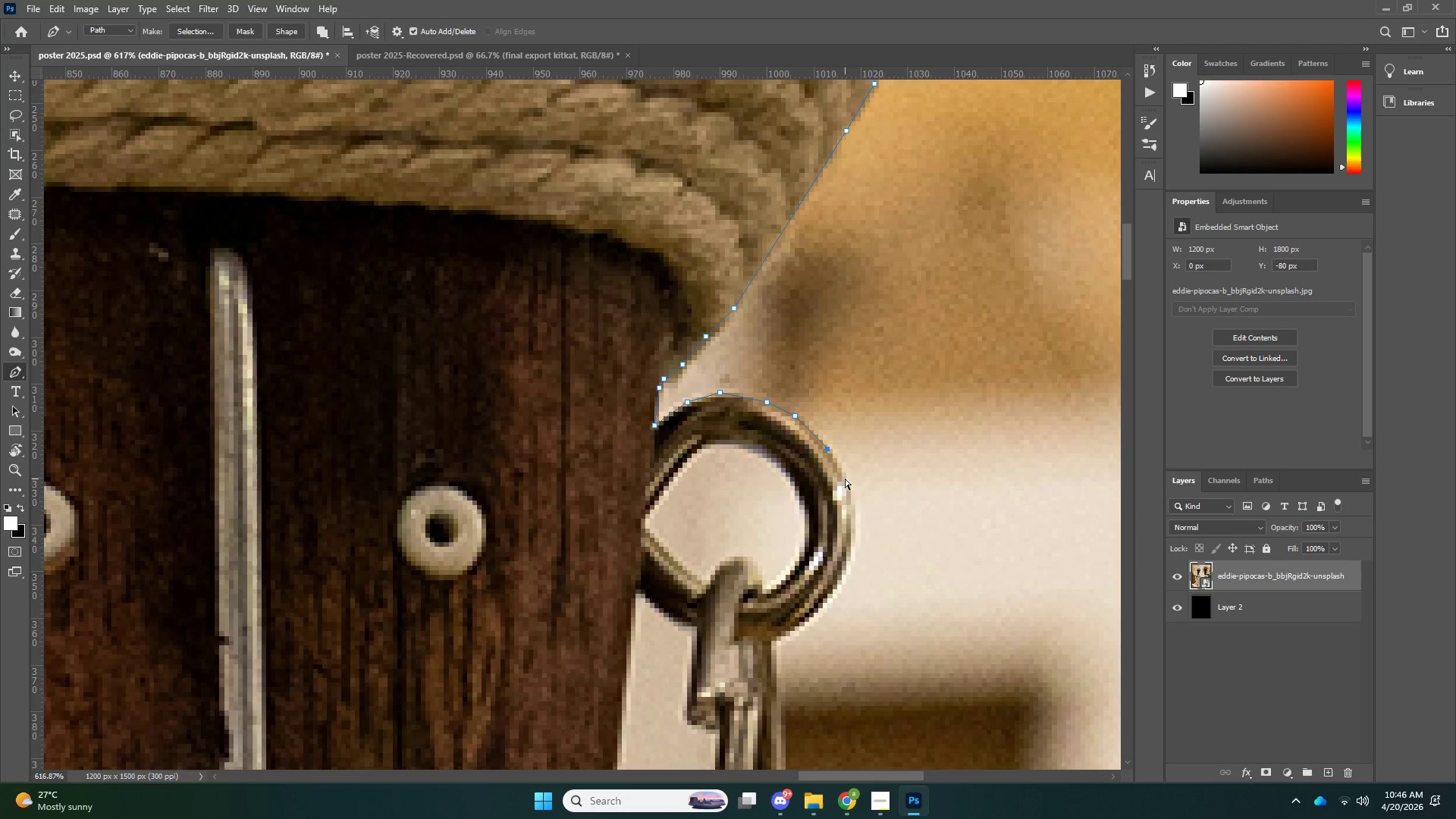 
key(Control+Z)
 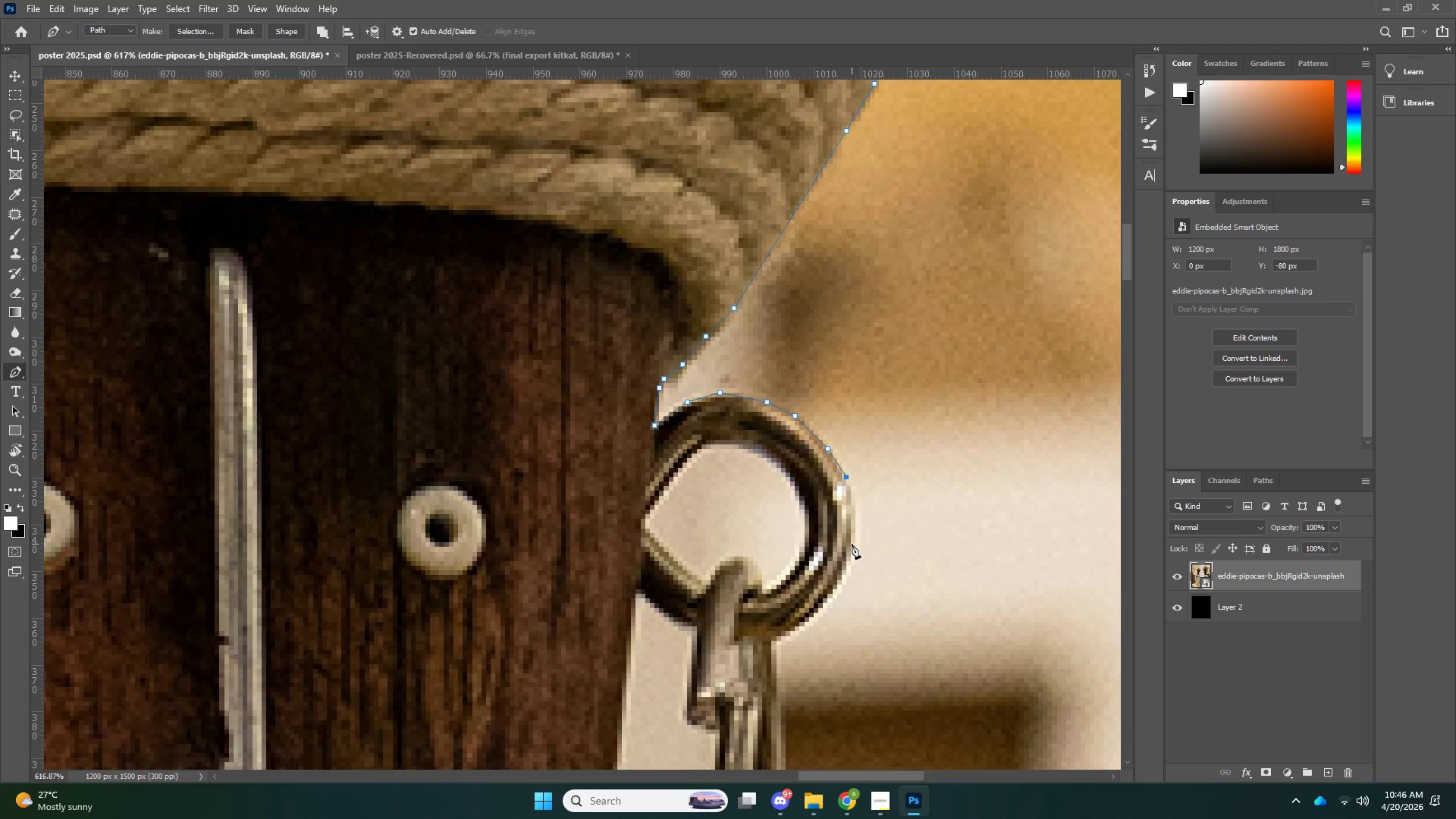 
left_click([852, 544])
 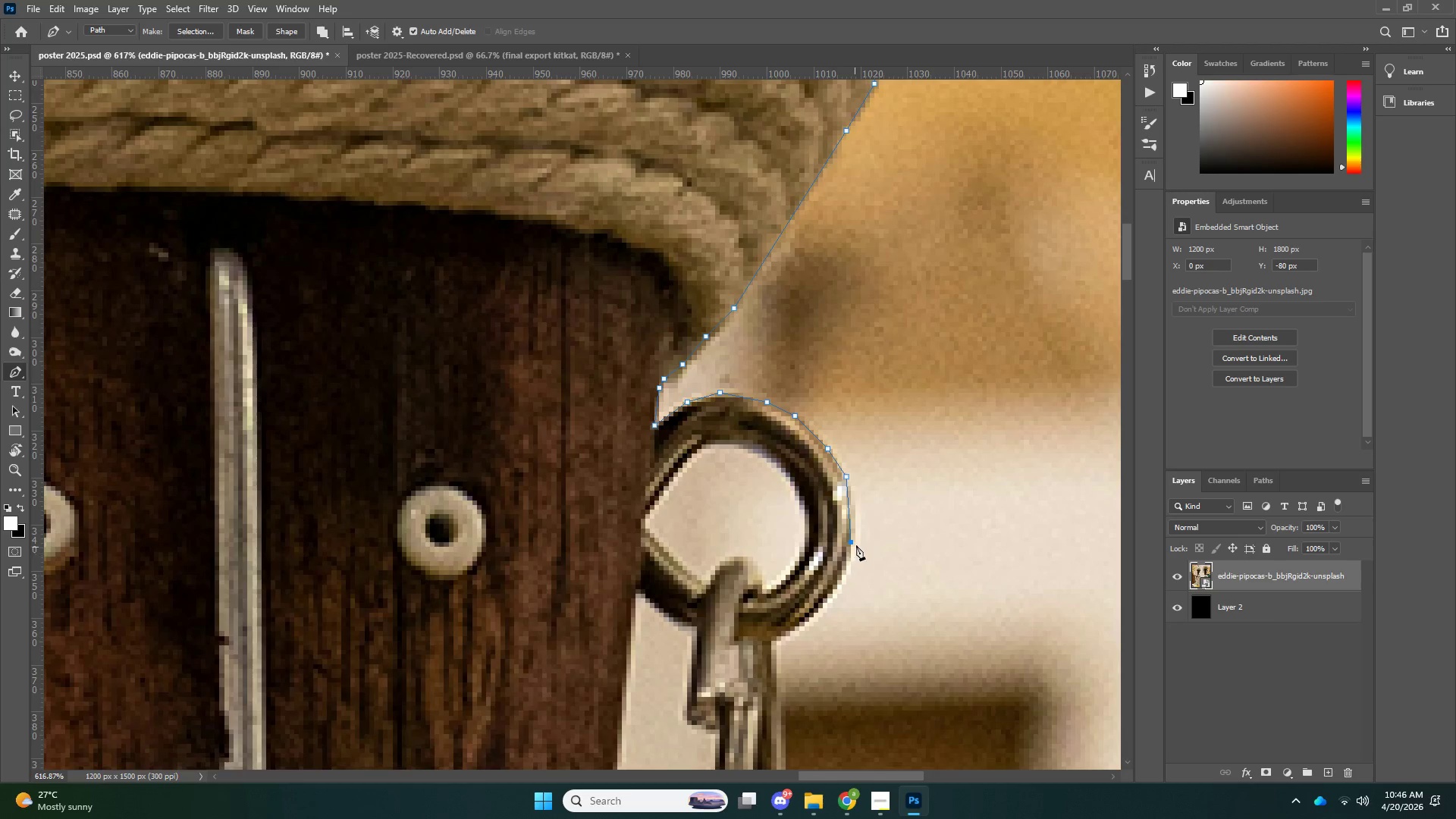 
key(Control+ControlLeft)
 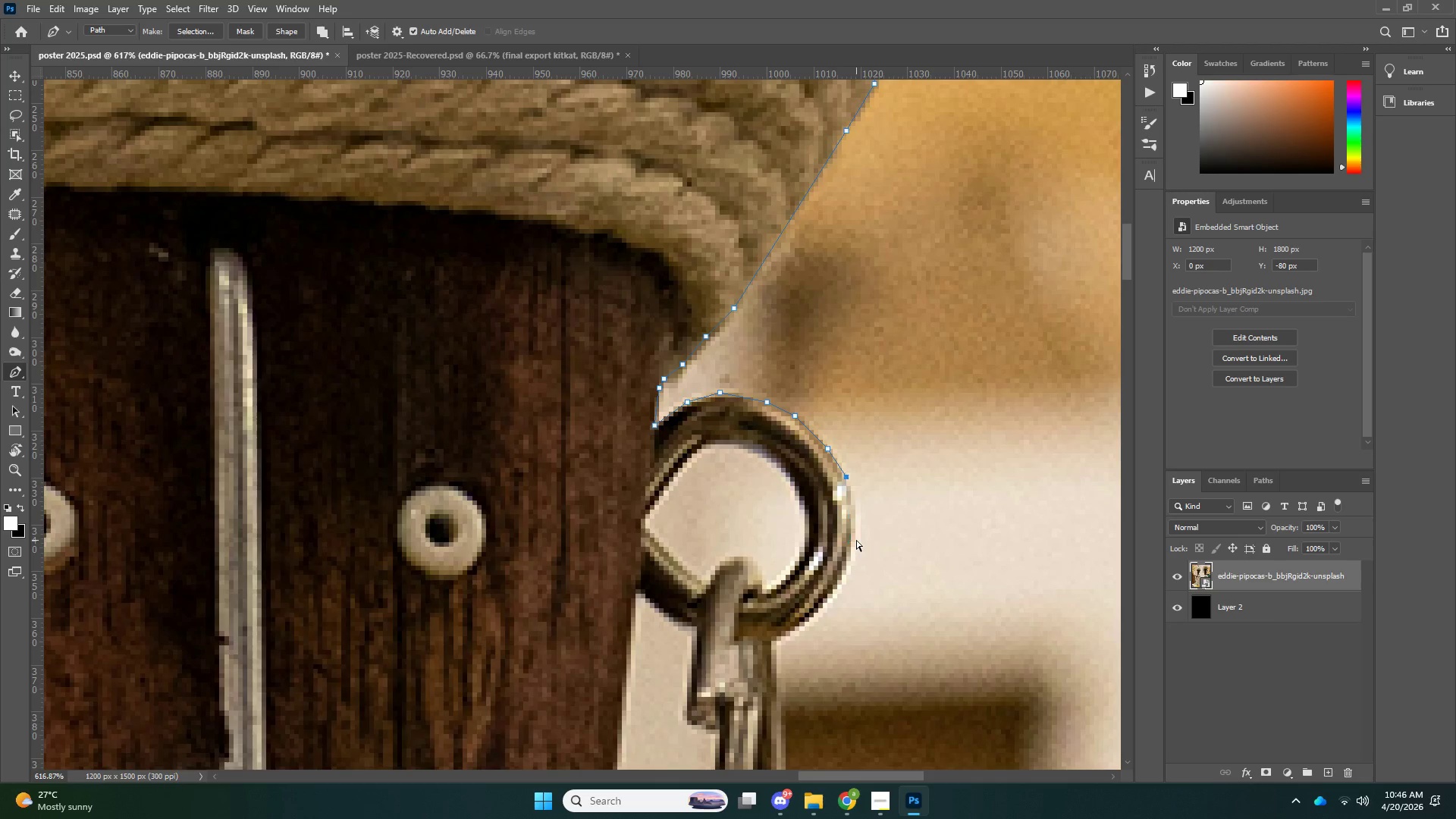 
key(Control+Z)
 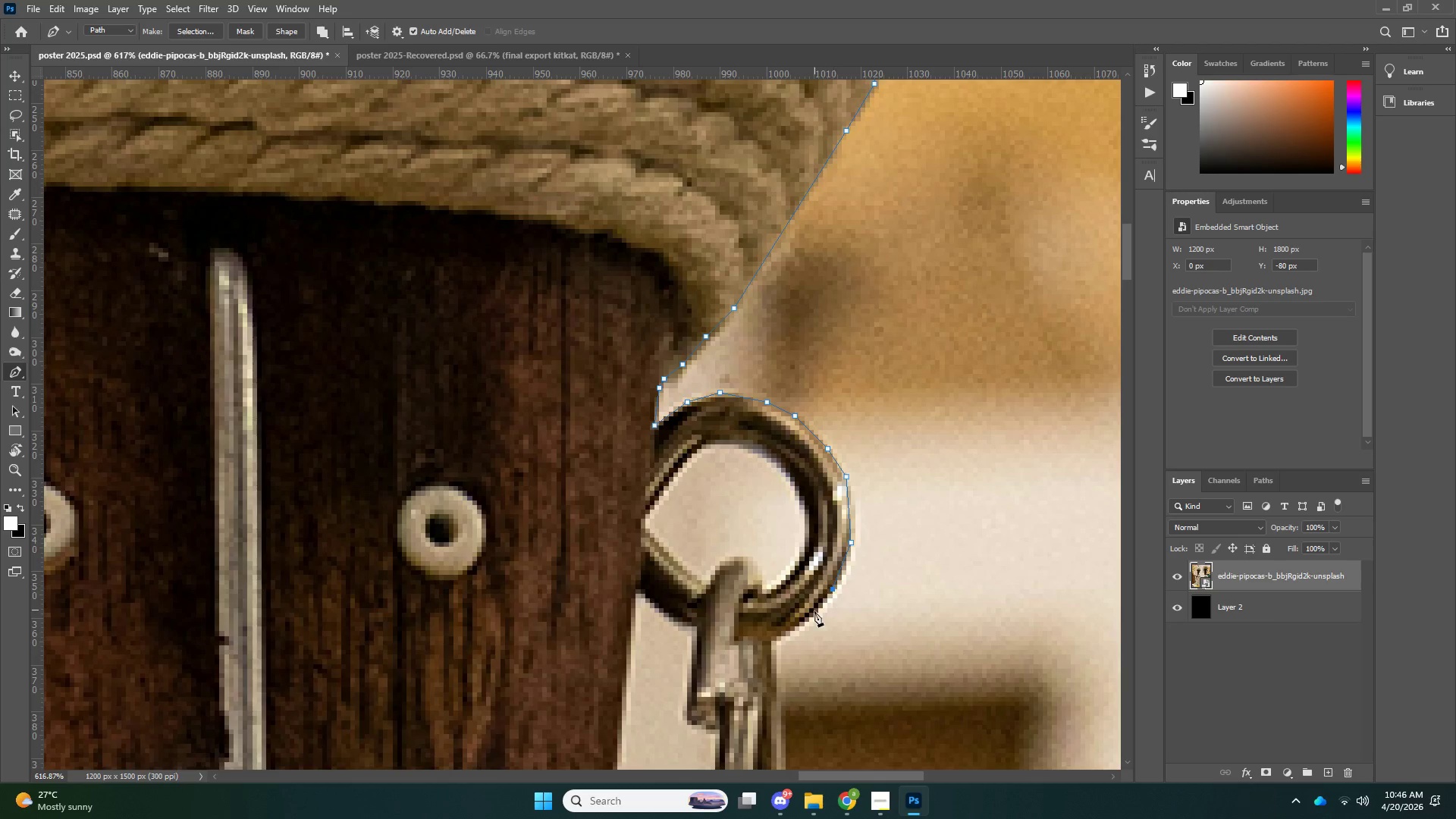 
double_click([810, 614])
 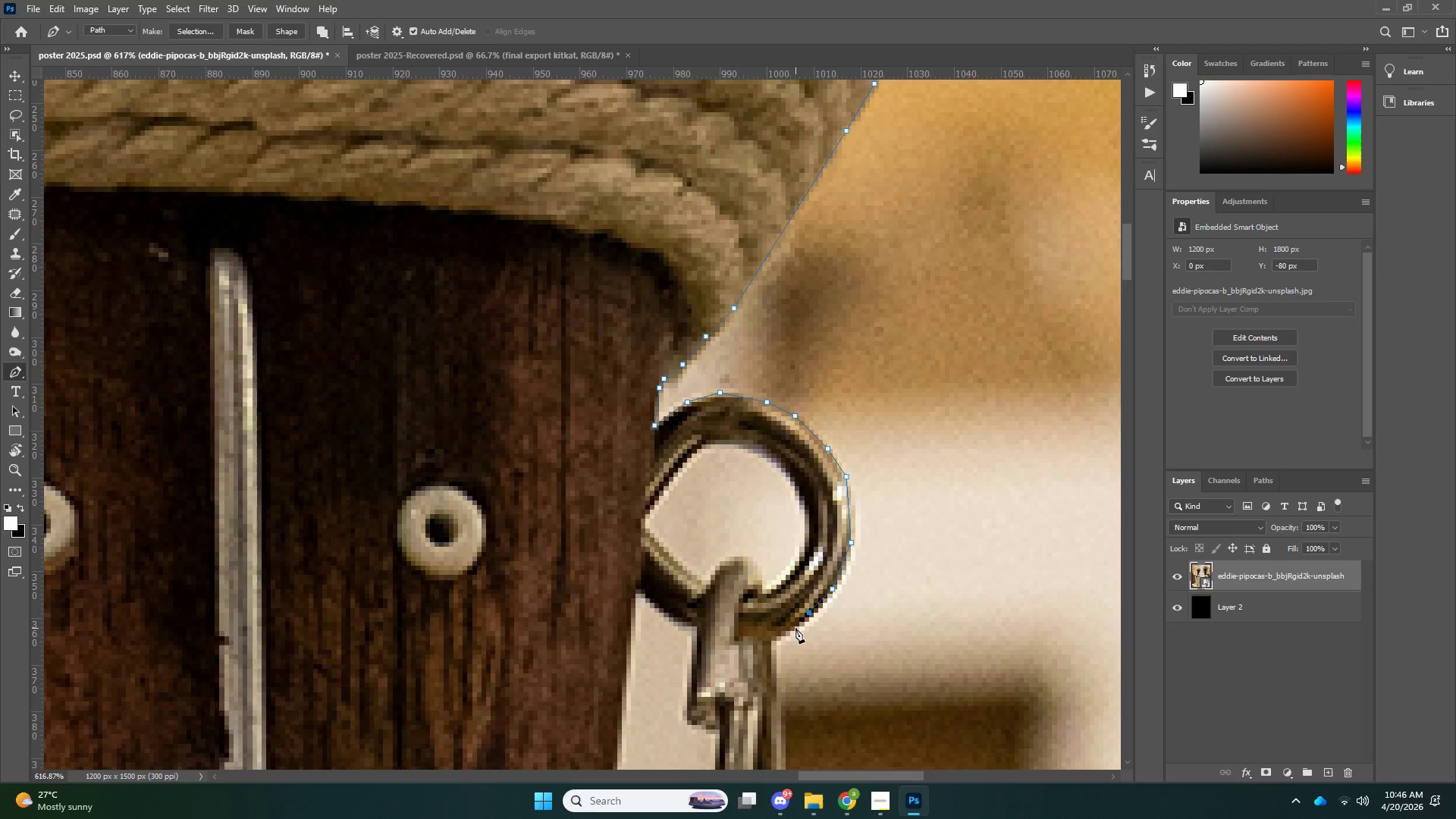 
key(Control+ControlLeft)
 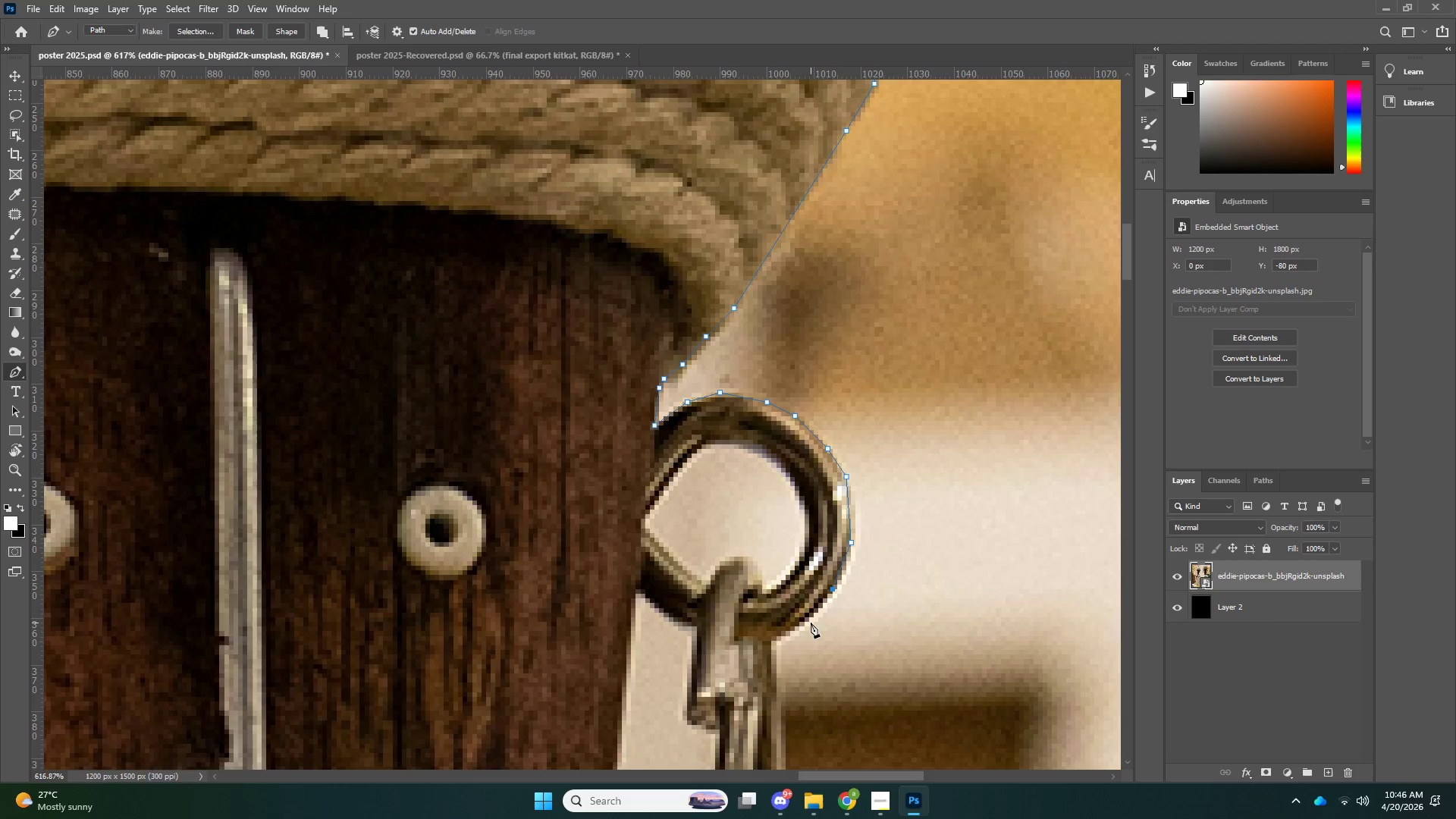 
key(Control+Z)
 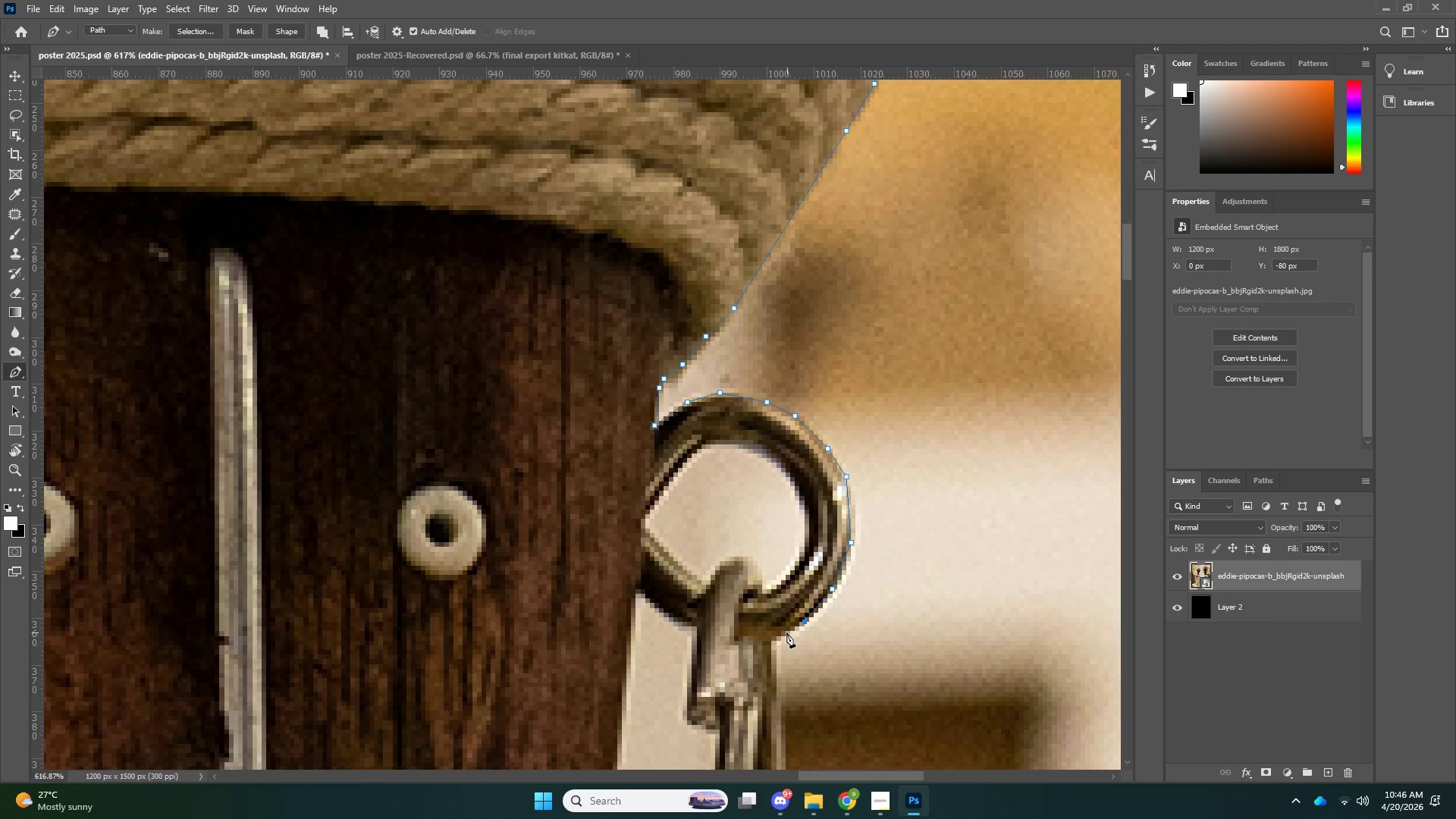 
double_click([781, 635])
 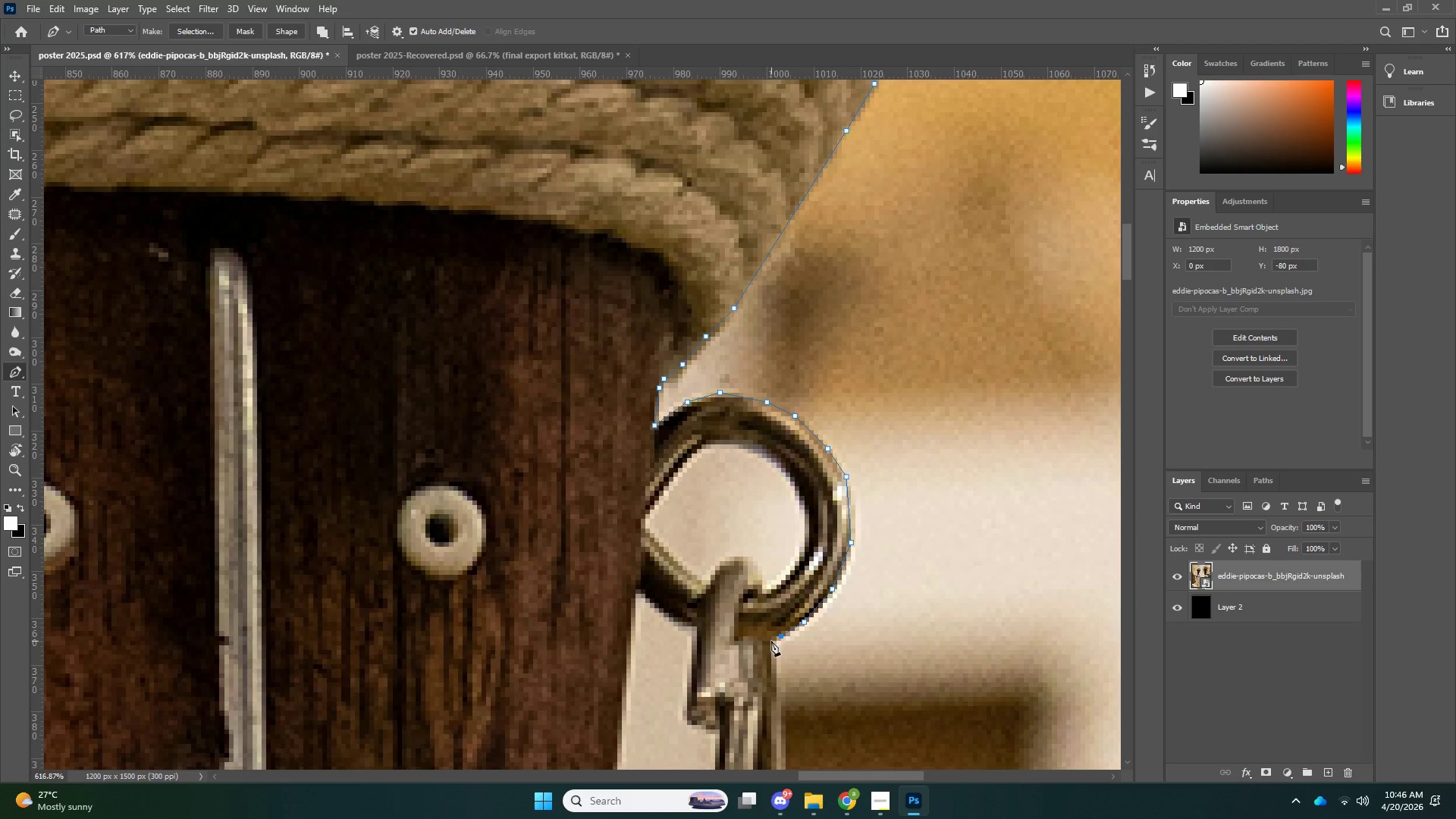 
triple_click([771, 641])
 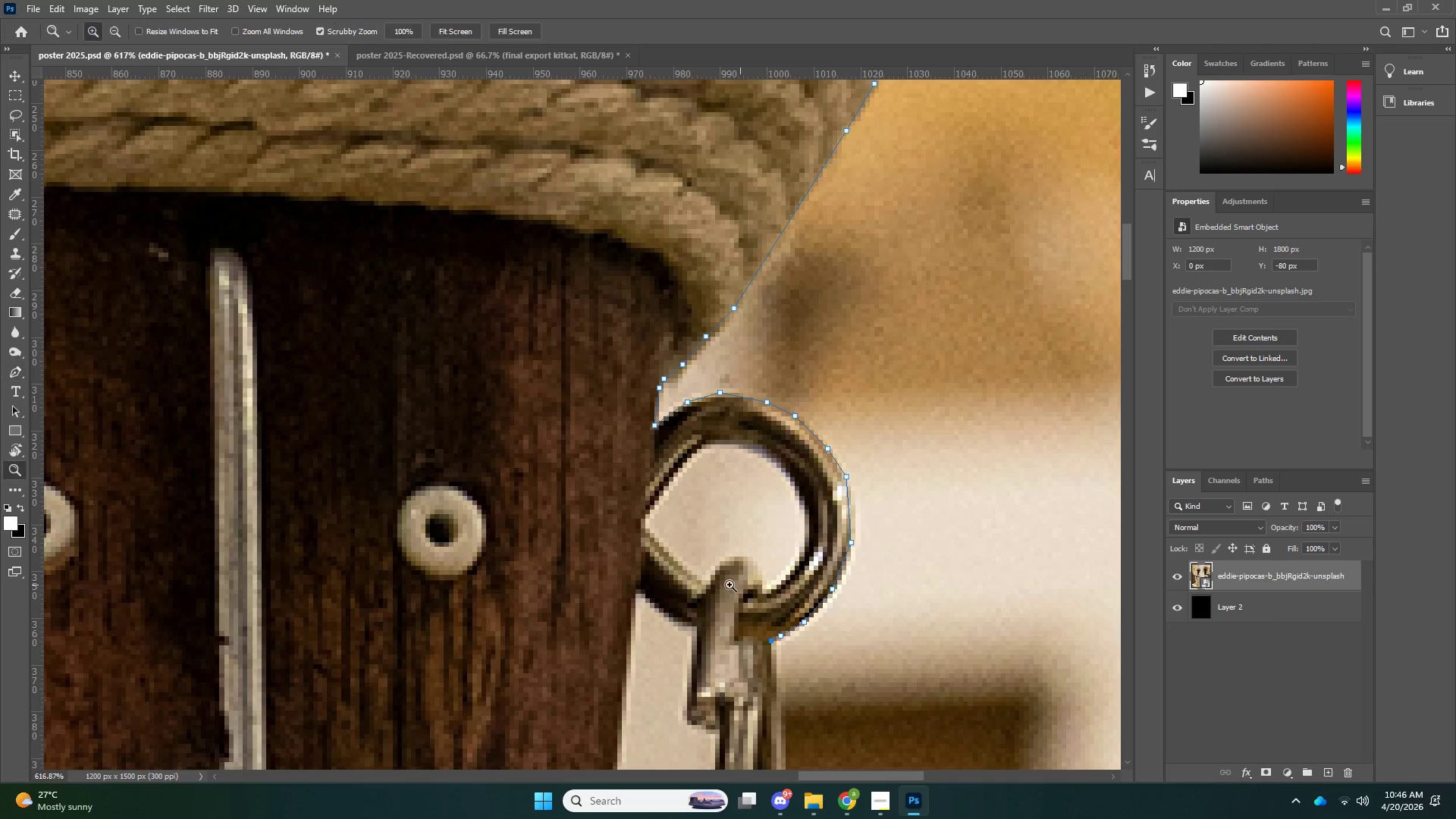 
key(Z)
 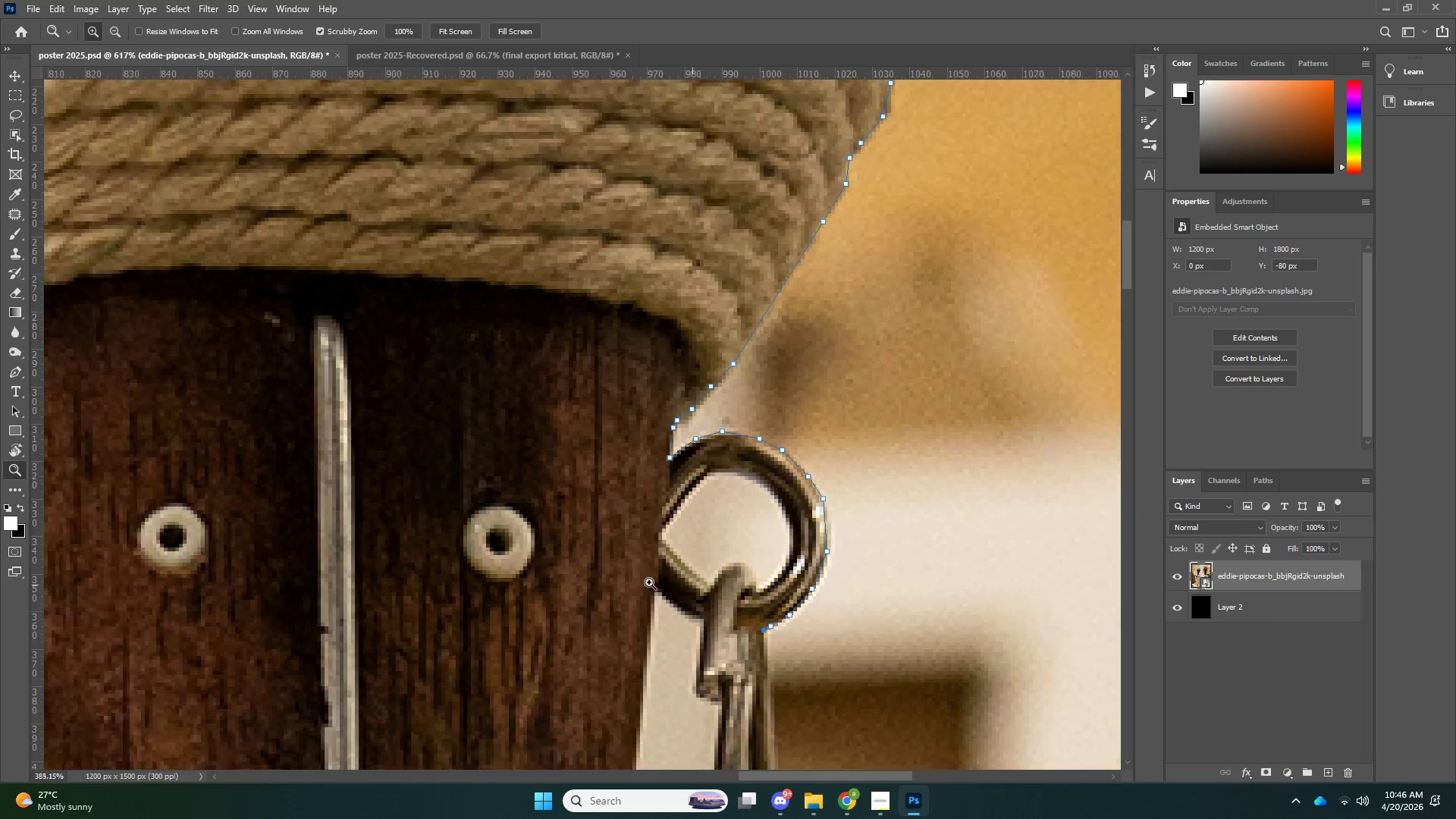 
left_click_drag(start_coordinate=[730, 585], to_coordinate=[629, 573])
 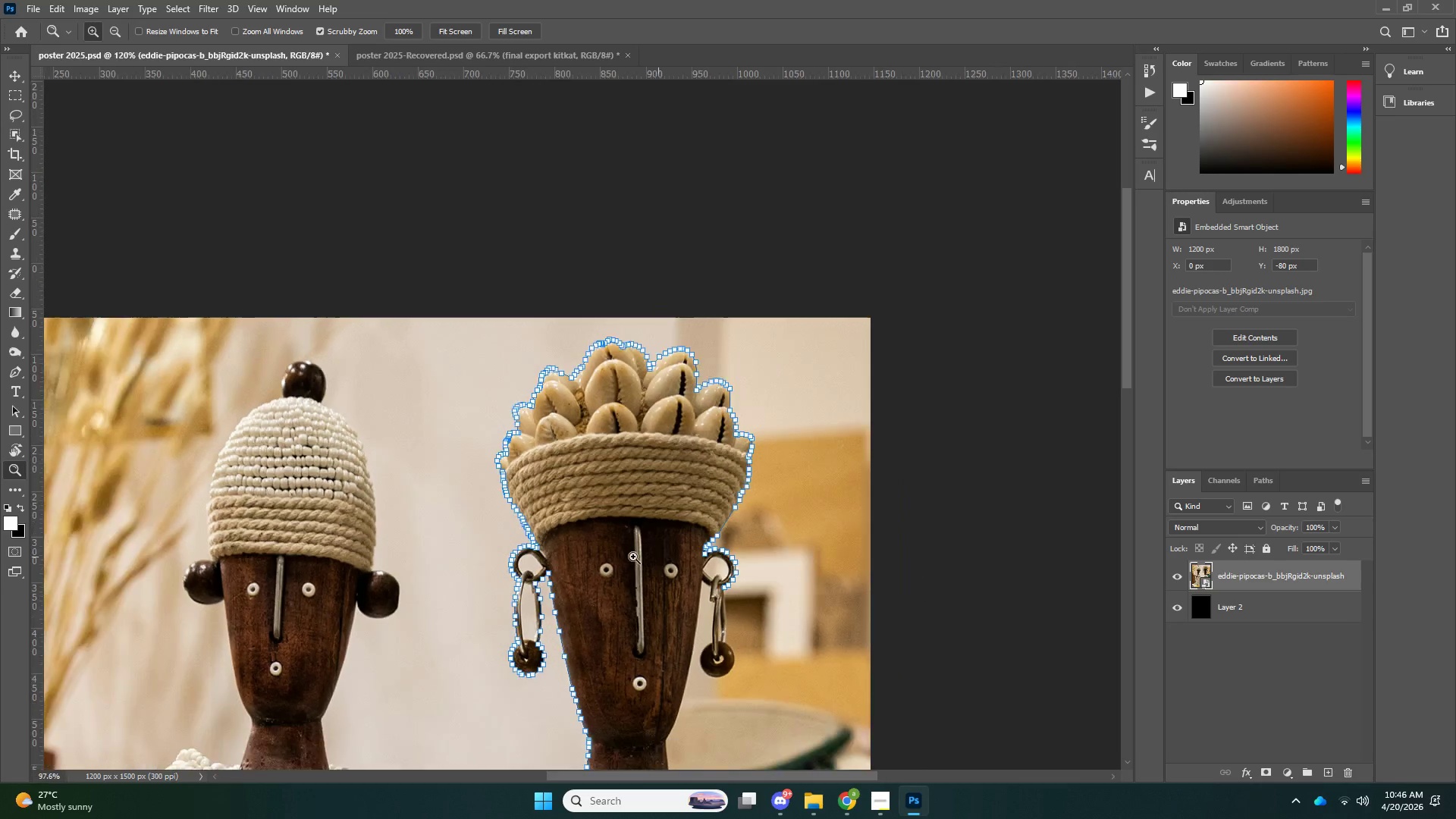 
left_click_drag(start_coordinate=[658, 557], to_coordinate=[632, 557])
 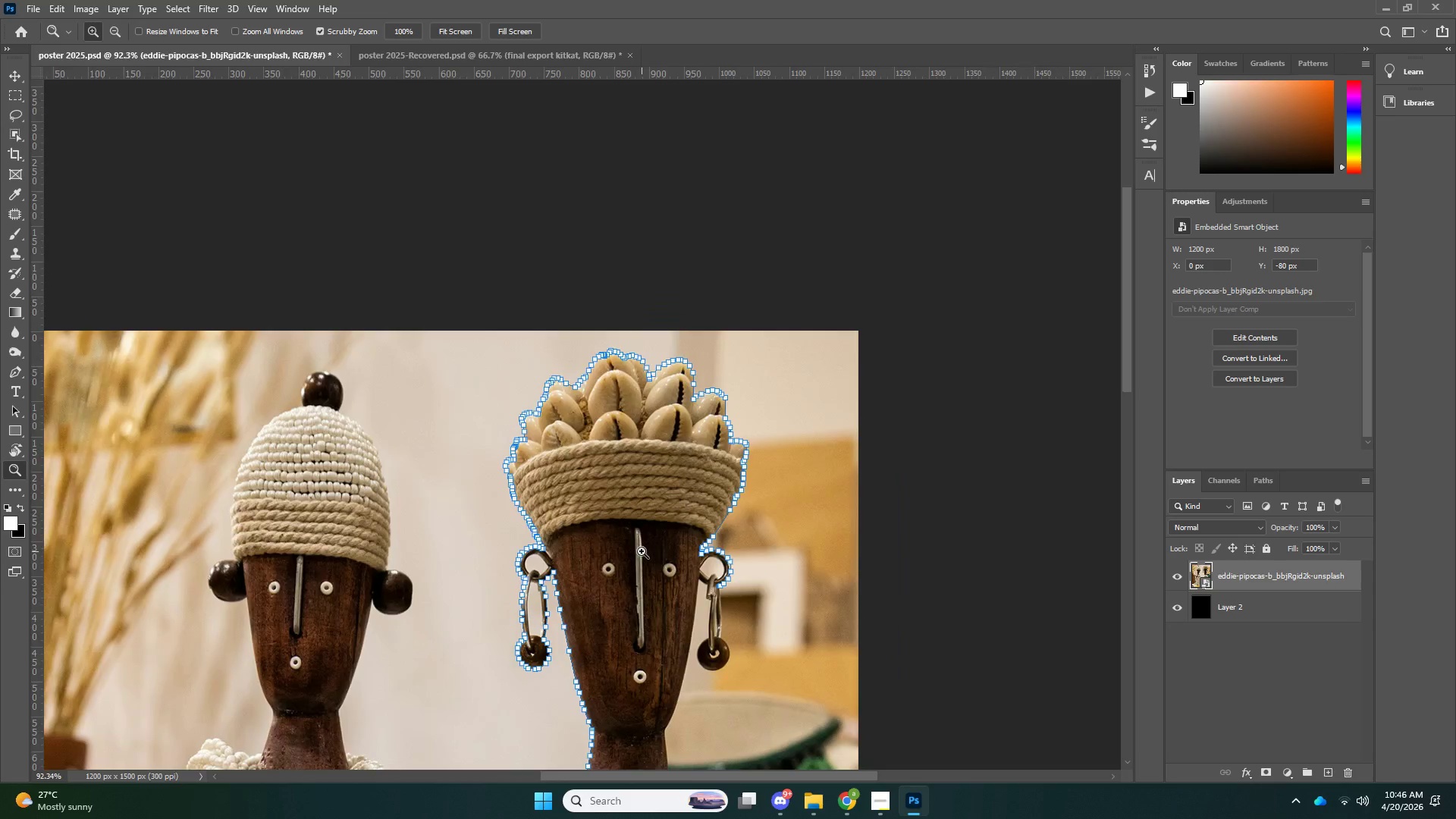 
left_click_drag(start_coordinate=[639, 551], to_coordinate=[605, 554])
 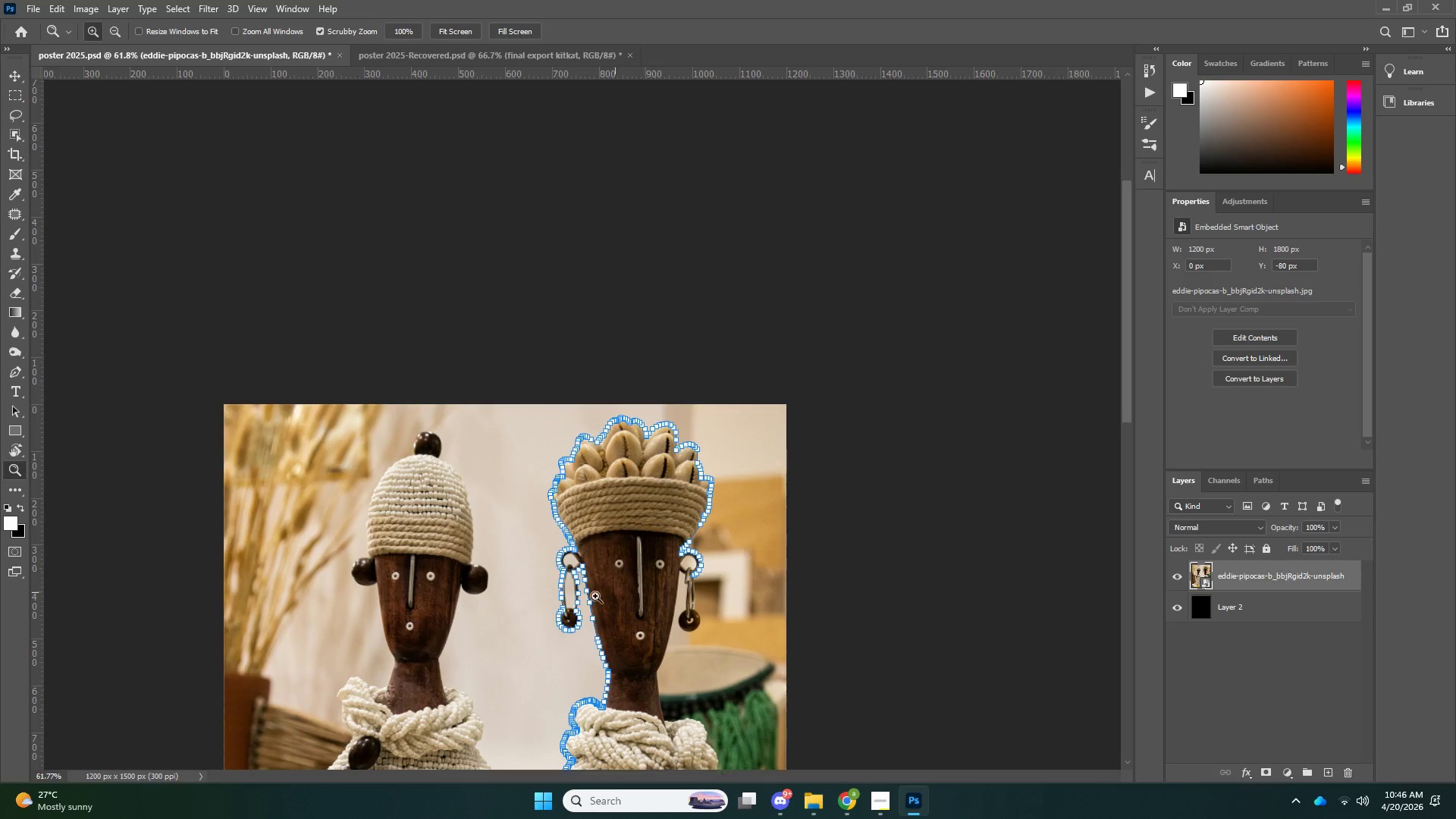 
left_click_drag(start_coordinate=[615, 592], to_coordinate=[592, 598])
 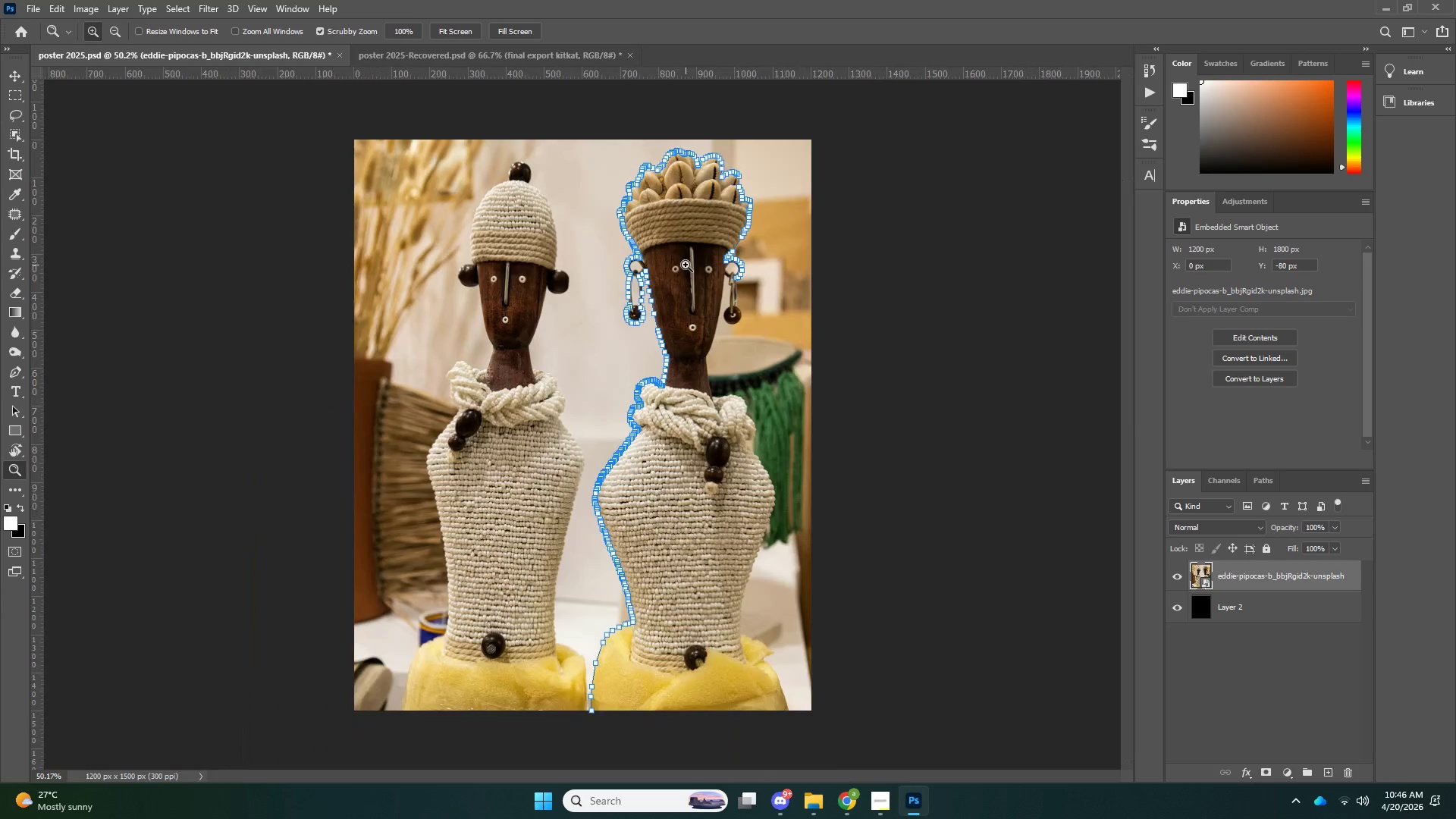 
left_click_drag(start_coordinate=[685, 259], to_coordinate=[739, 248])
 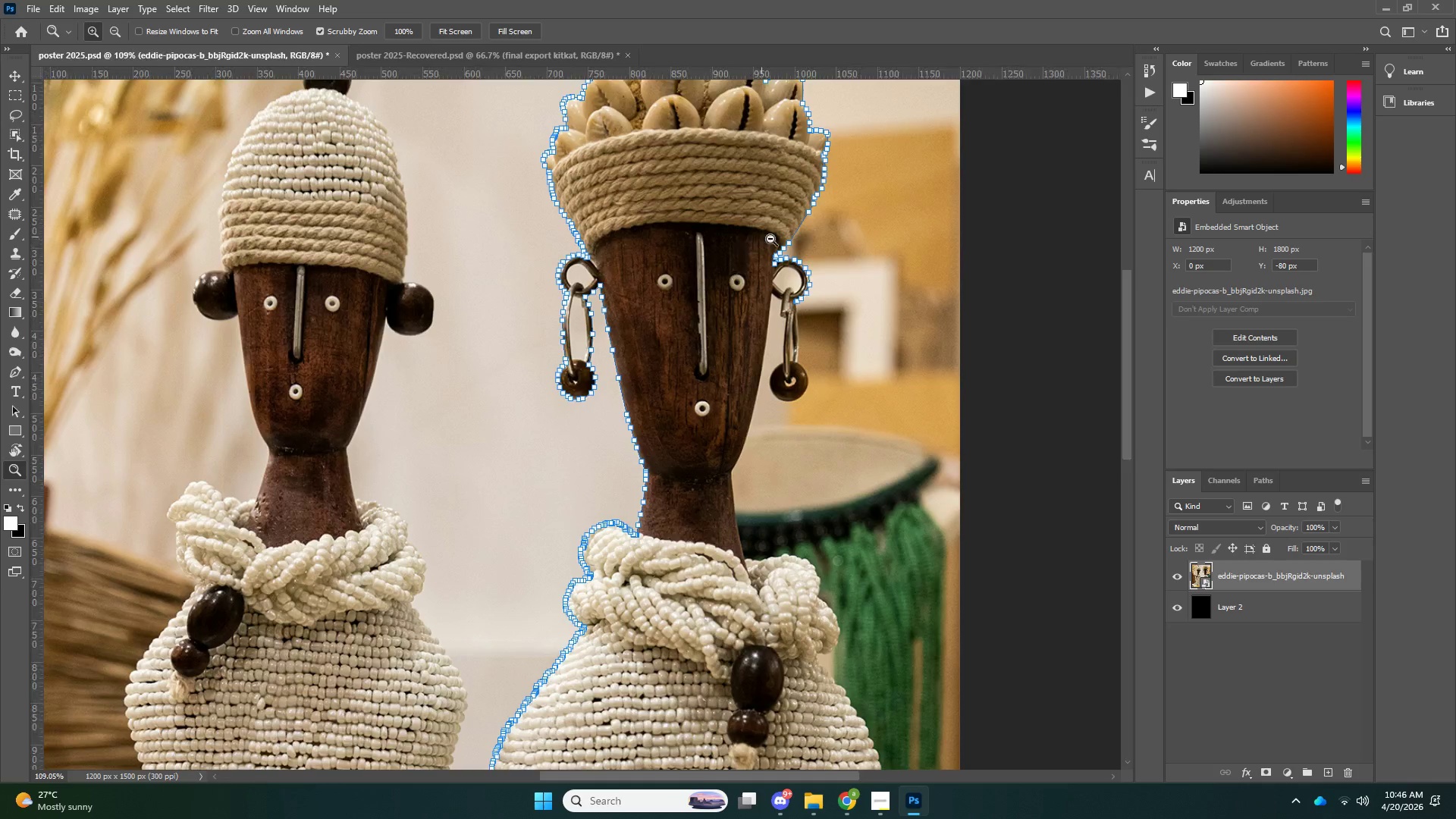 
left_click_drag(start_coordinate=[761, 237], to_coordinate=[833, 247])
 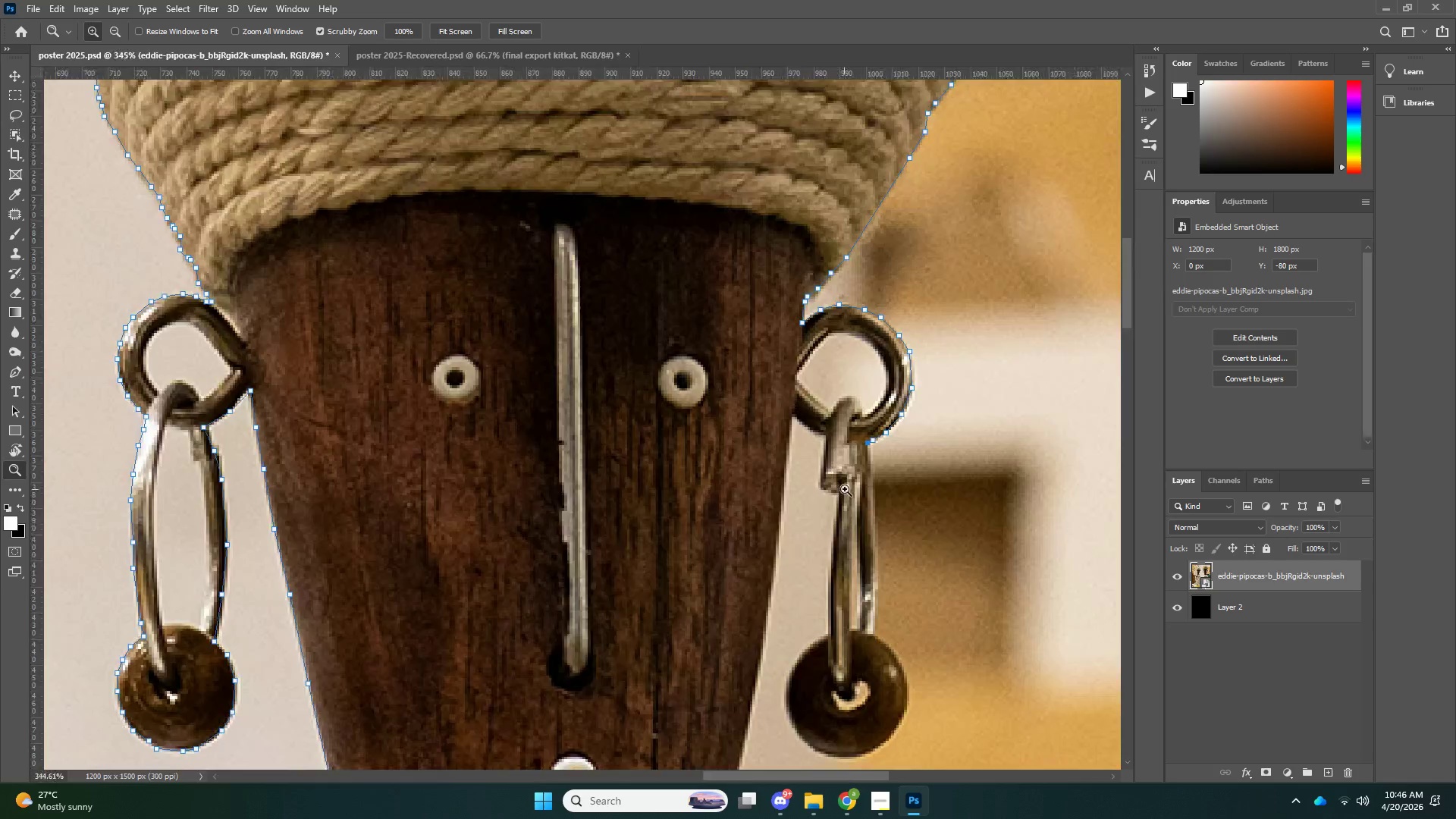 
left_click_drag(start_coordinate=[844, 489], to_coordinate=[879, 479])
 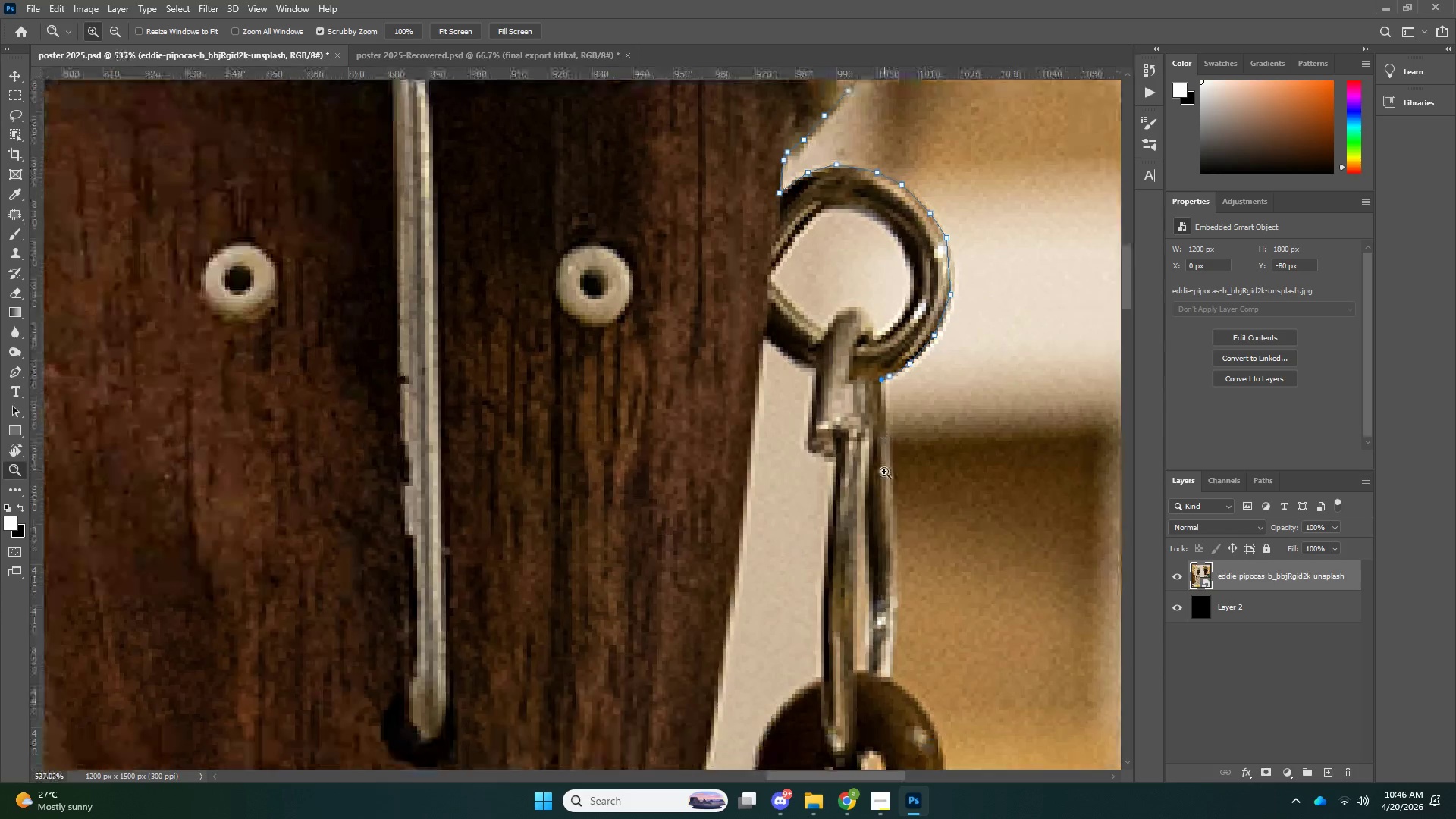 
key(P)
 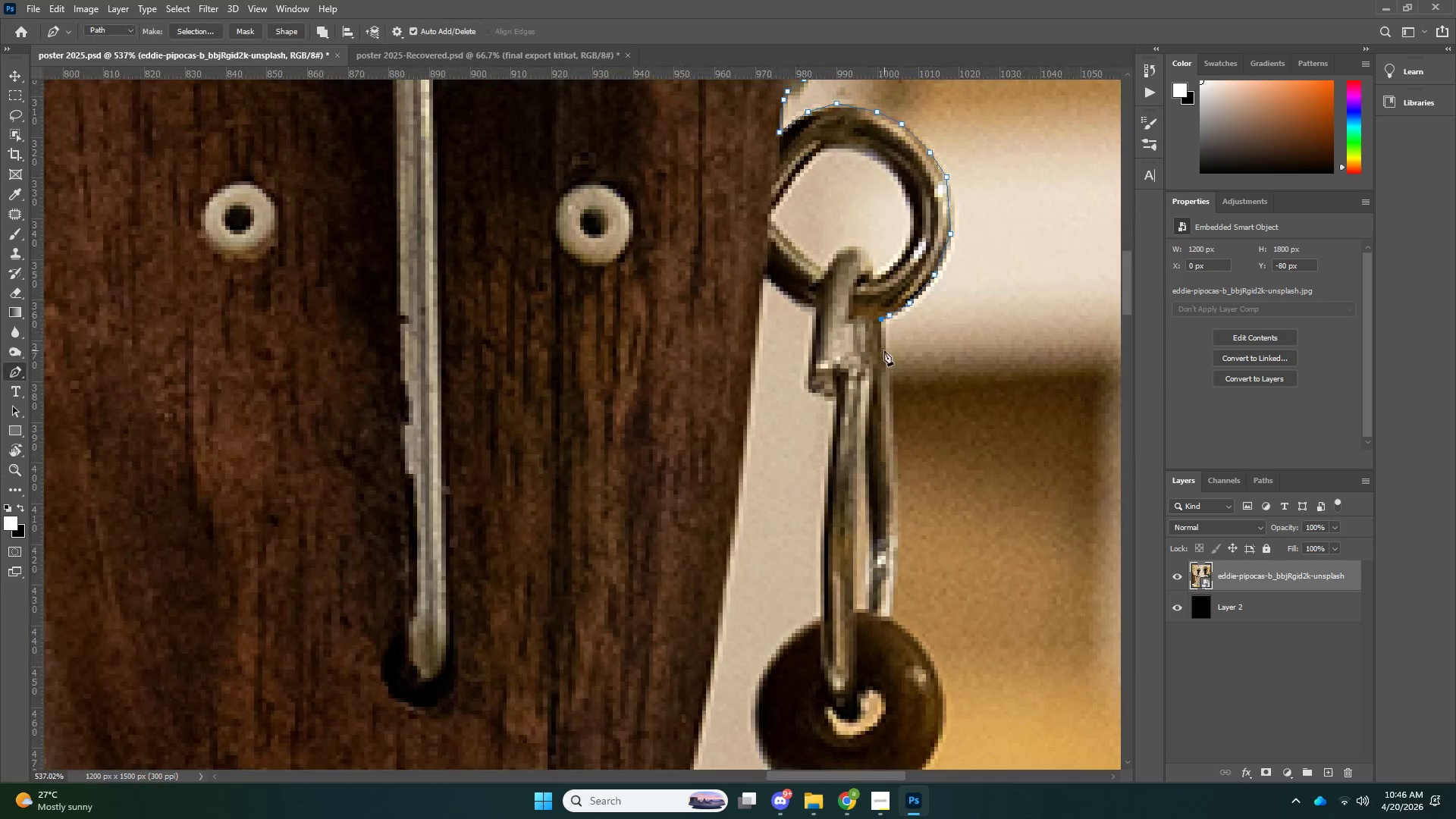 
scroll: coordinate [884, 472], scroll_direction: down, amount: 8.0
 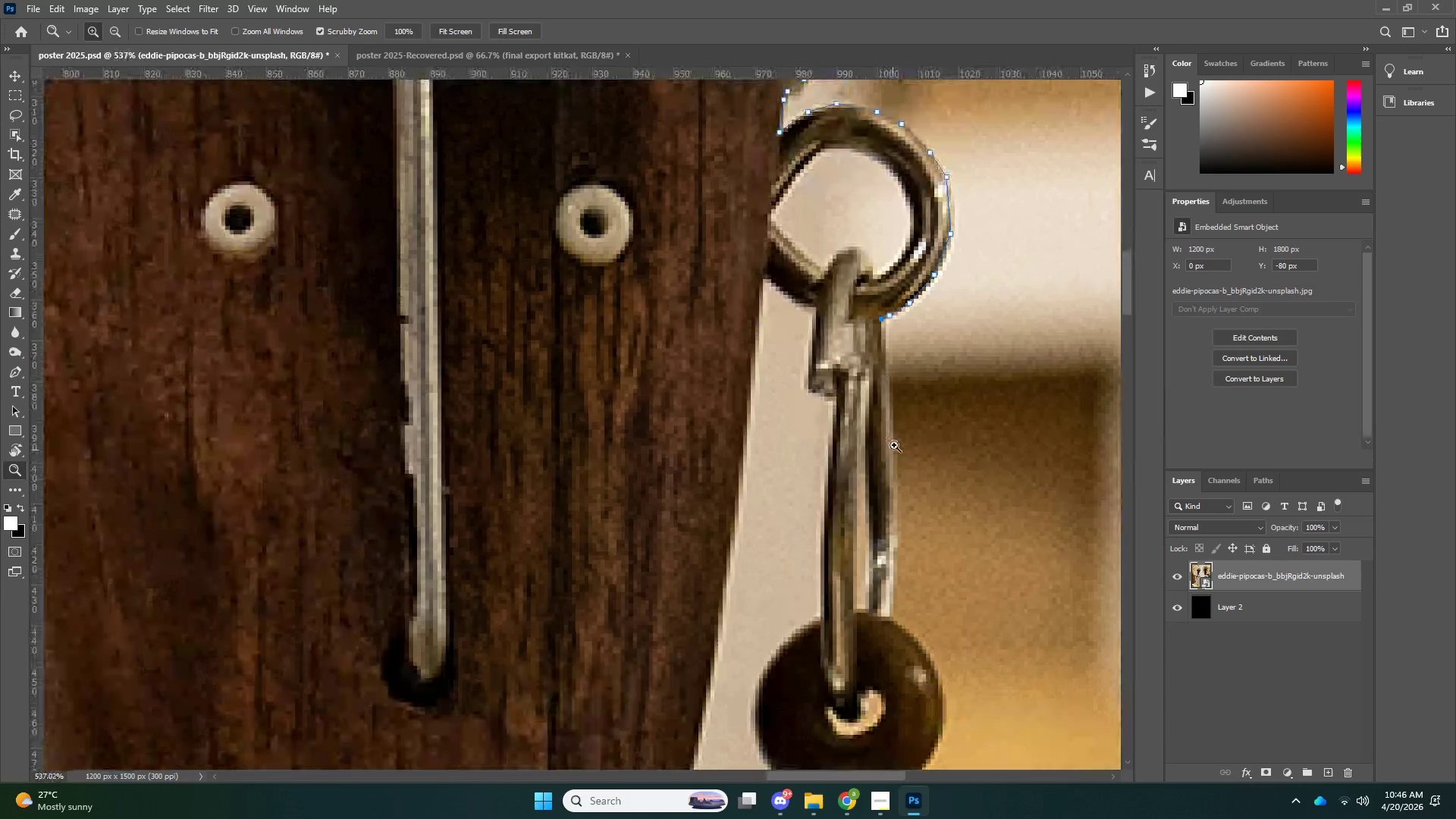 
left_click([884, 350])
 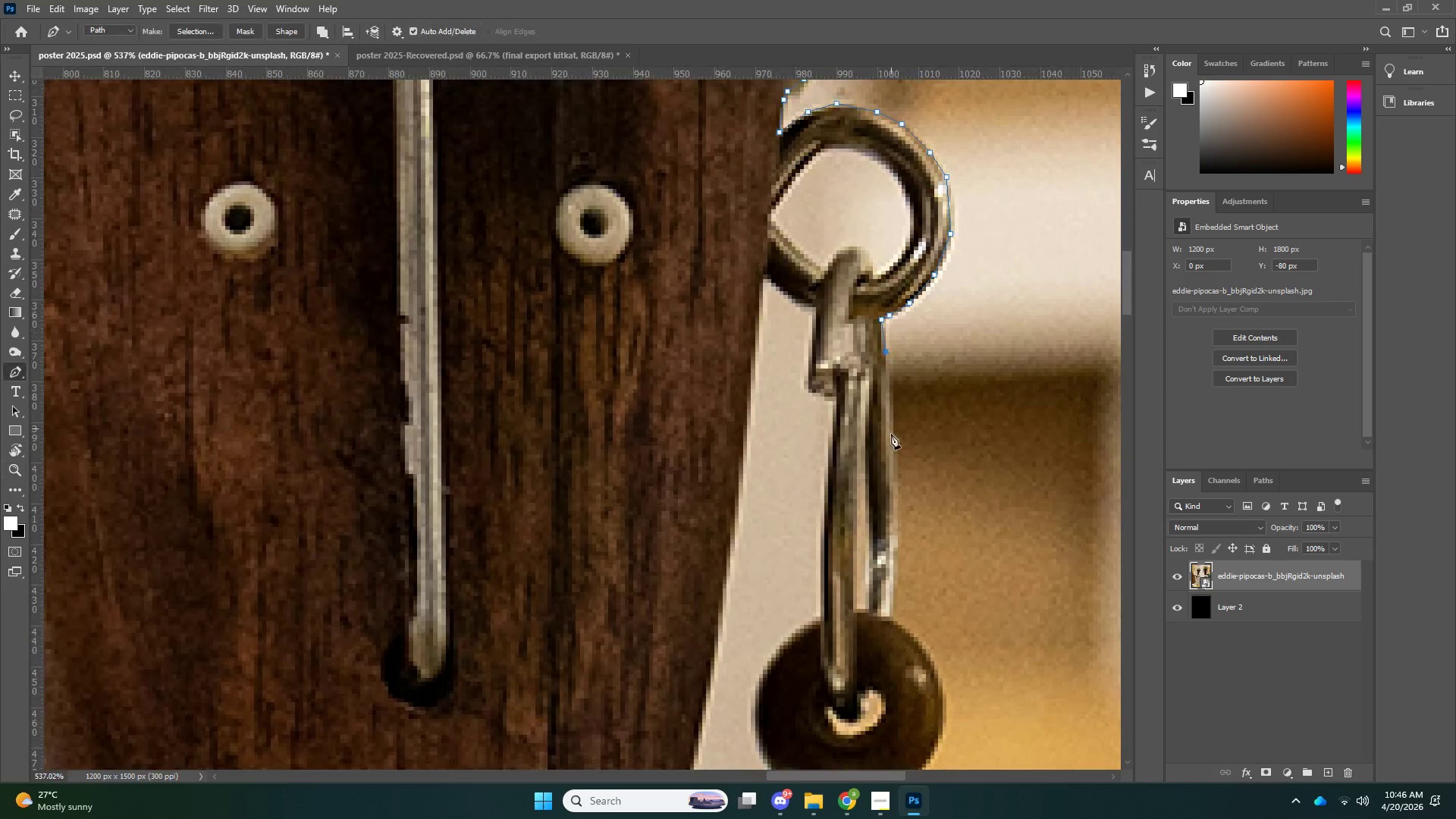 
left_click([889, 440])
 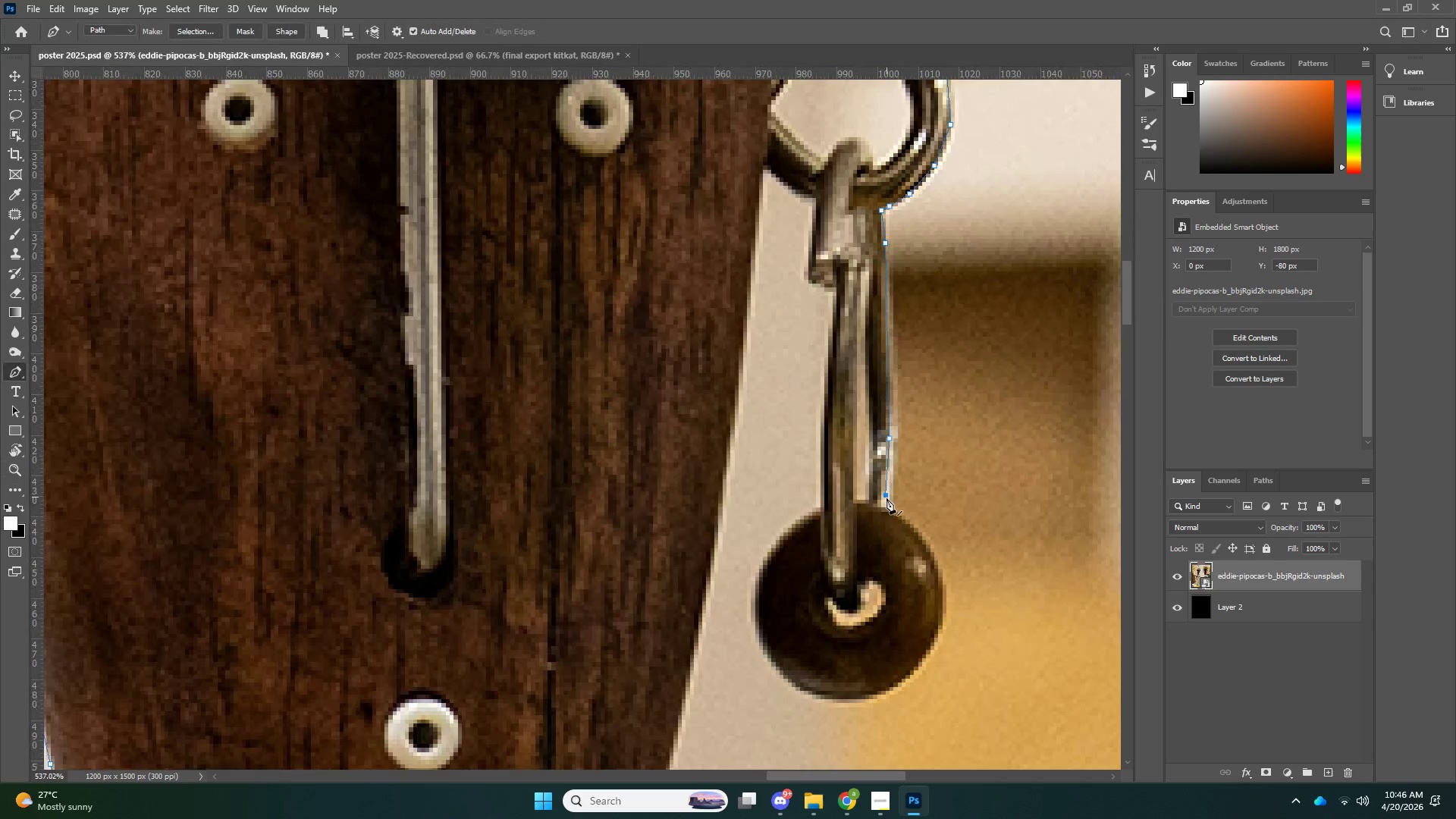 
scroll: coordinate [889, 440], scroll_direction: down, amount: 9.0
 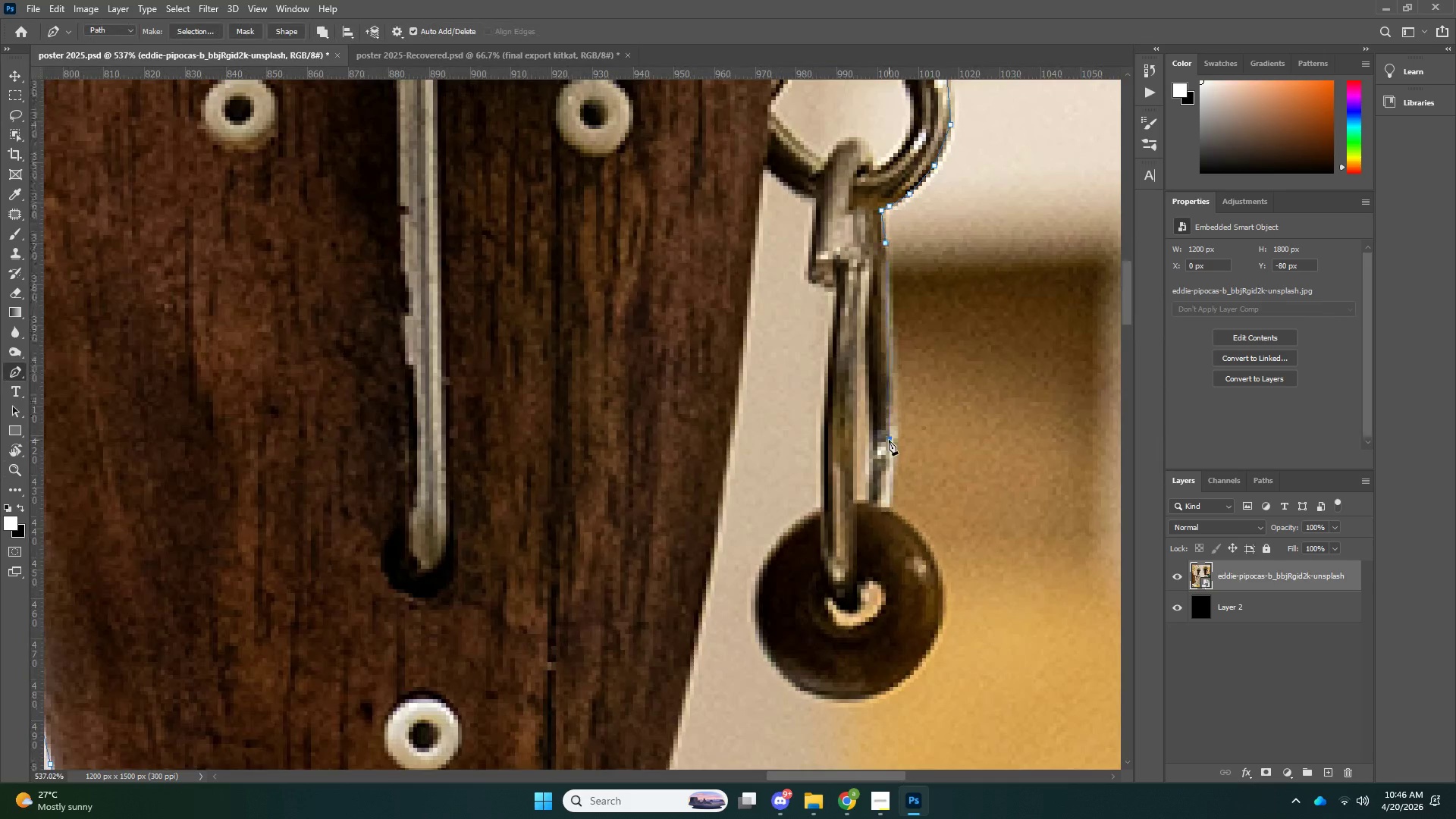 
double_click([886, 507])
 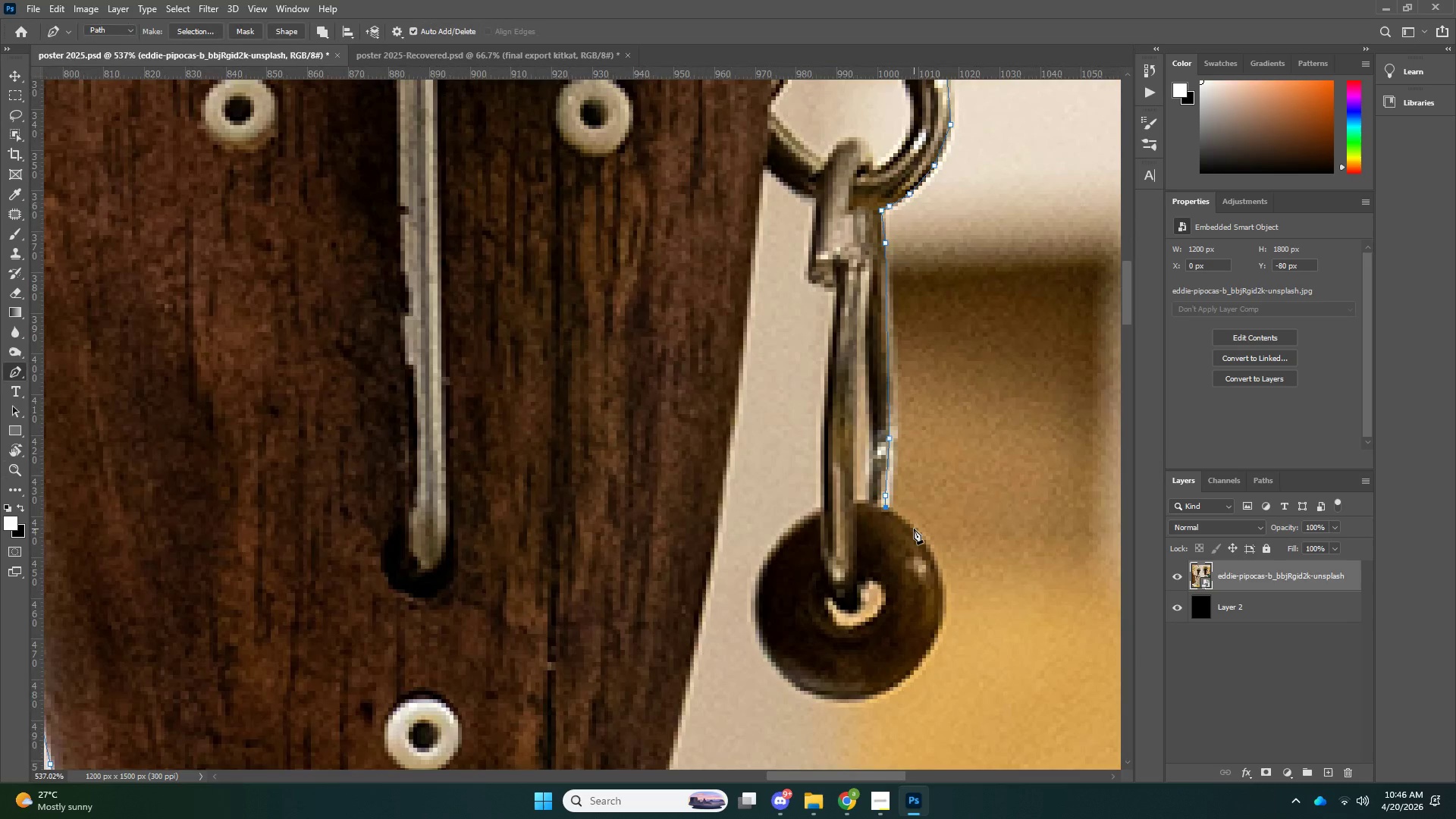 
left_click([914, 529])
 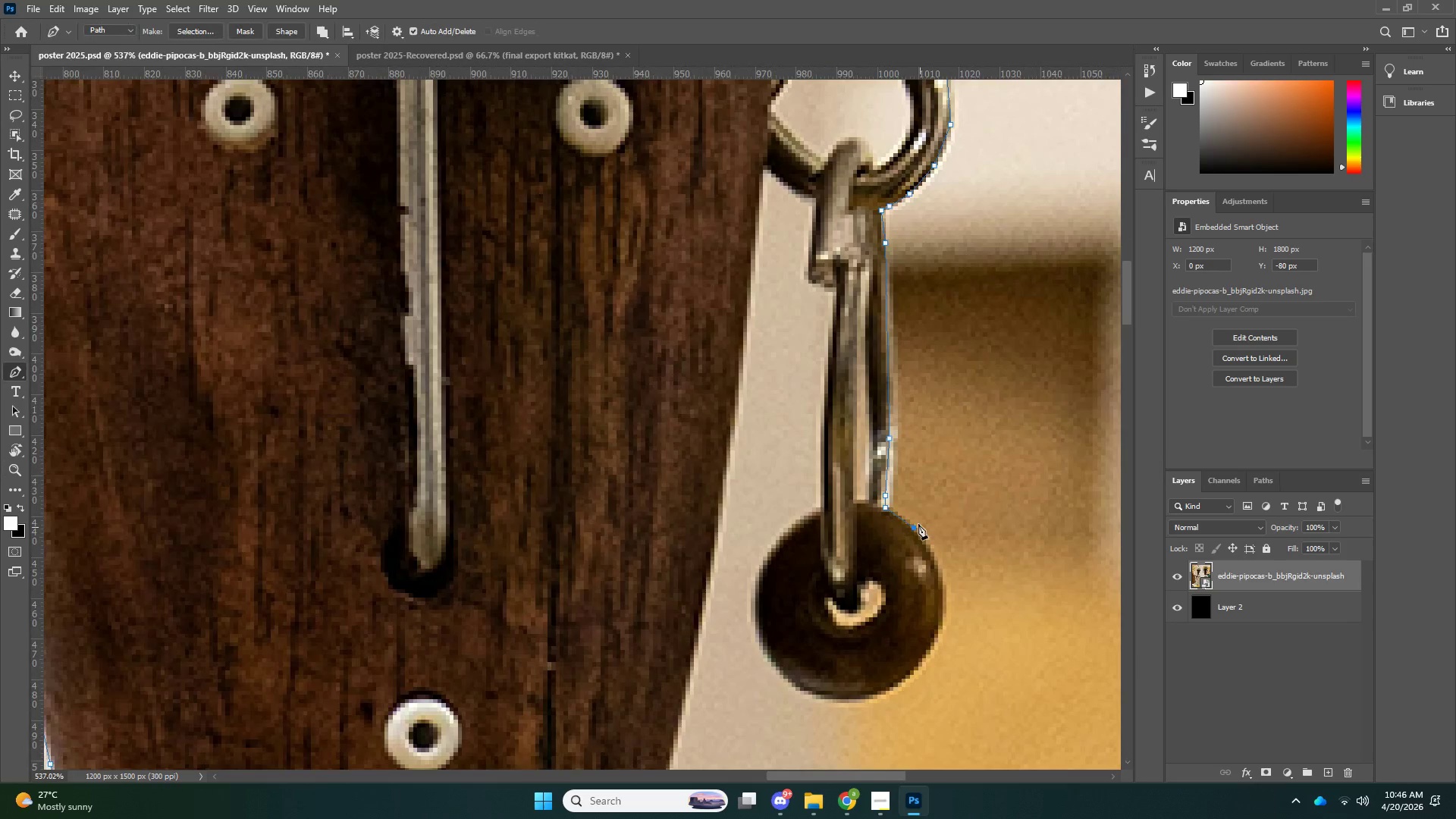 
key(Control+ControlLeft)
 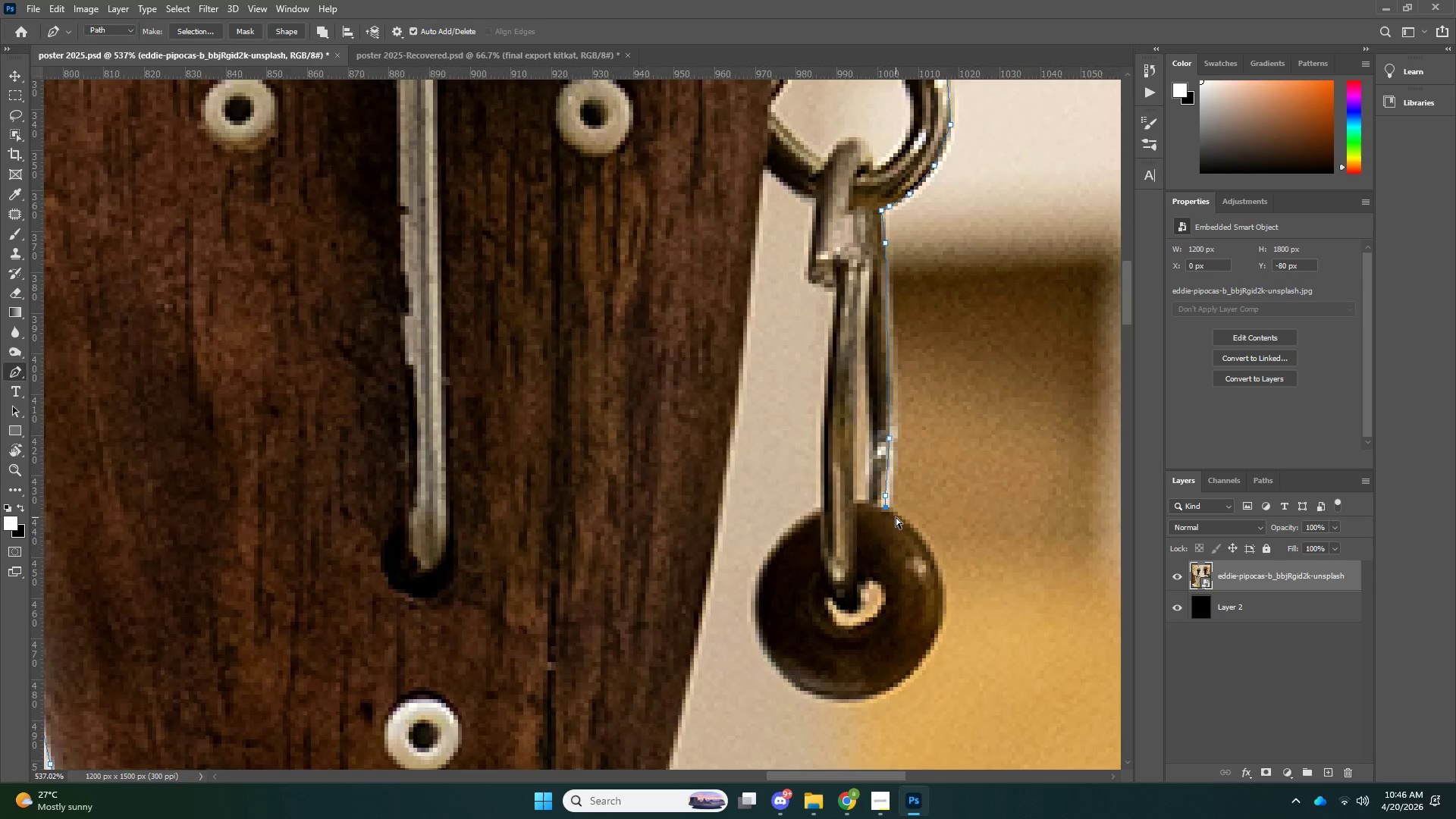 
key(Control+Z)
 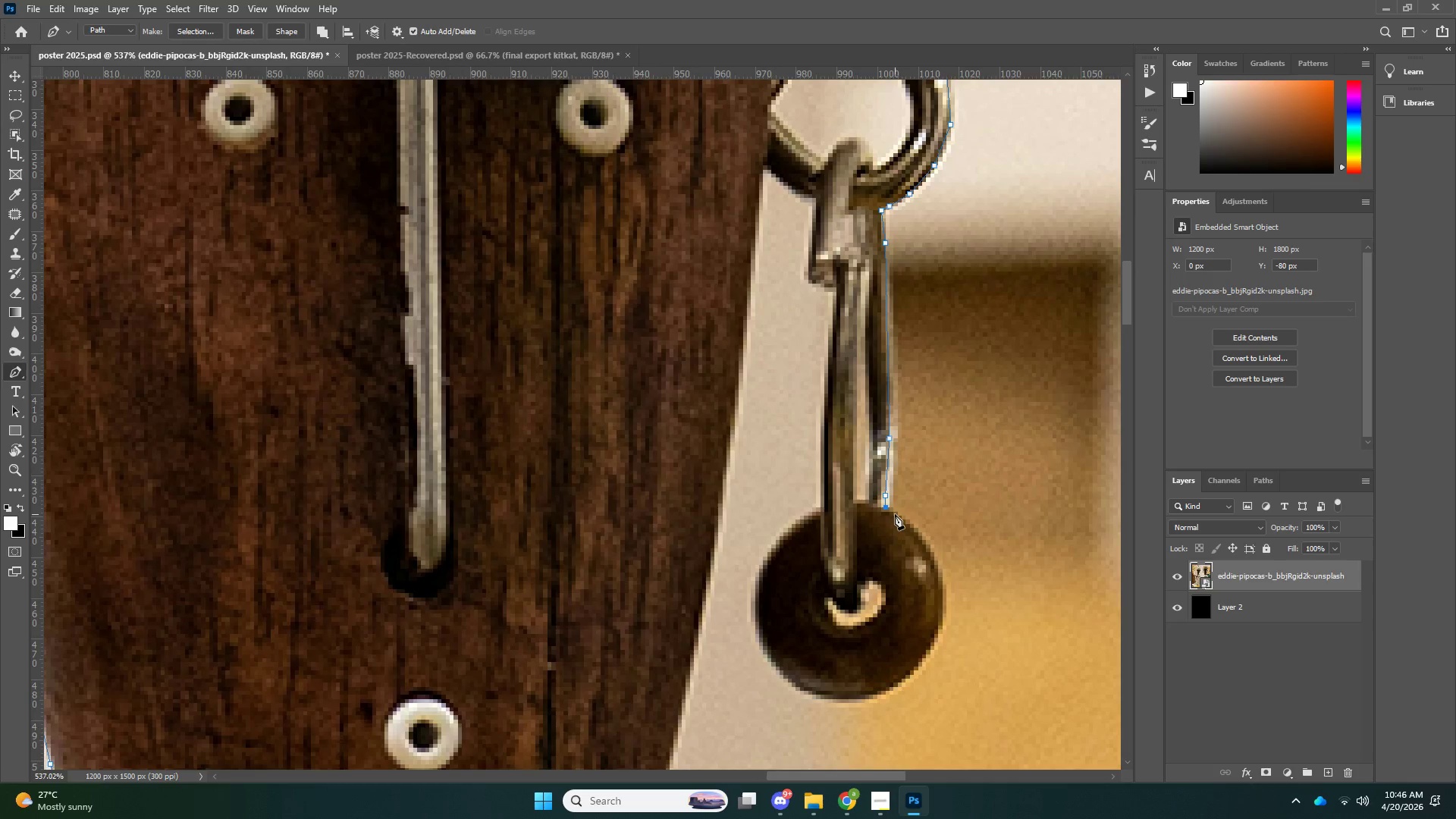 
left_click([895, 514])
 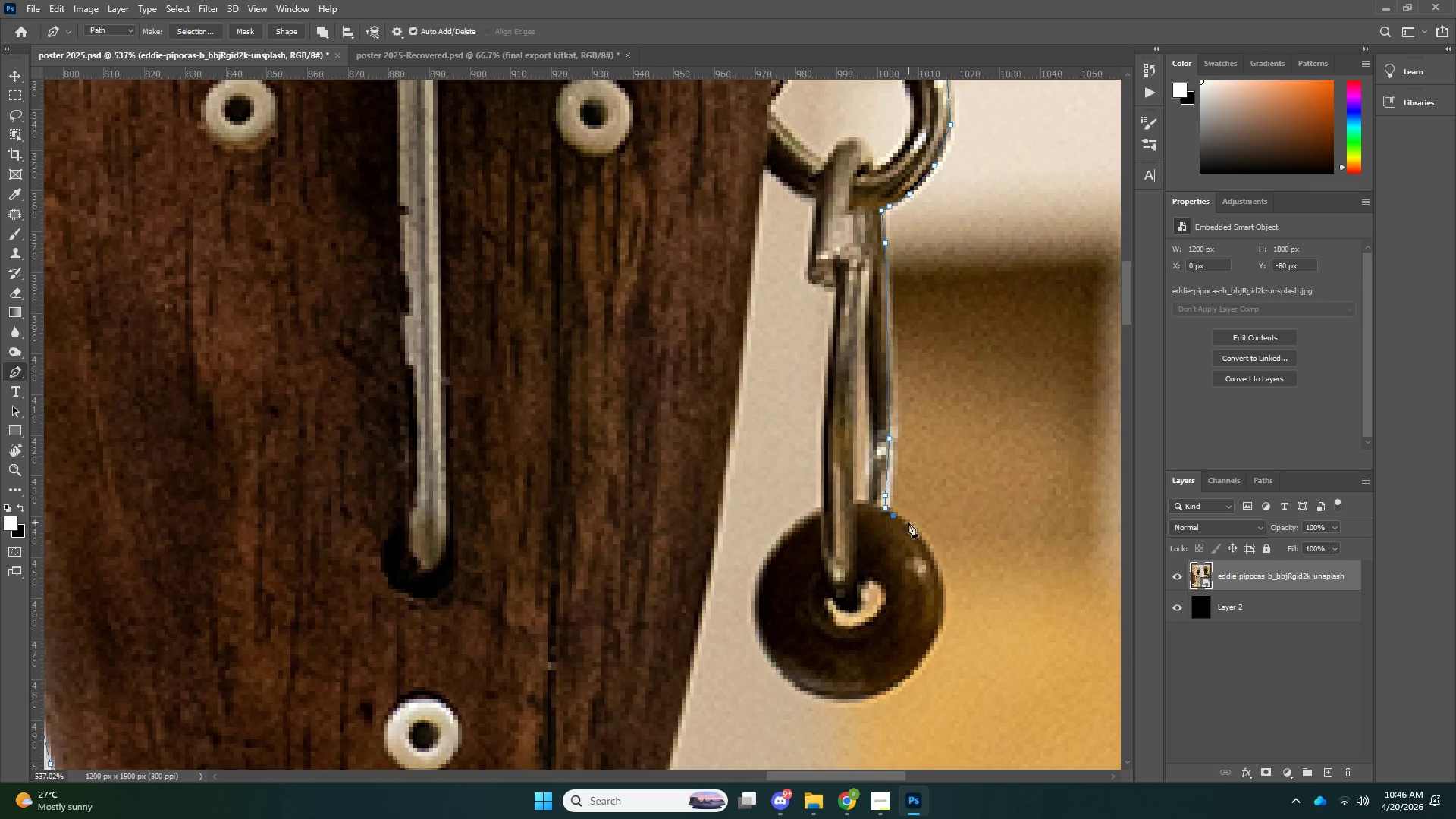 
key(Control+ControlLeft)
 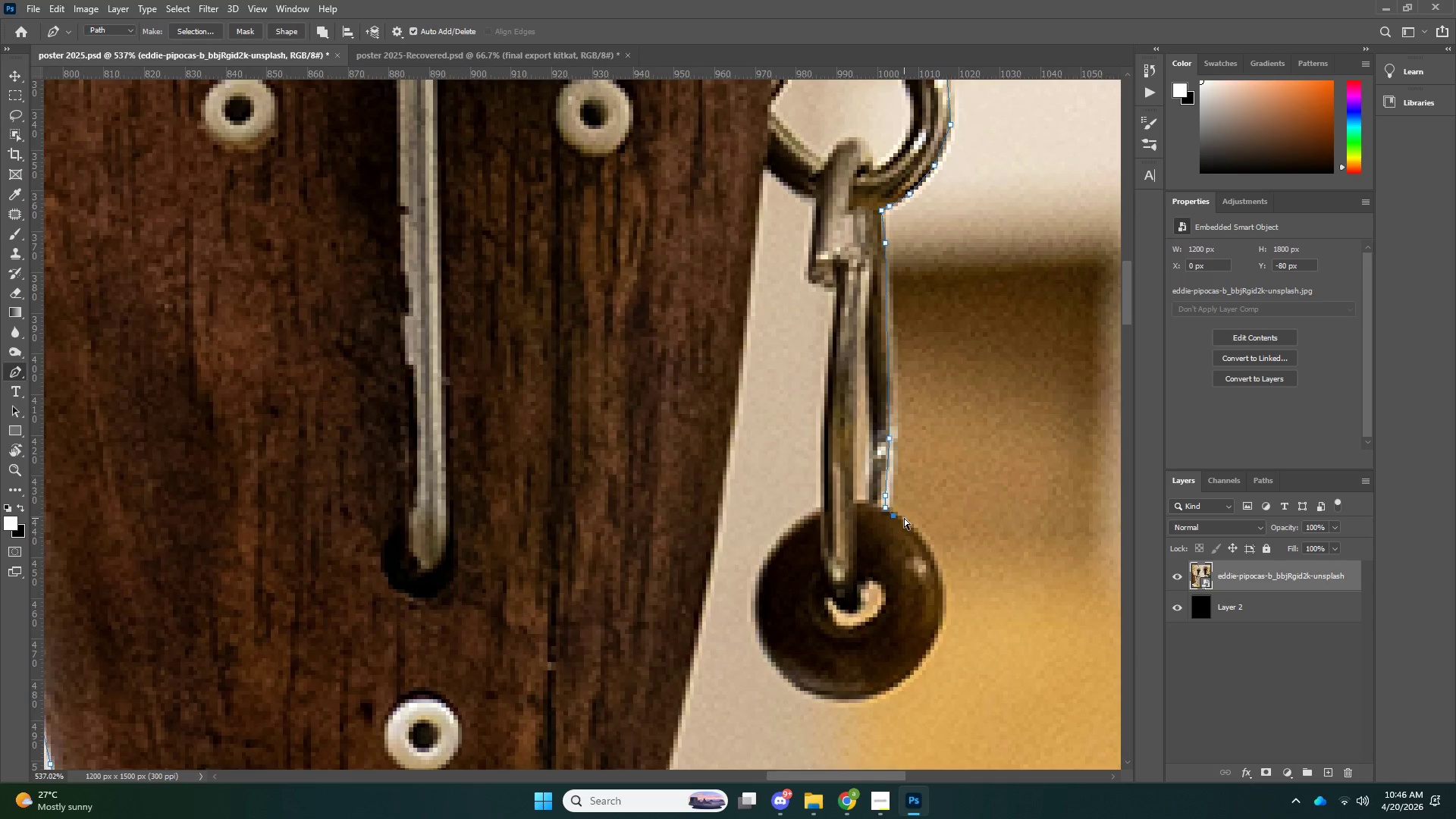 
key(Control+Z)
 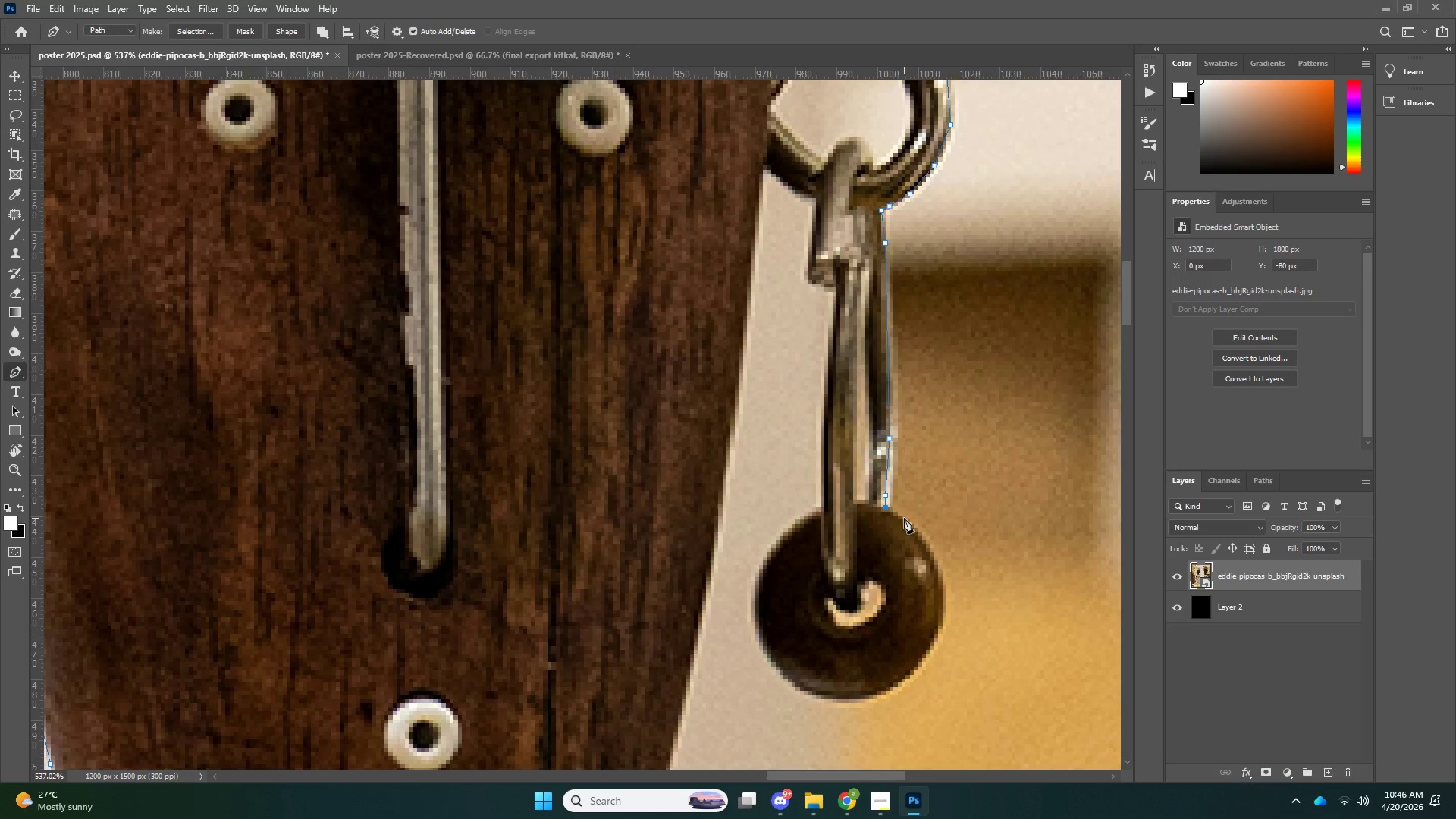 
left_click([904, 518])
 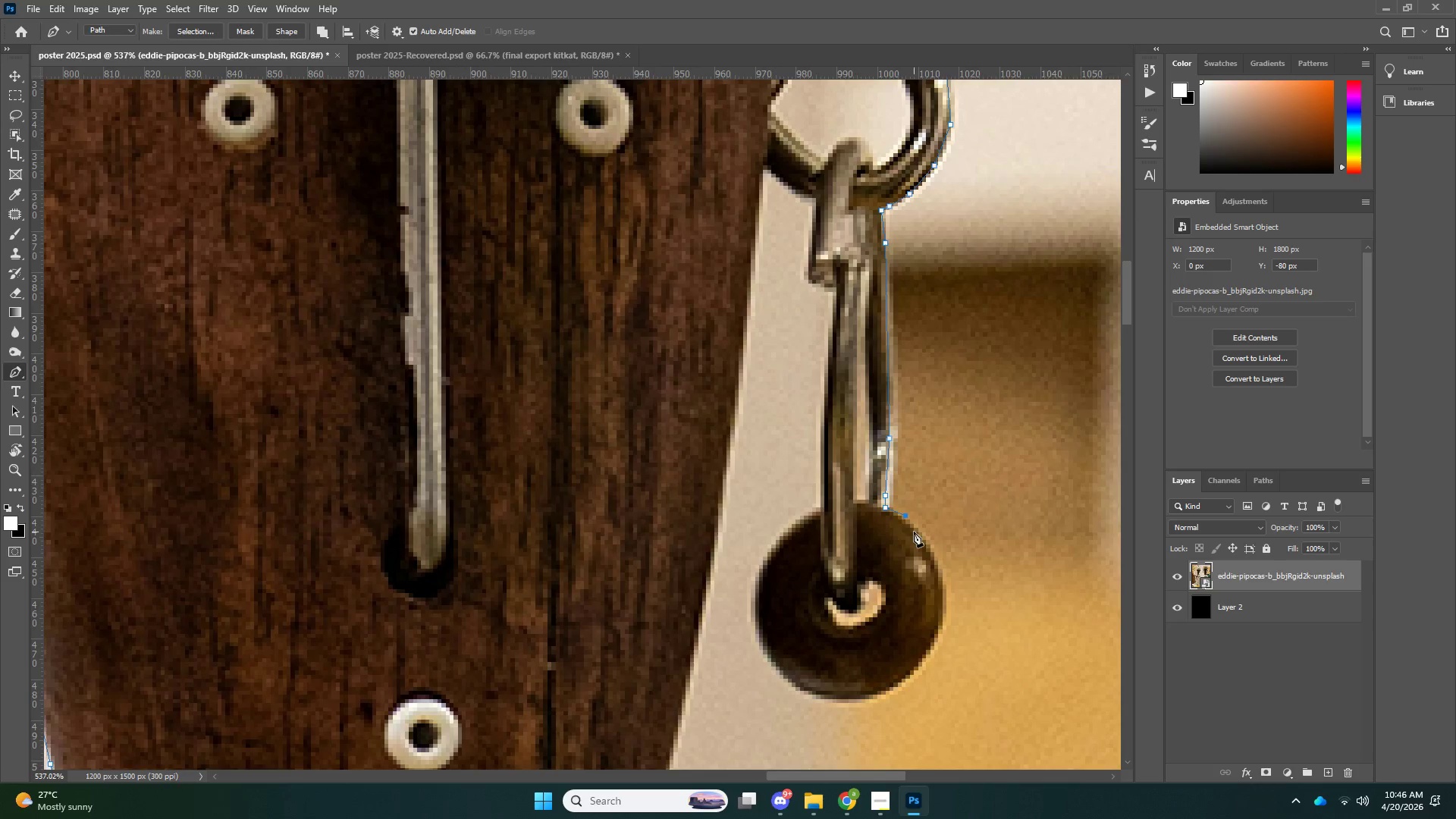 
key(Control+ControlLeft)
 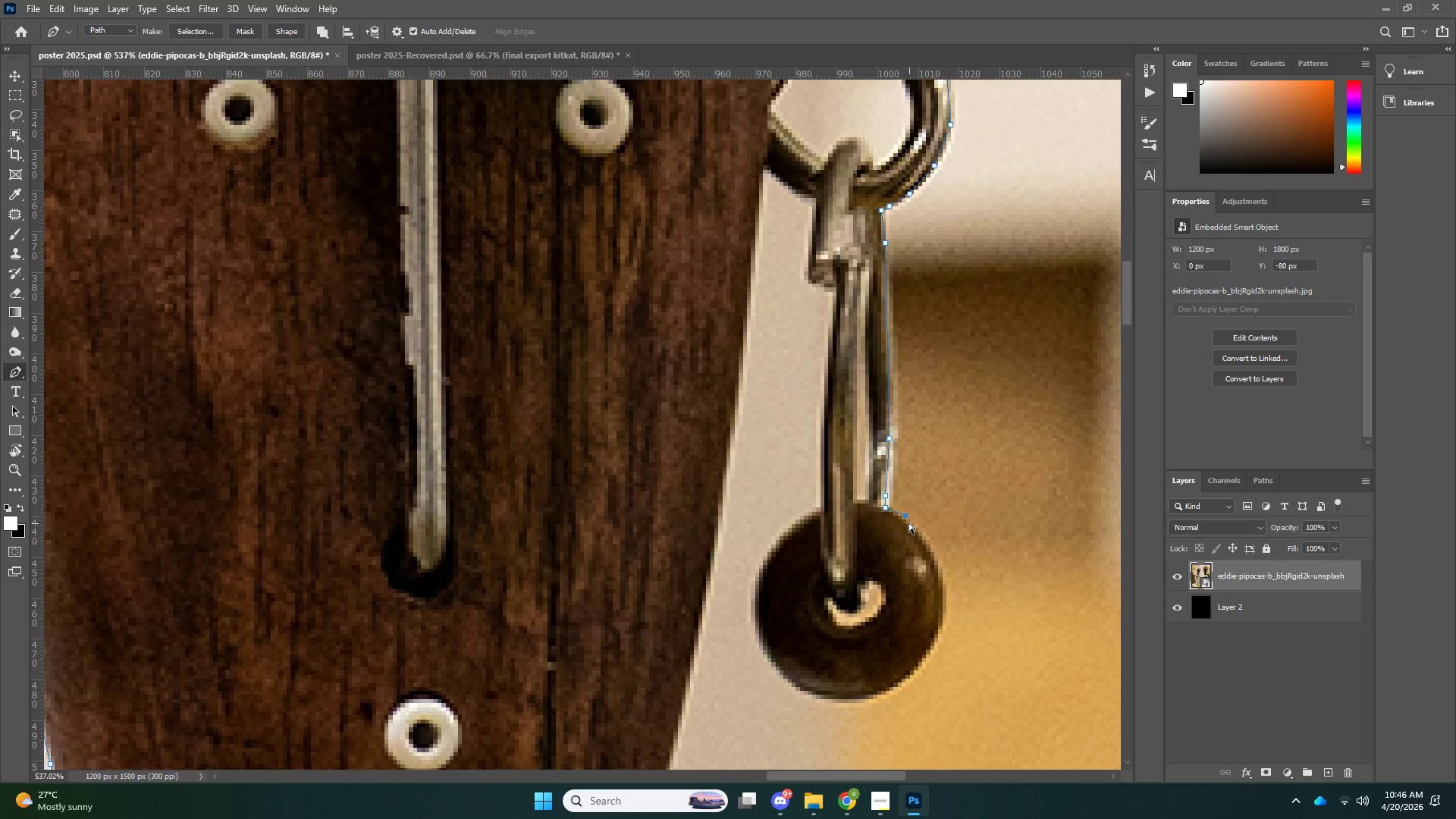 
key(Control+Z)
 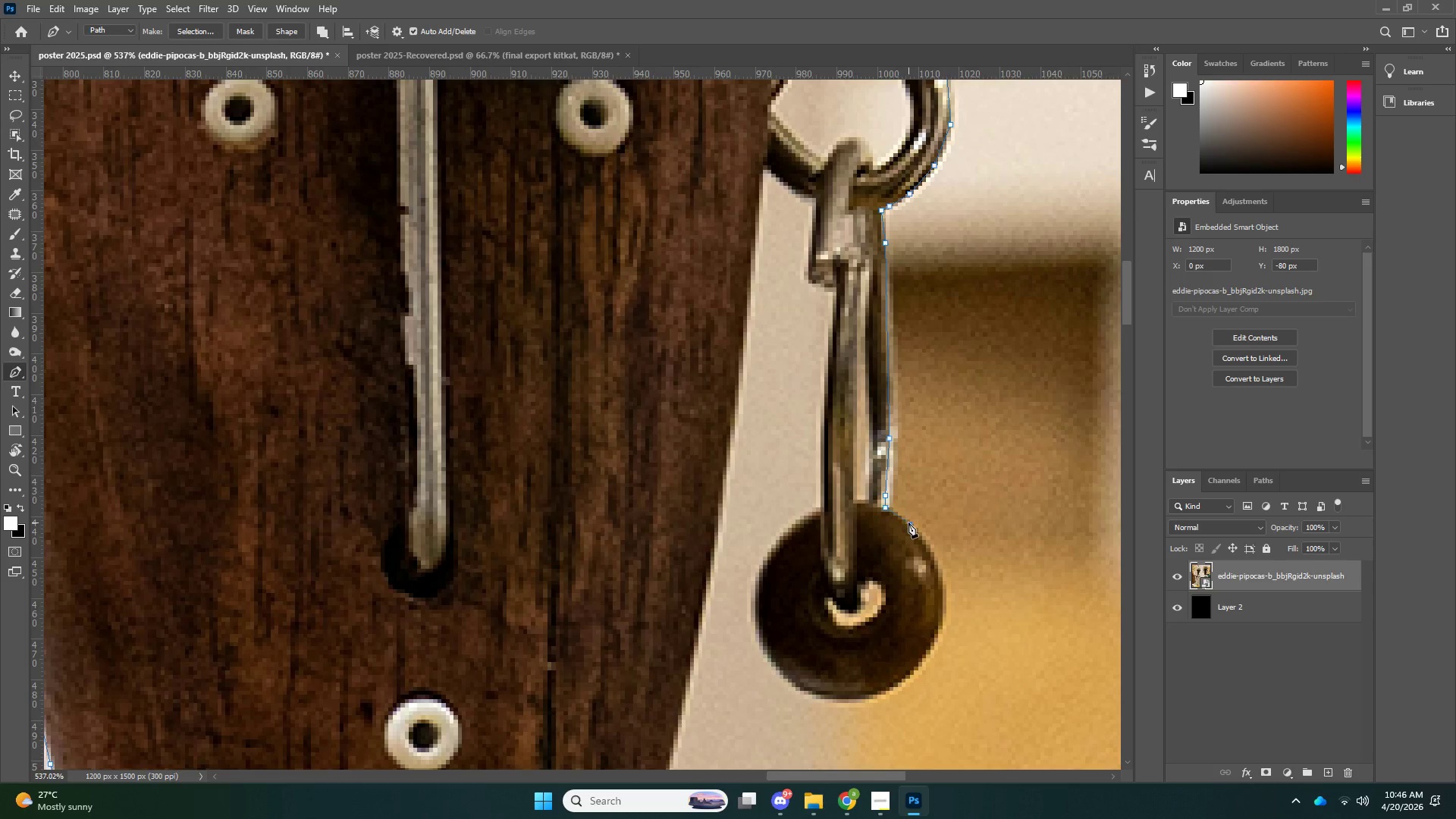 
left_click([908, 522])
 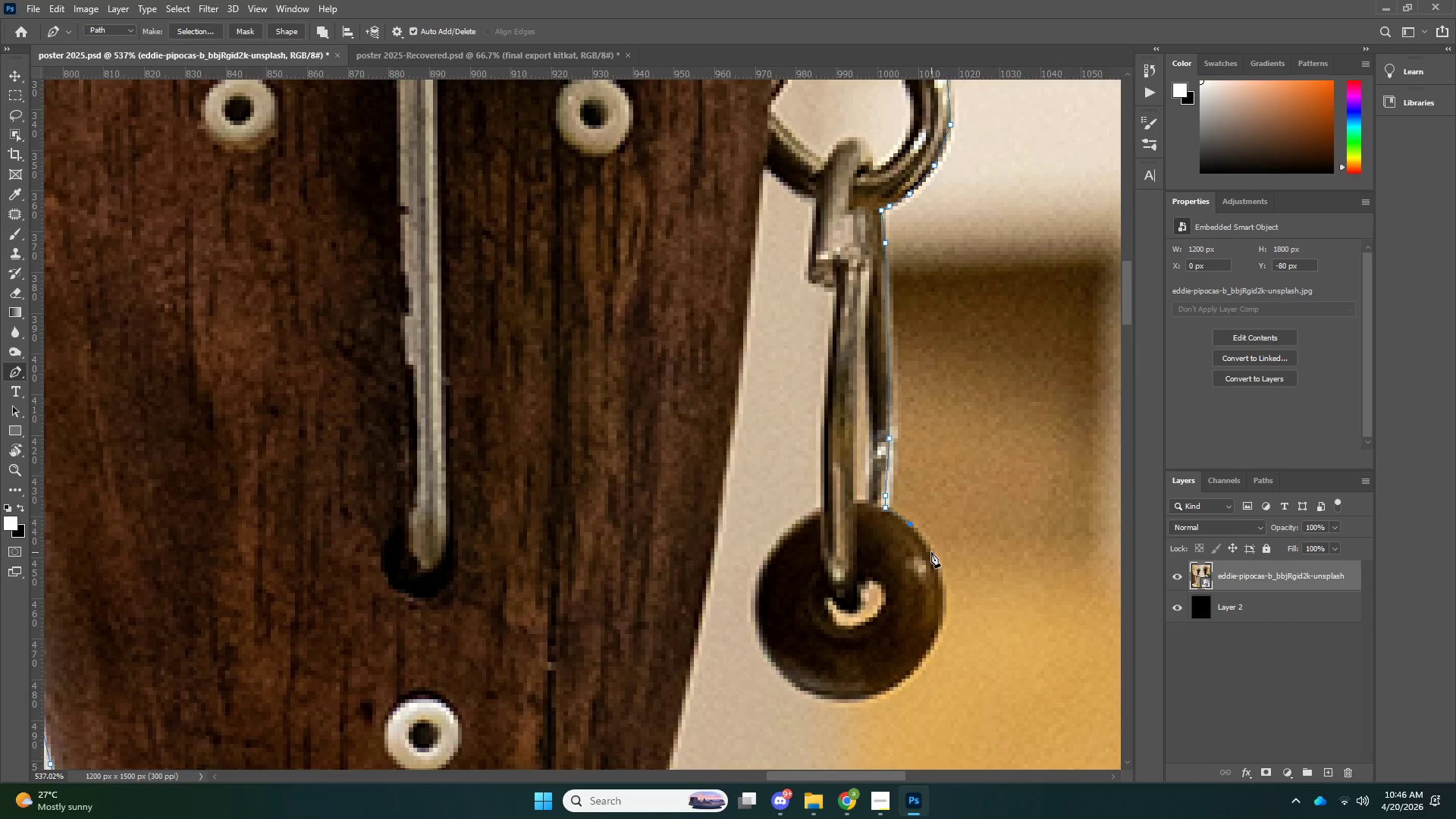 
left_click([931, 552])
 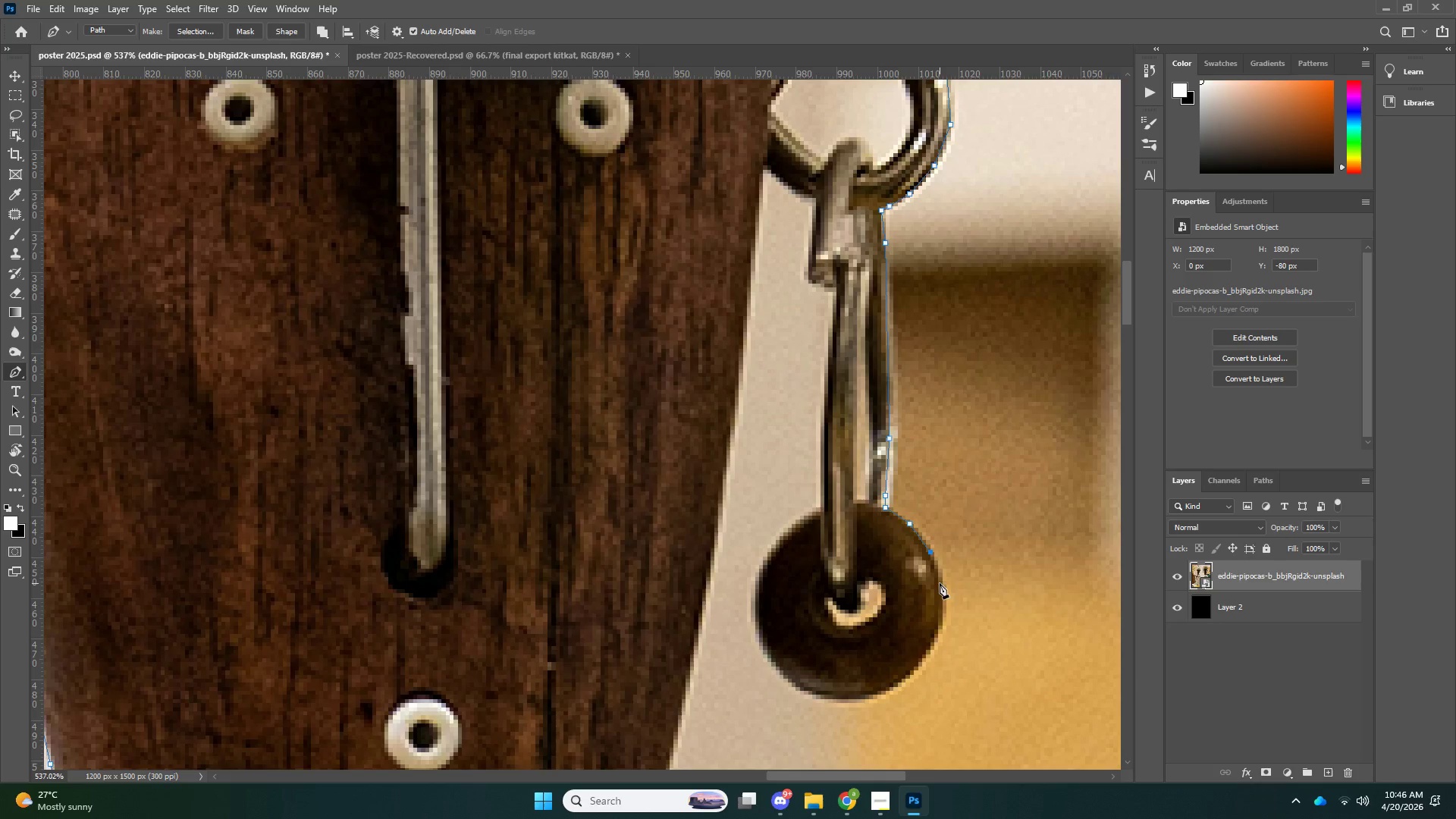 
left_click([943, 586])
 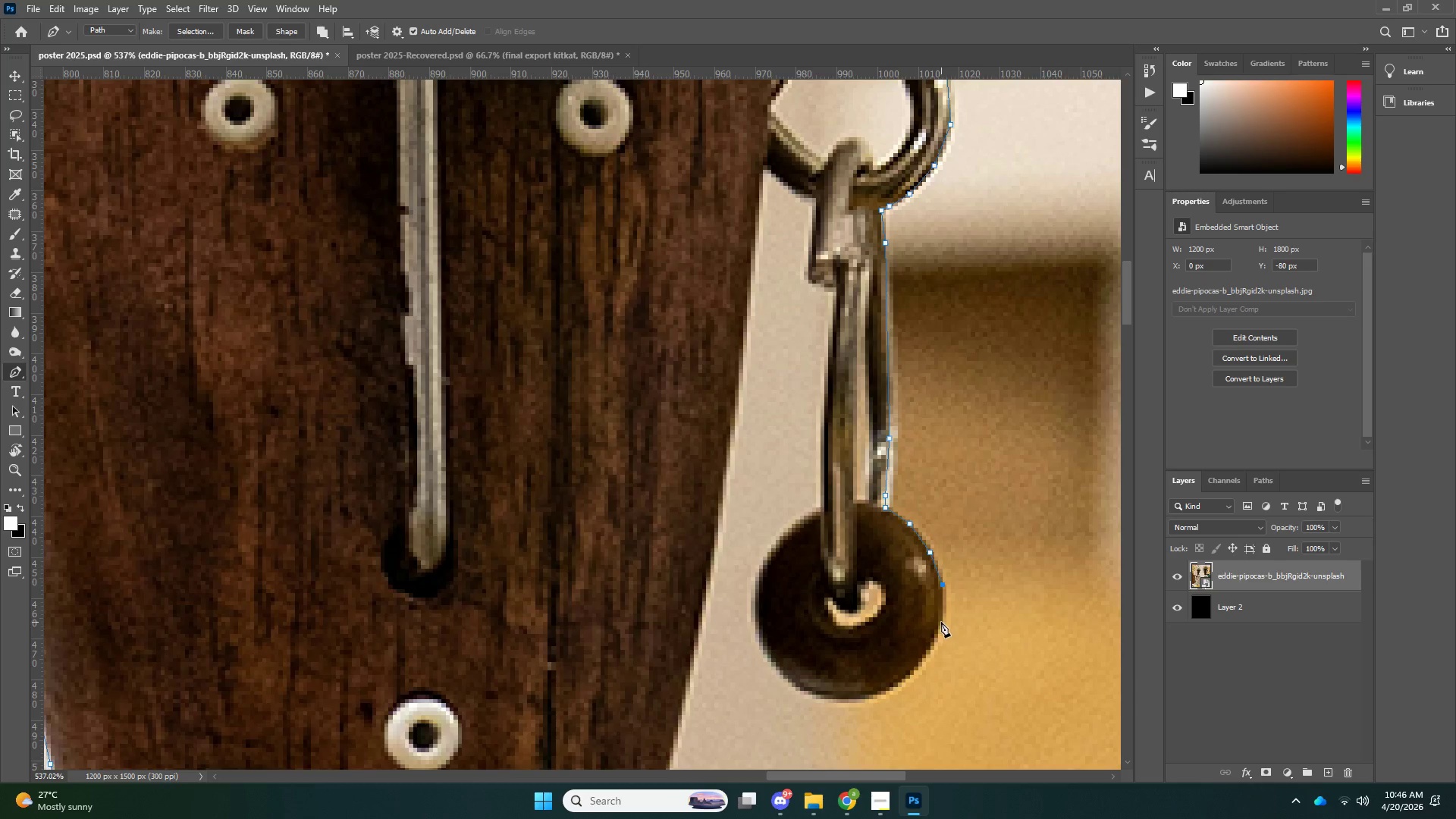 
left_click([941, 622])
 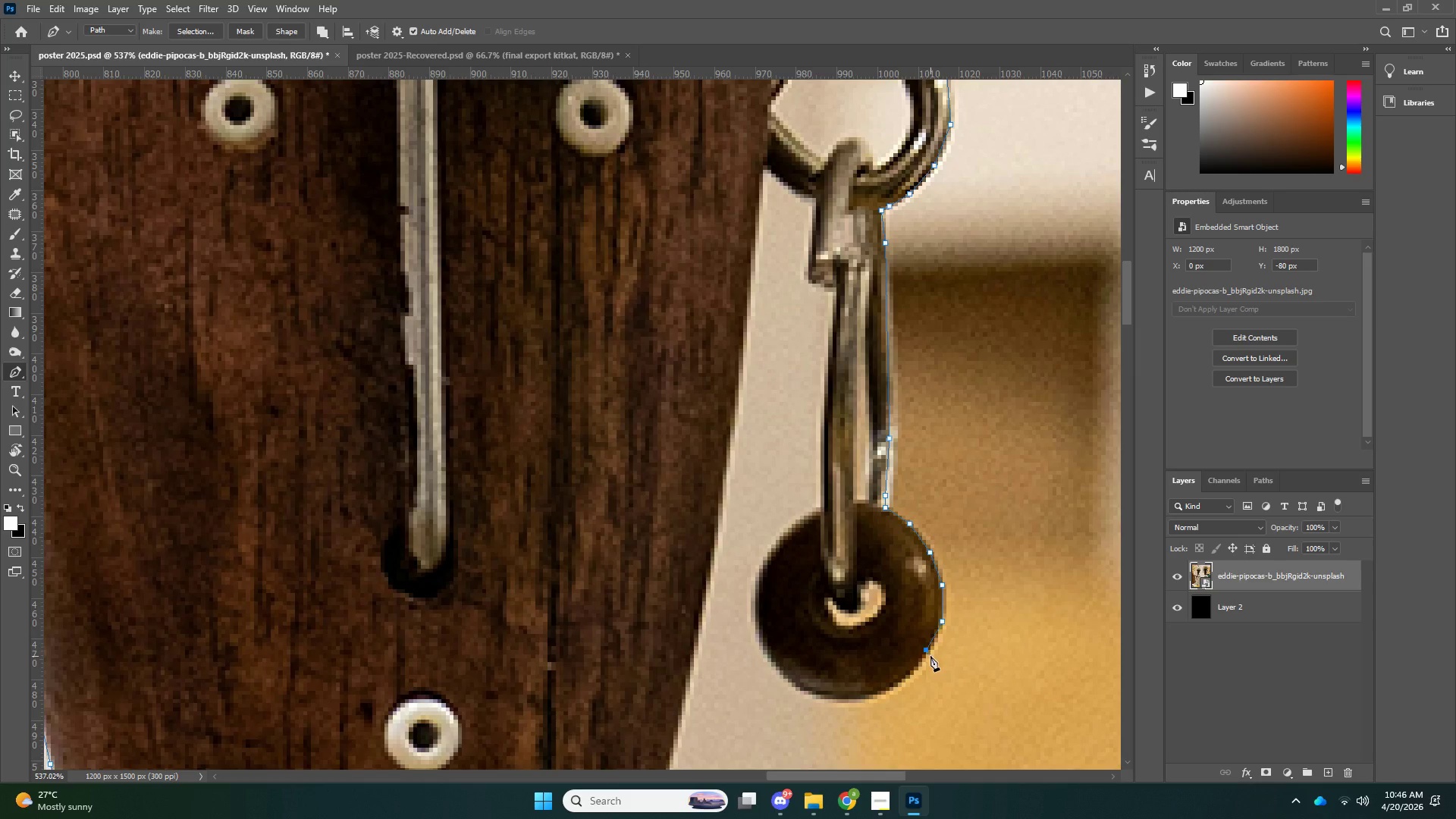 
key(Control+ControlLeft)
 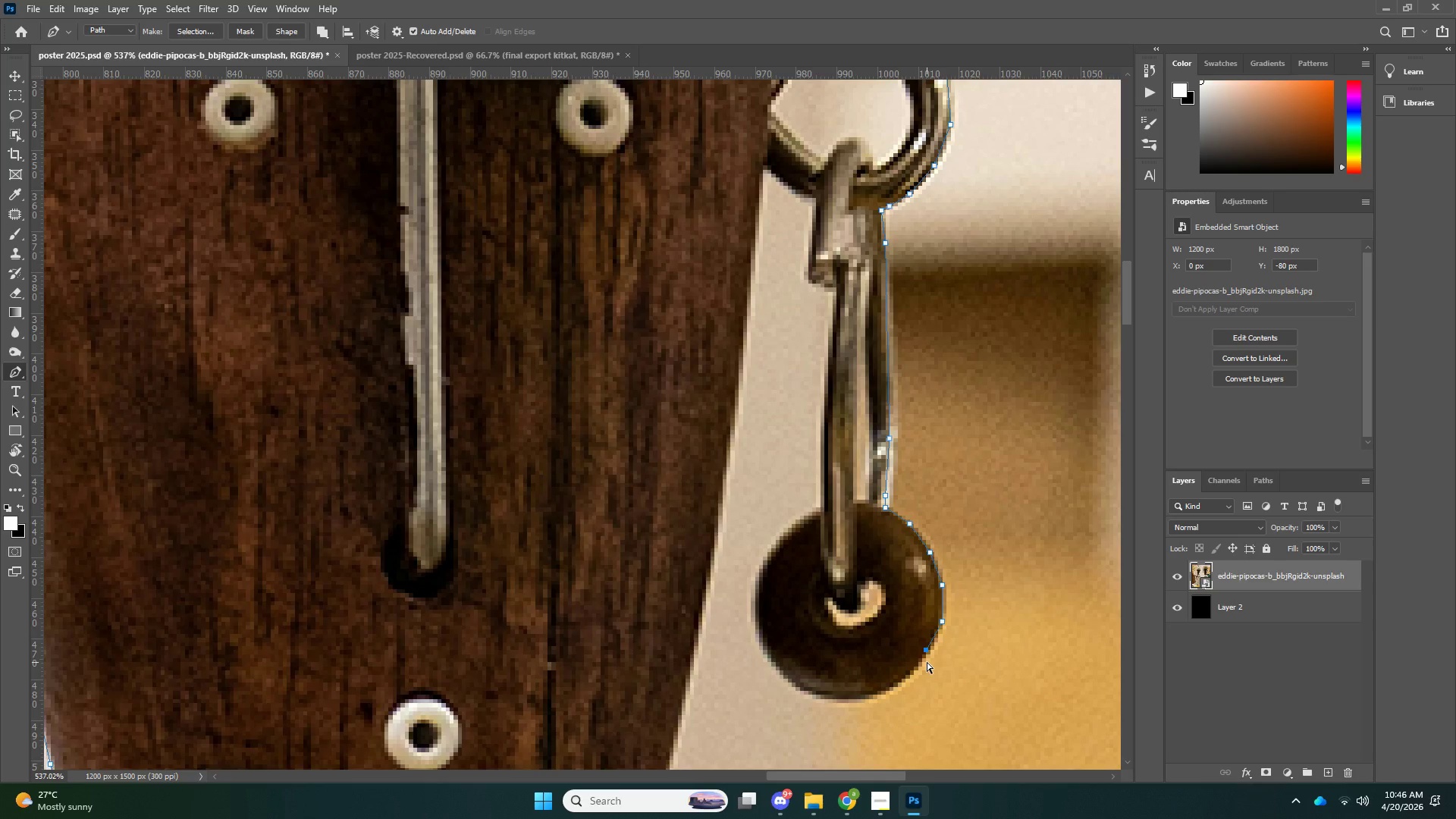 
key(Control+Z)
 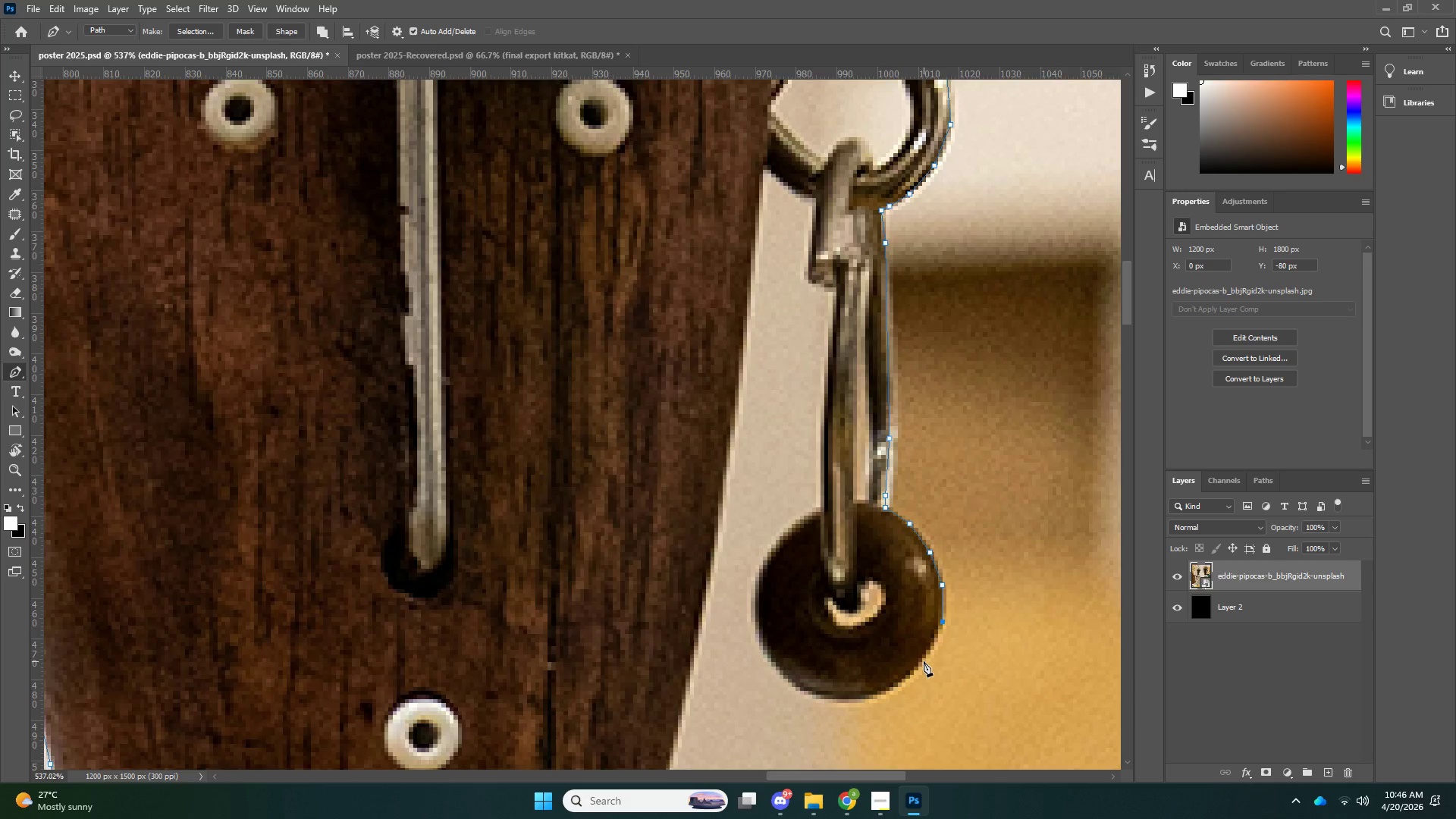 
left_click([924, 661])
 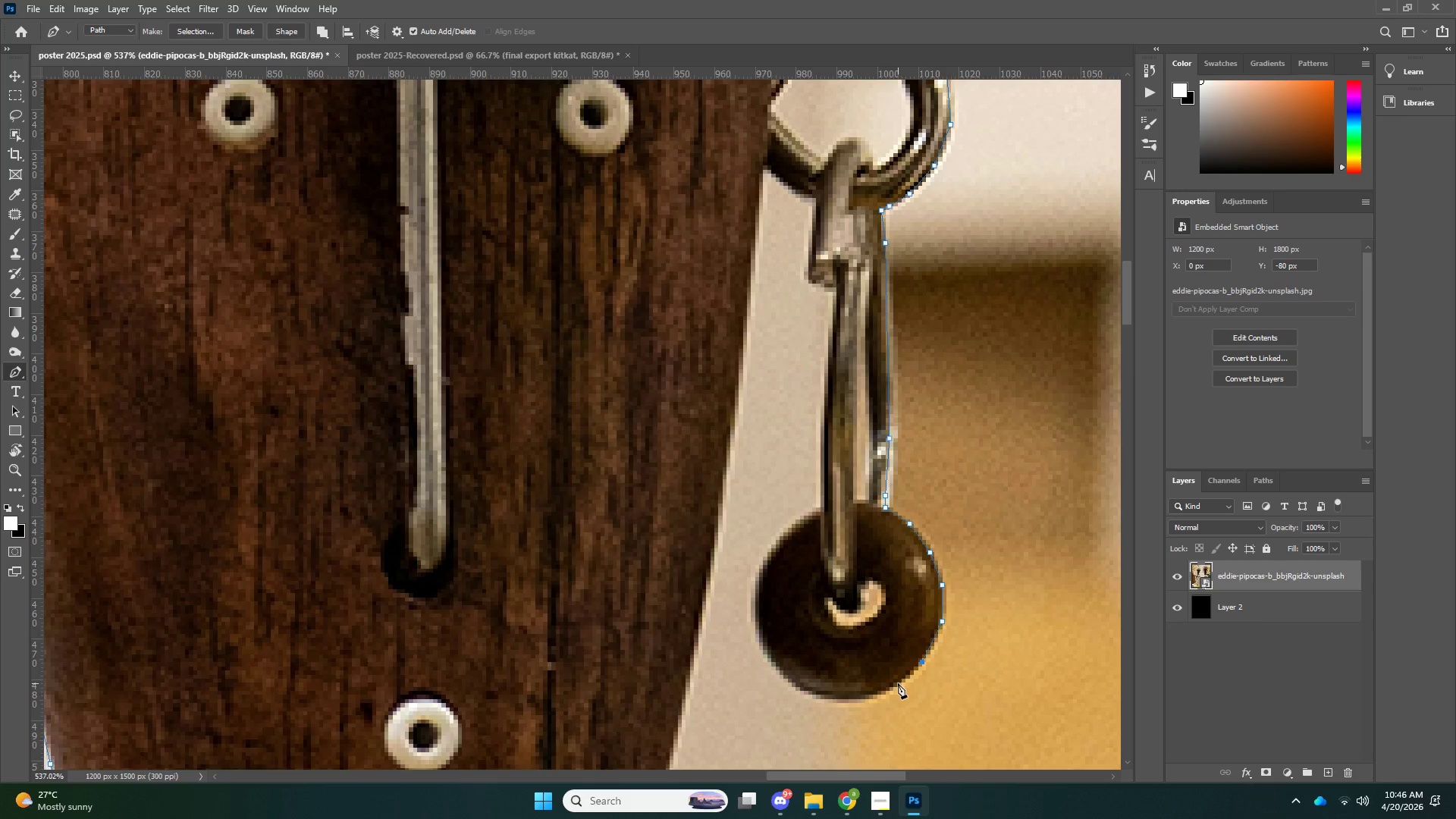 
left_click([898, 683])
 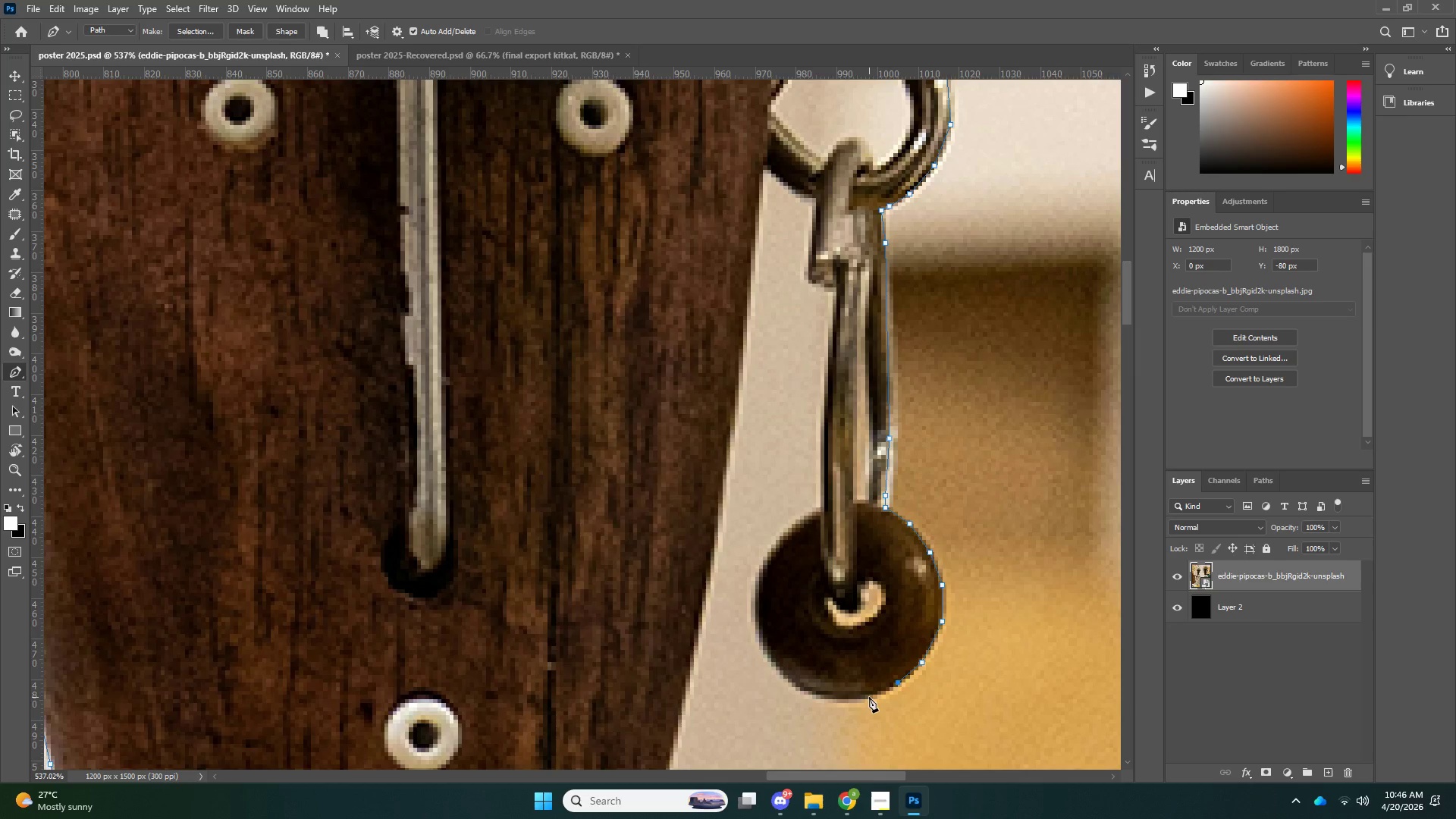 
left_click([868, 697])
 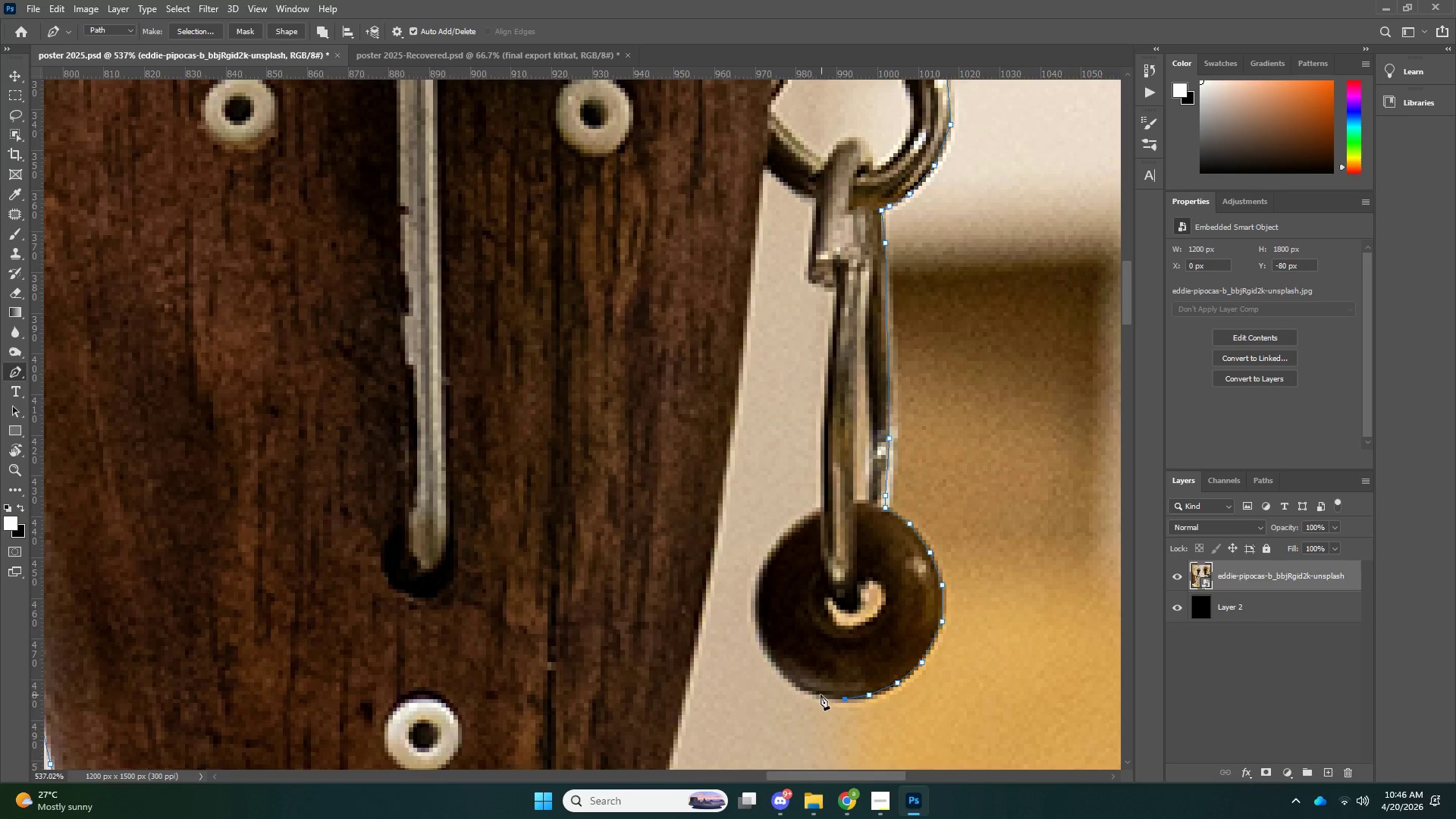 
left_click([816, 693])
 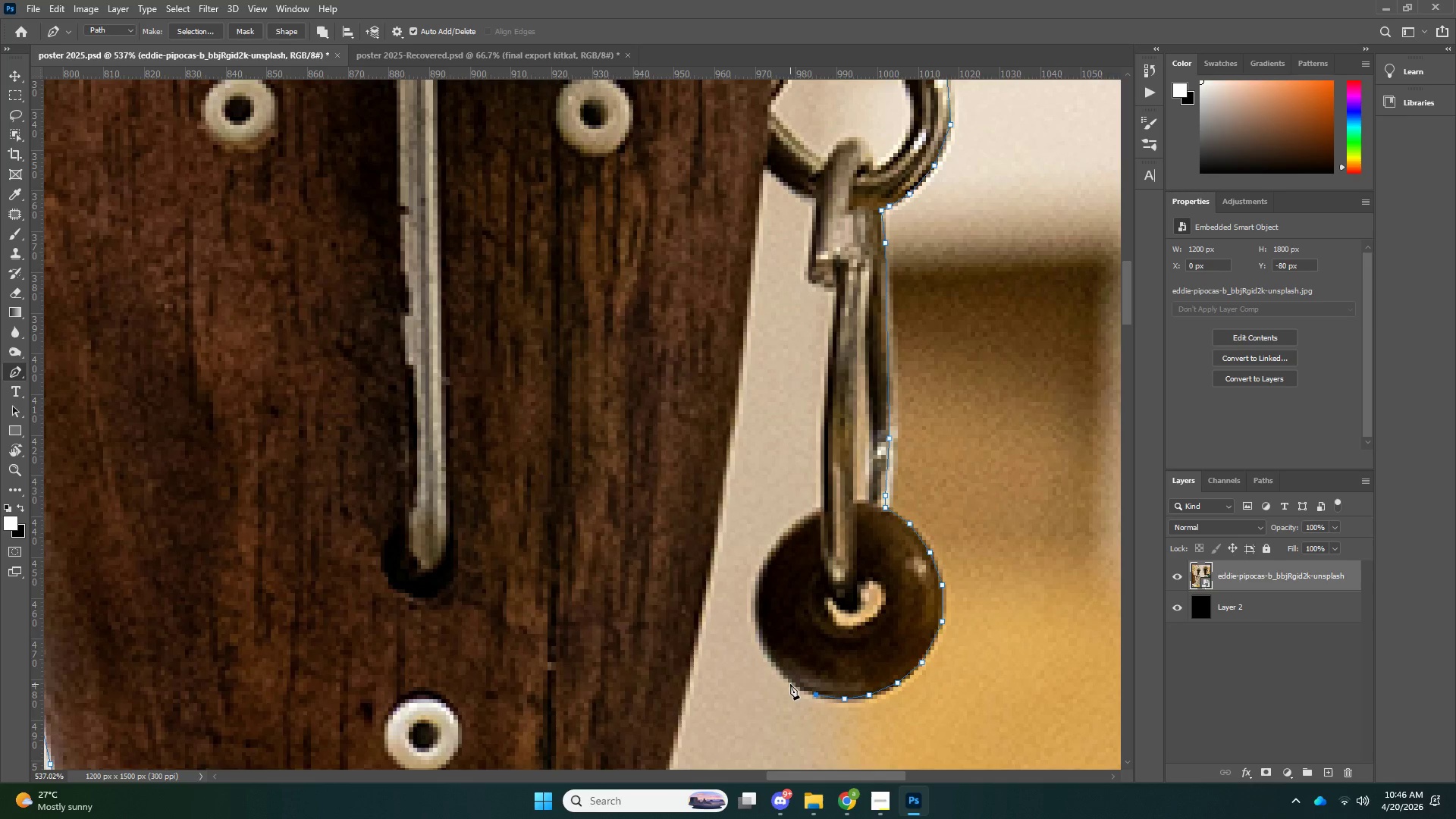 
left_click([790, 684])
 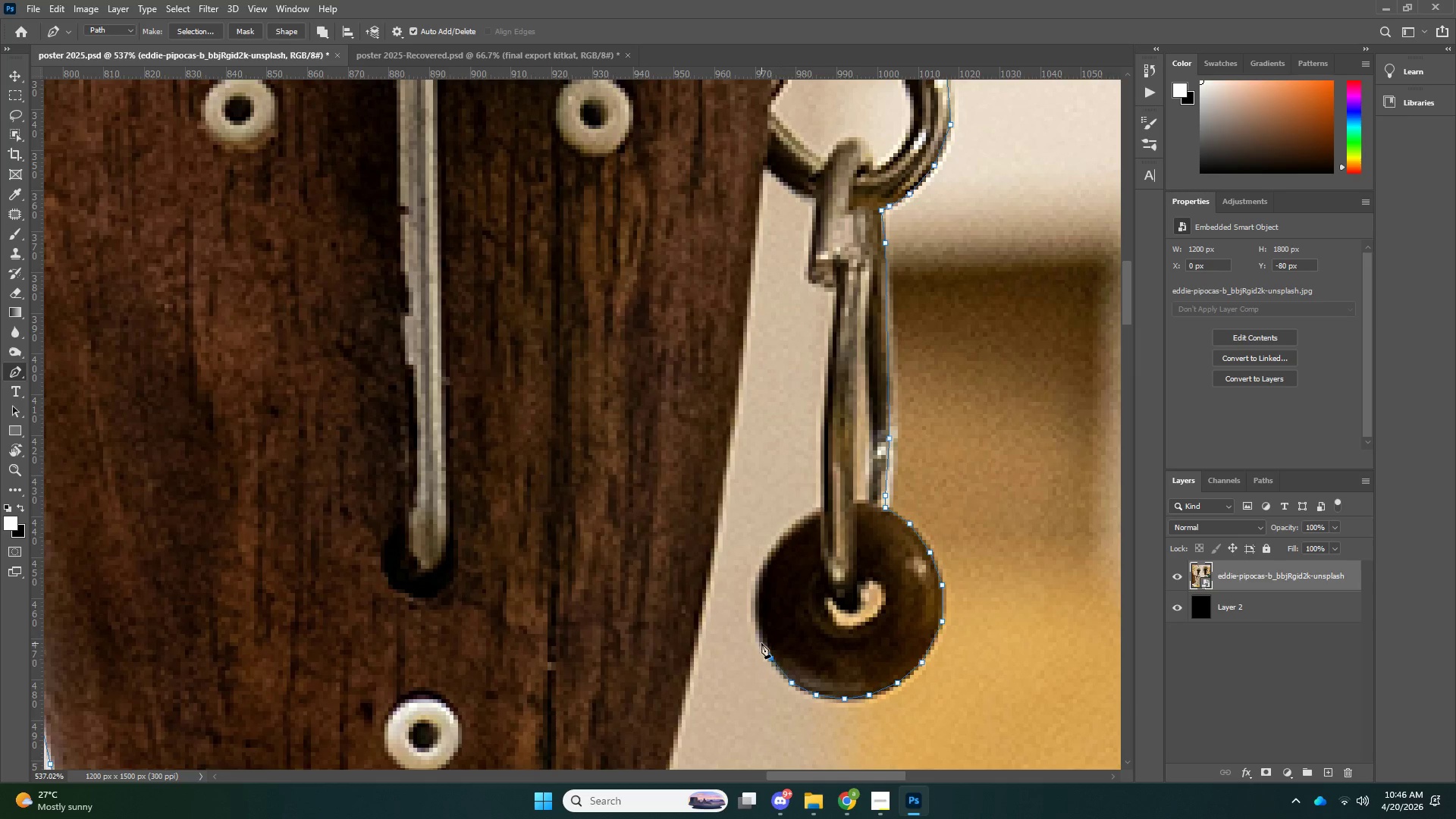 
double_click([758, 637])
 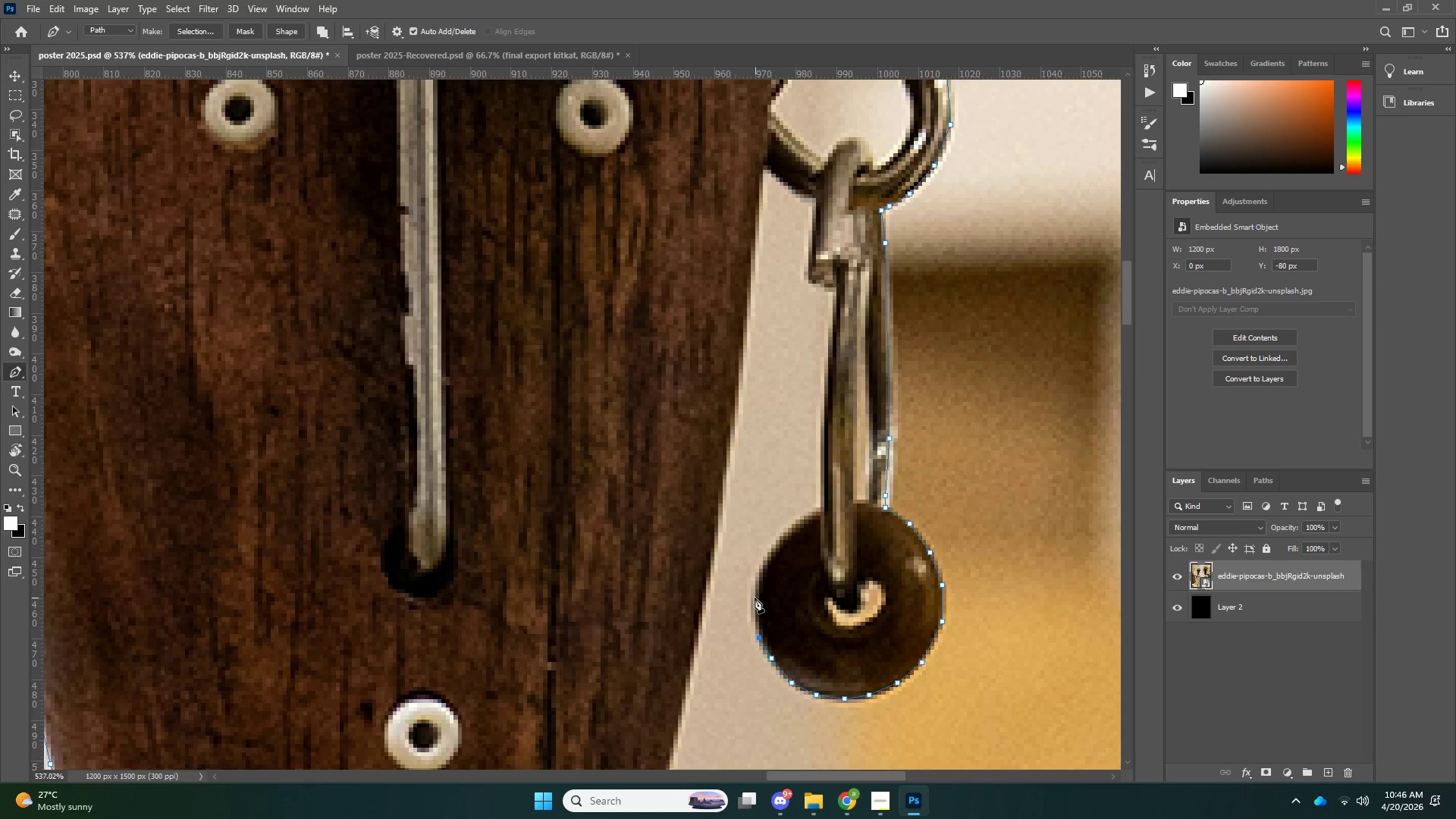 
left_click([755, 598])
 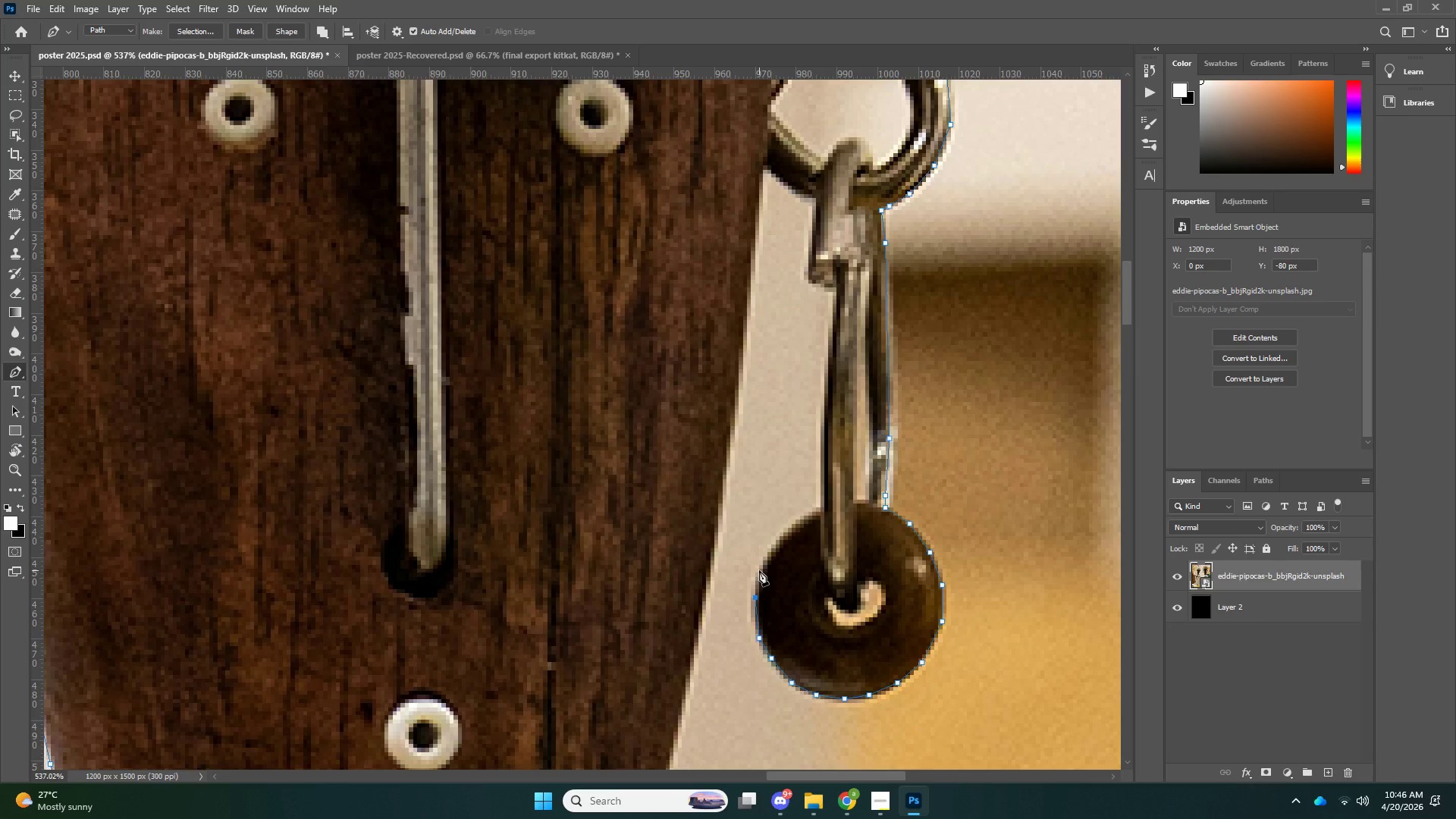 
left_click([760, 569])
 